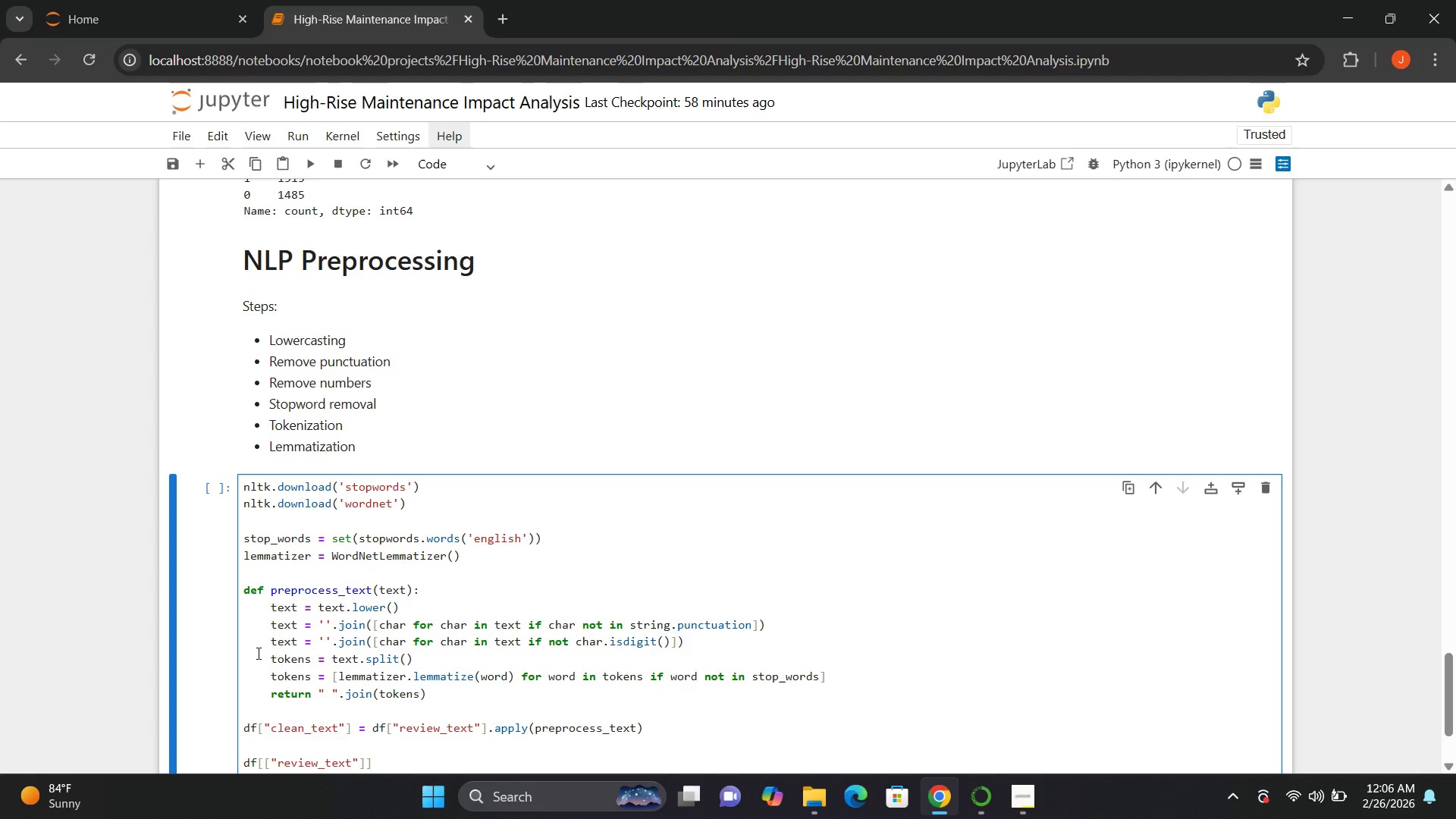 
key(ArrowRight)
 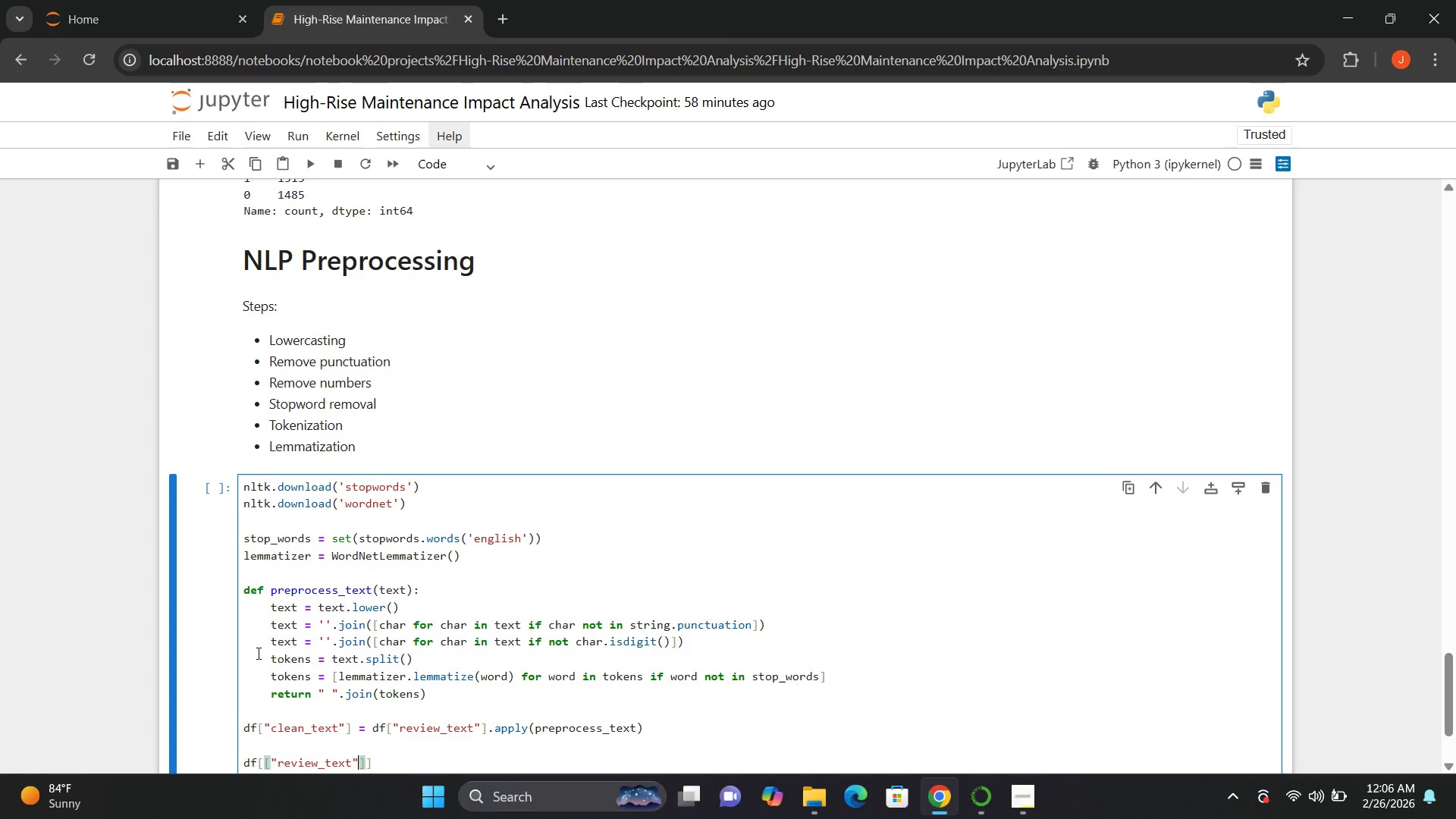 
key(Comma)
 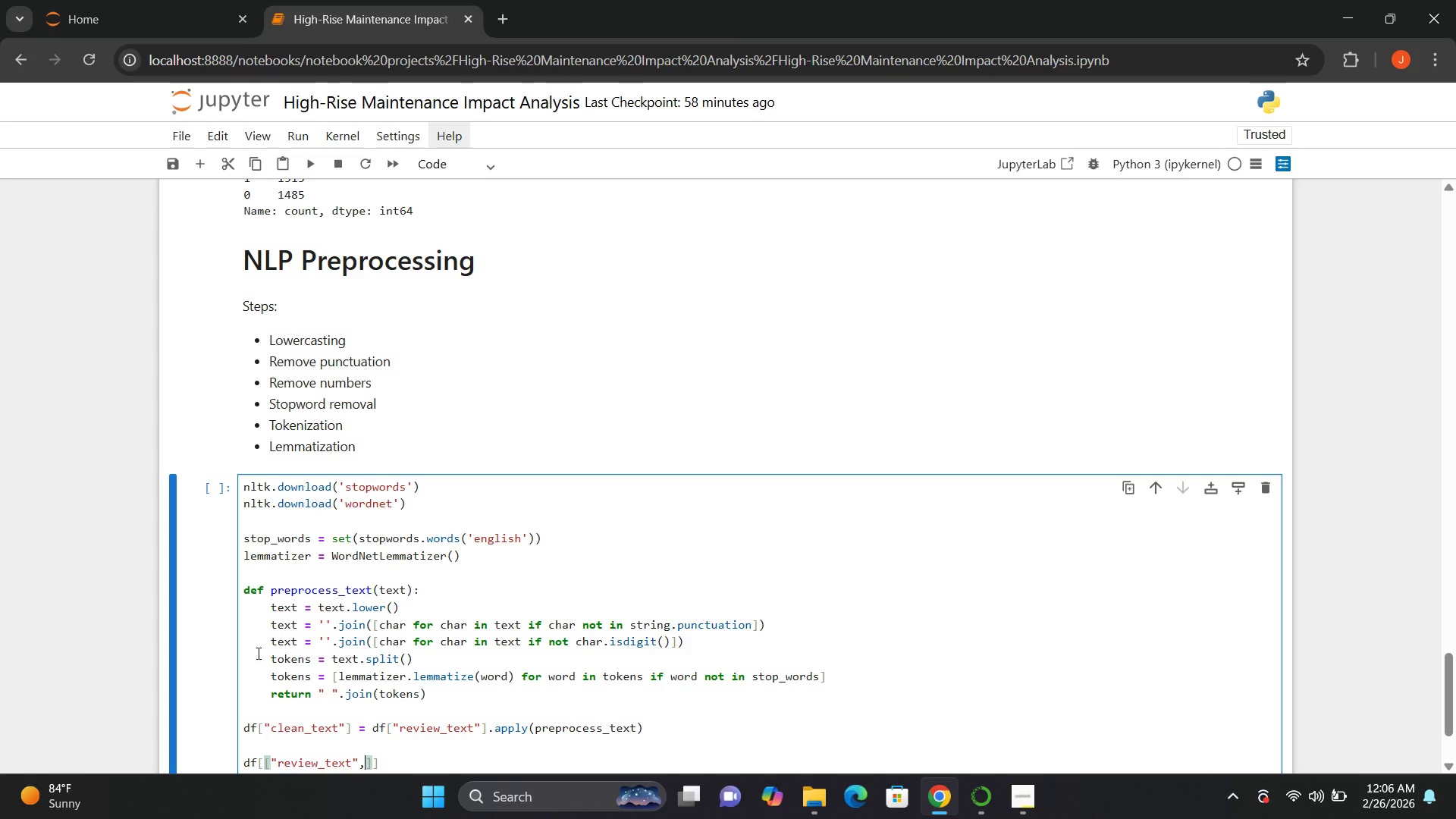 
key(Space)
 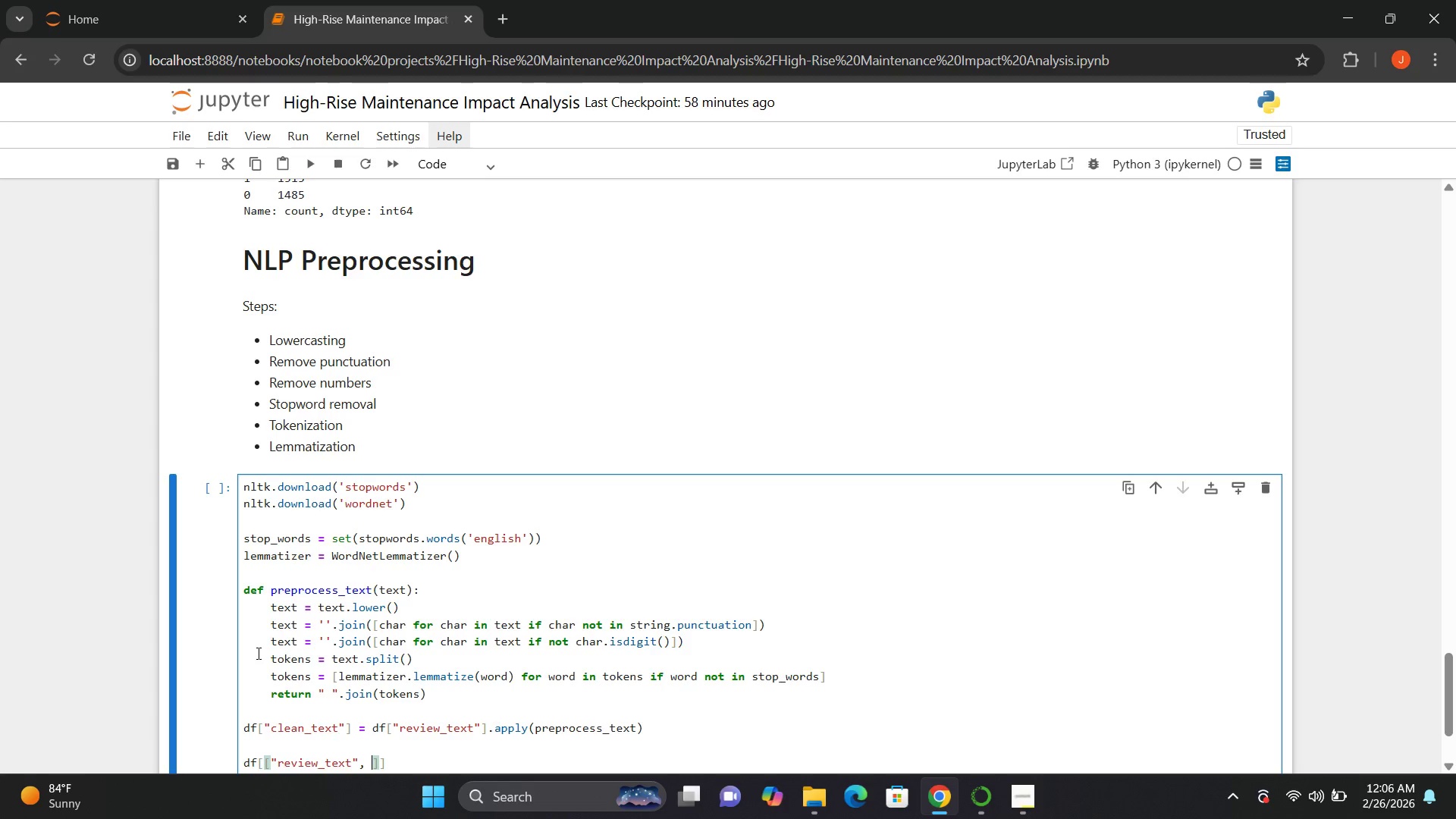 
key(Shift+Quote)
 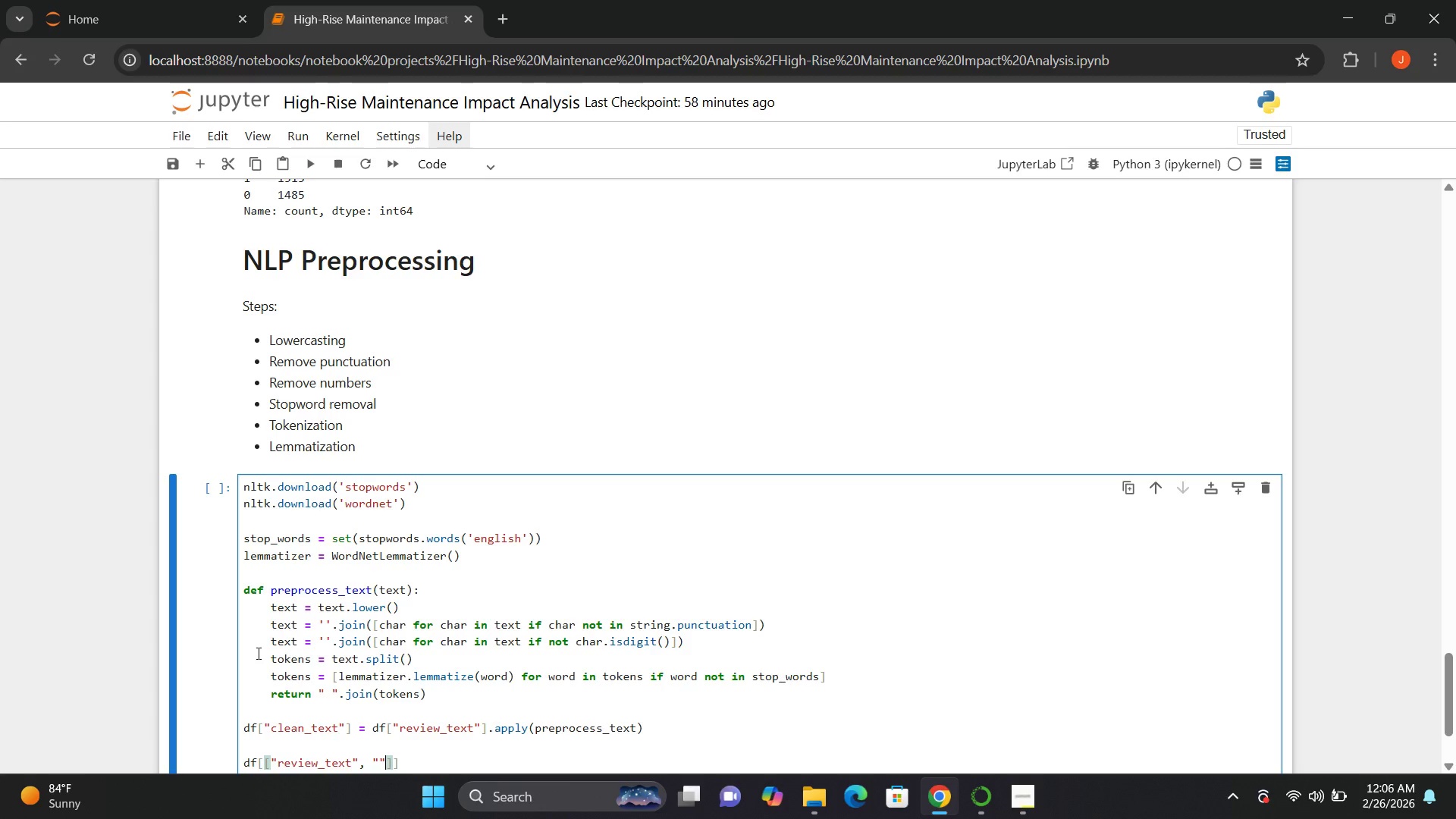 
key(Shift+Quote)
 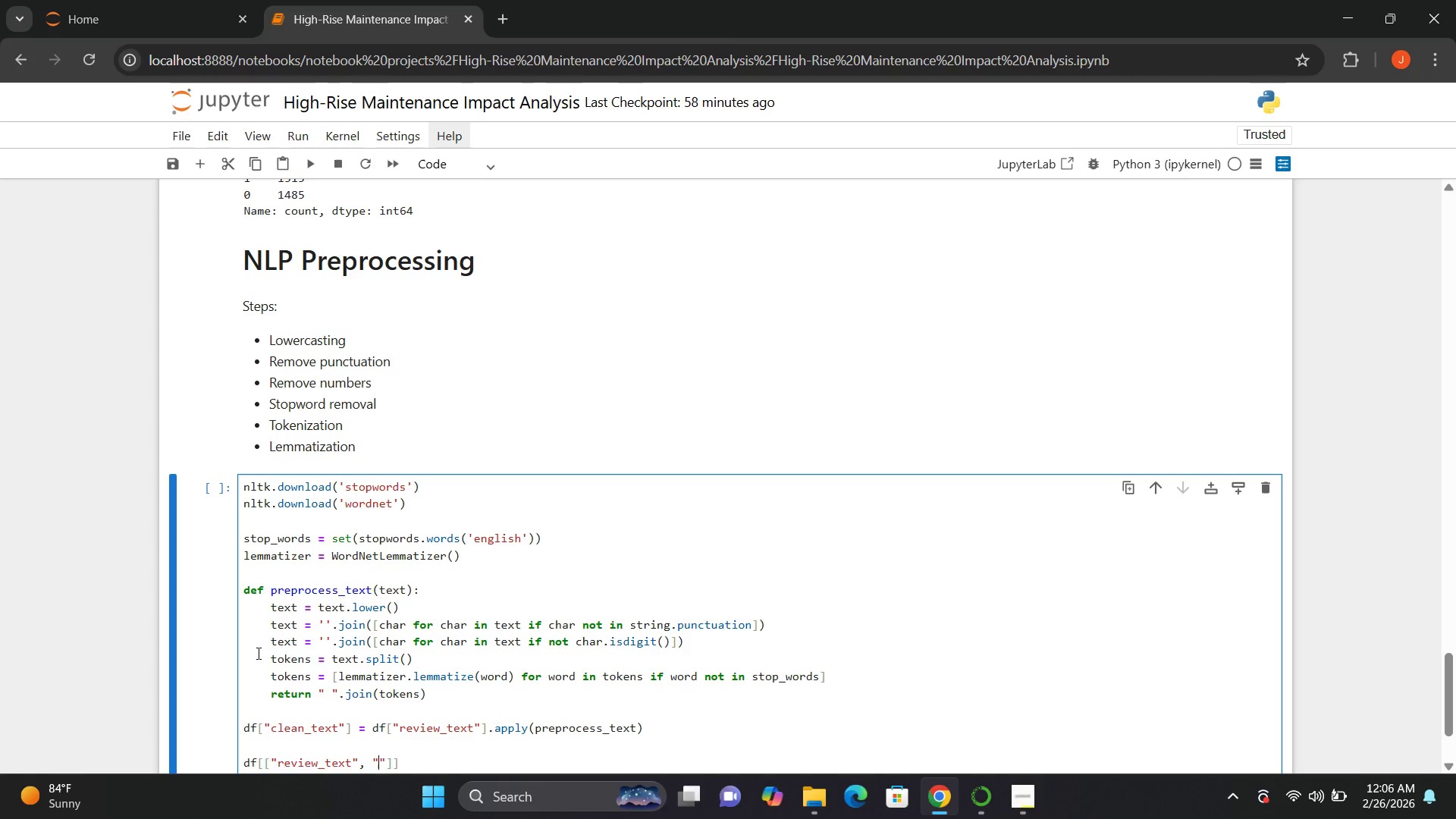 
key(ArrowLeft)
 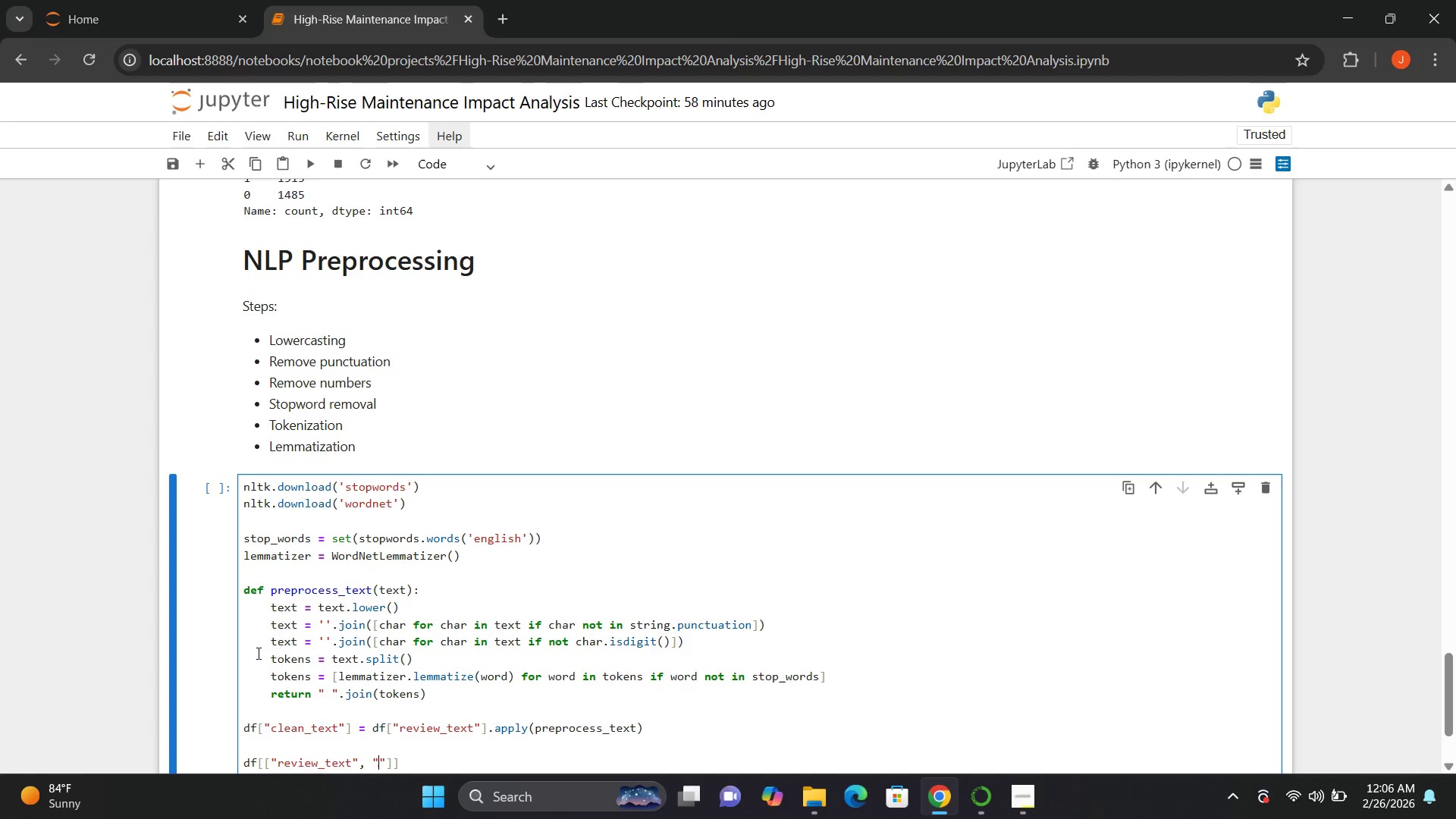 
type(clean_test)
key(Backspace)
key(Backspace)
type(xt)
 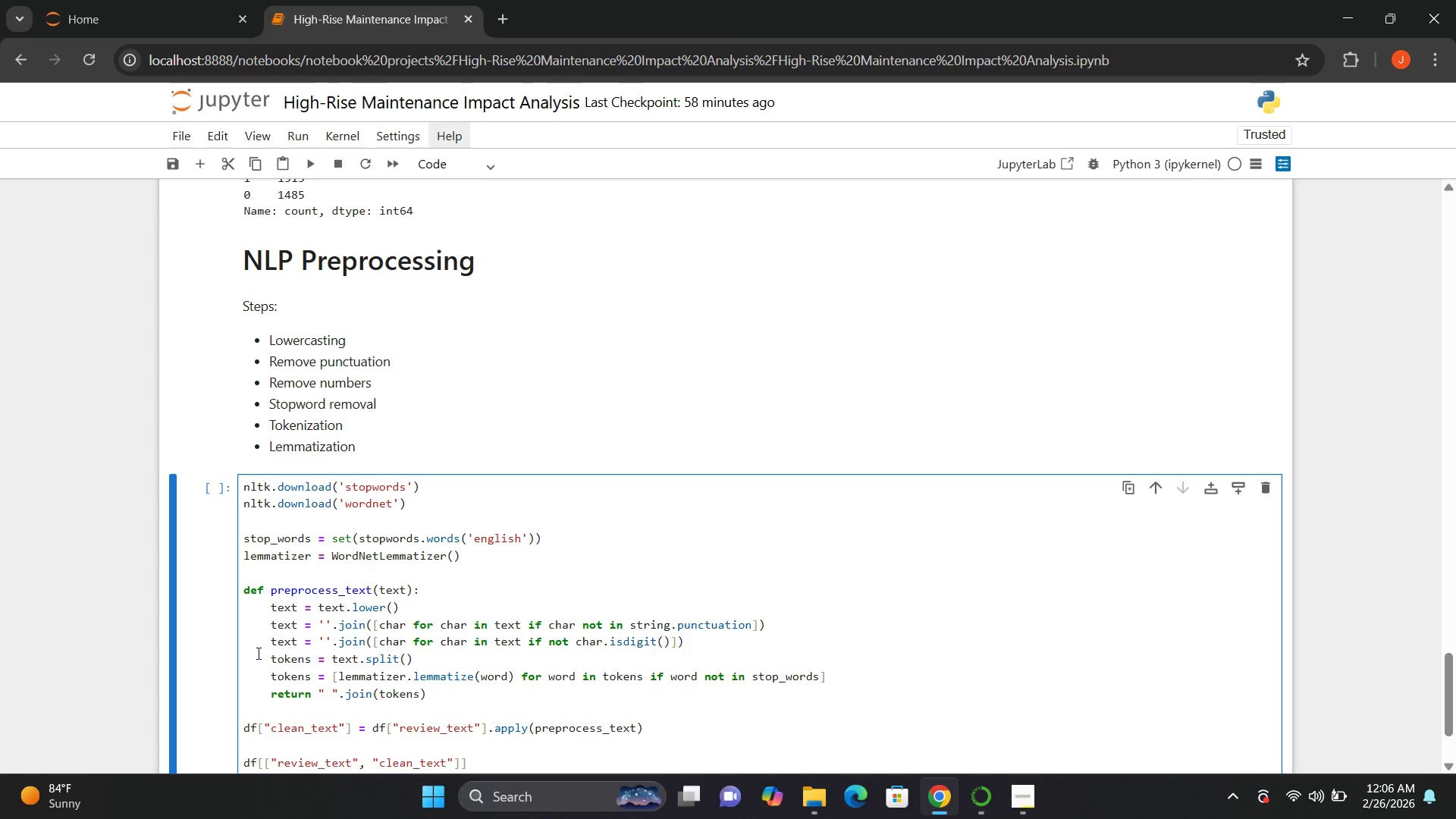 
key(ArrowRight)
 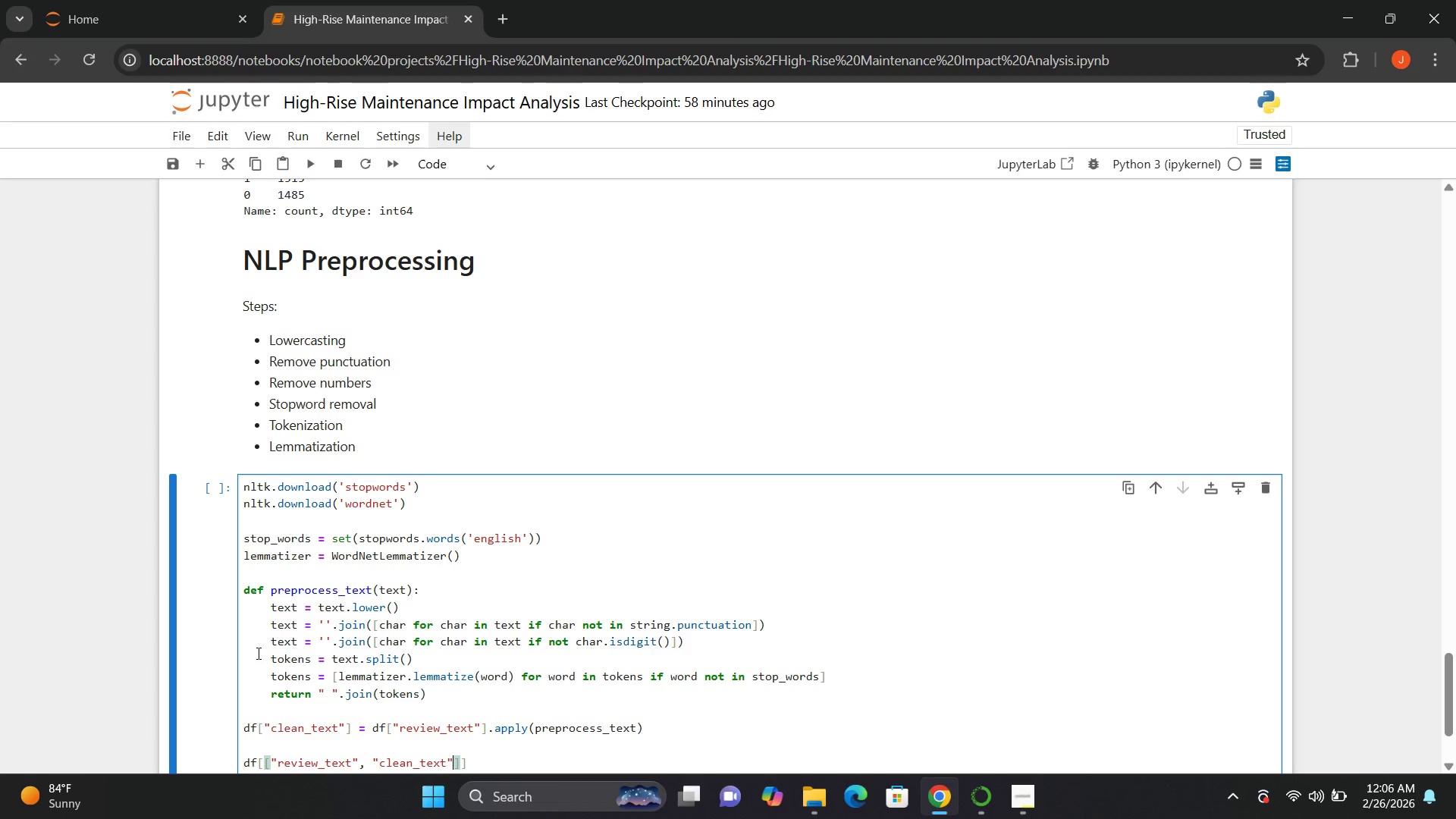 
key(ArrowRight)
 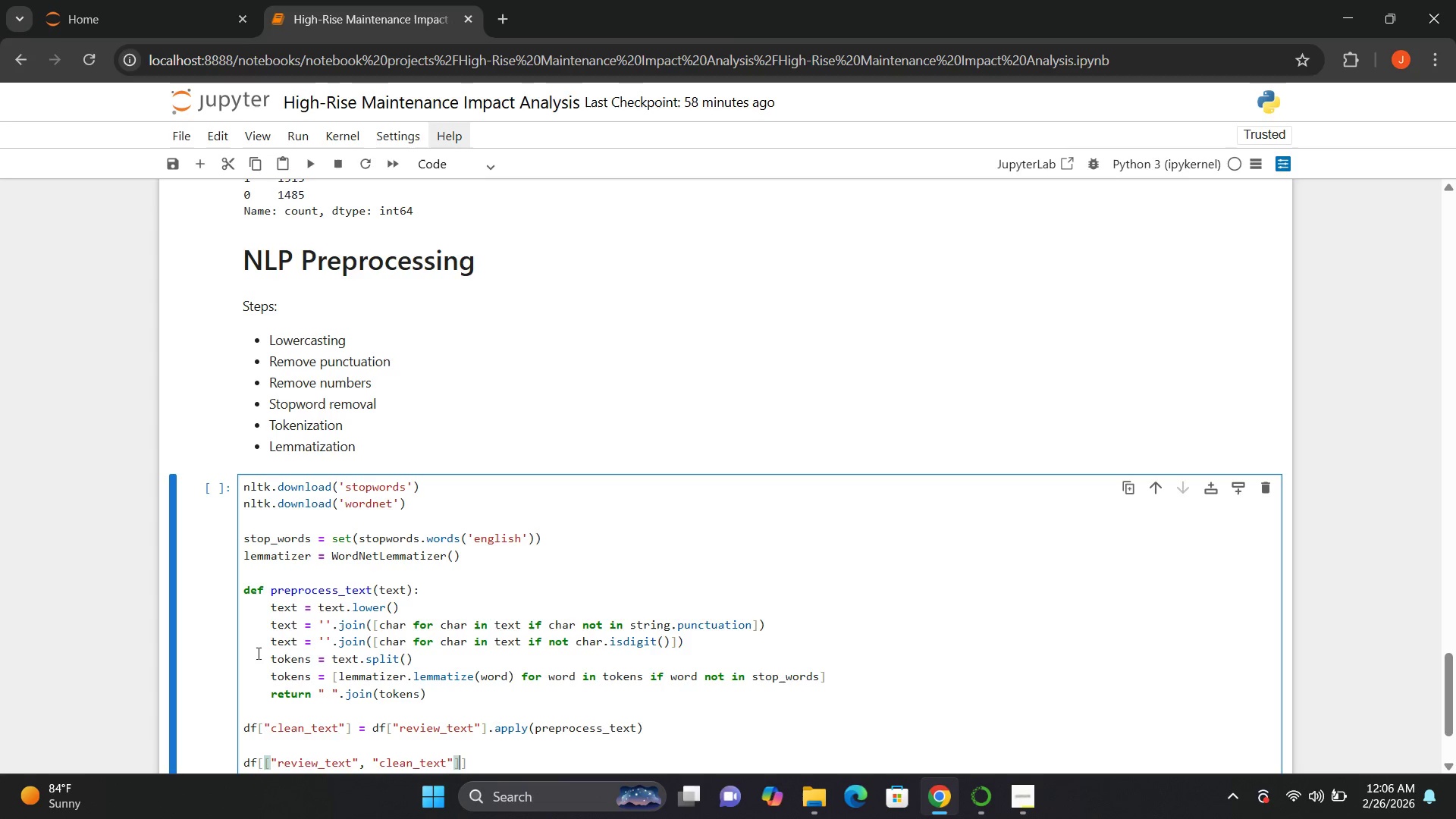 
key(ArrowRight)
 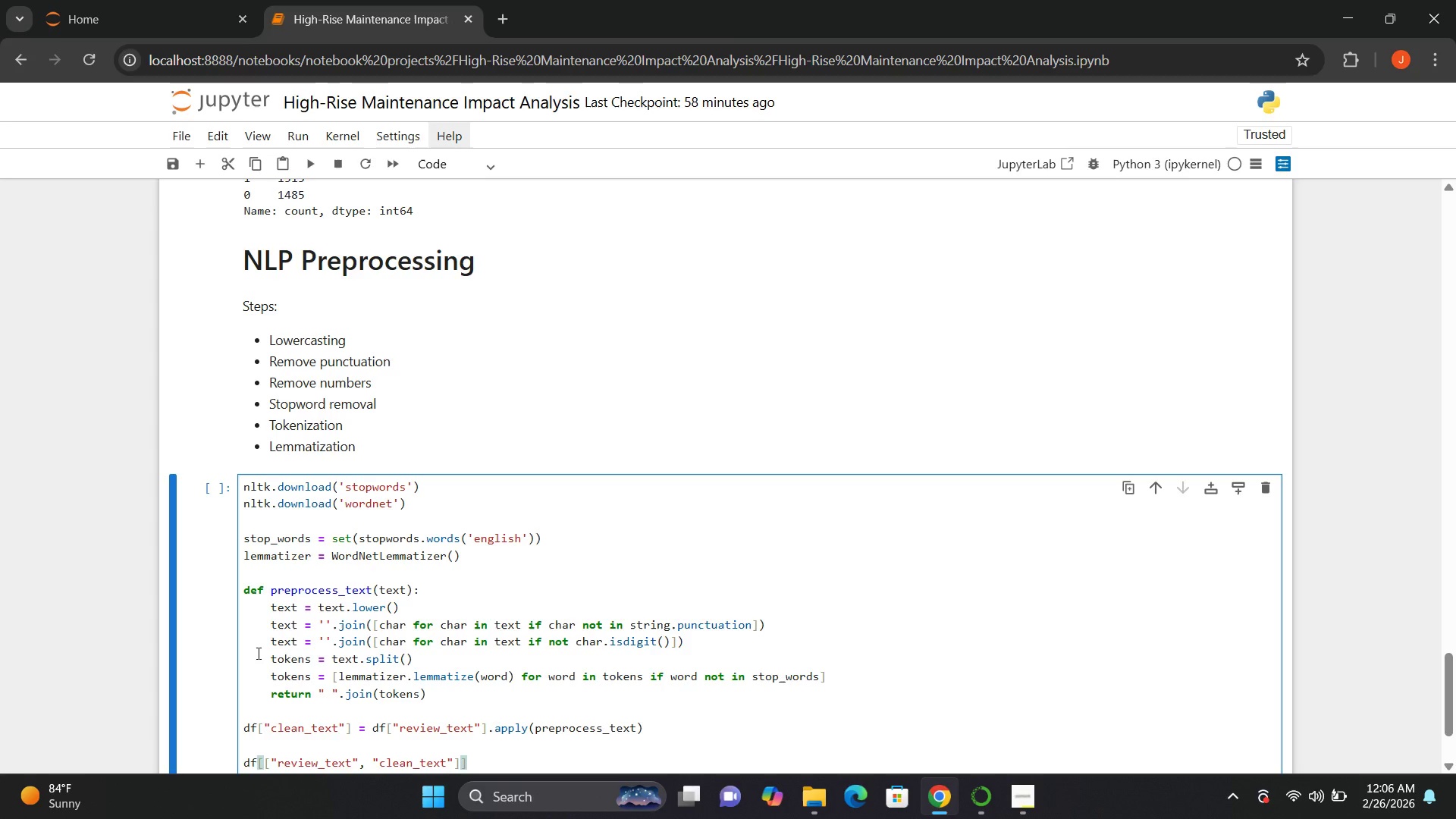 
type(.head())
 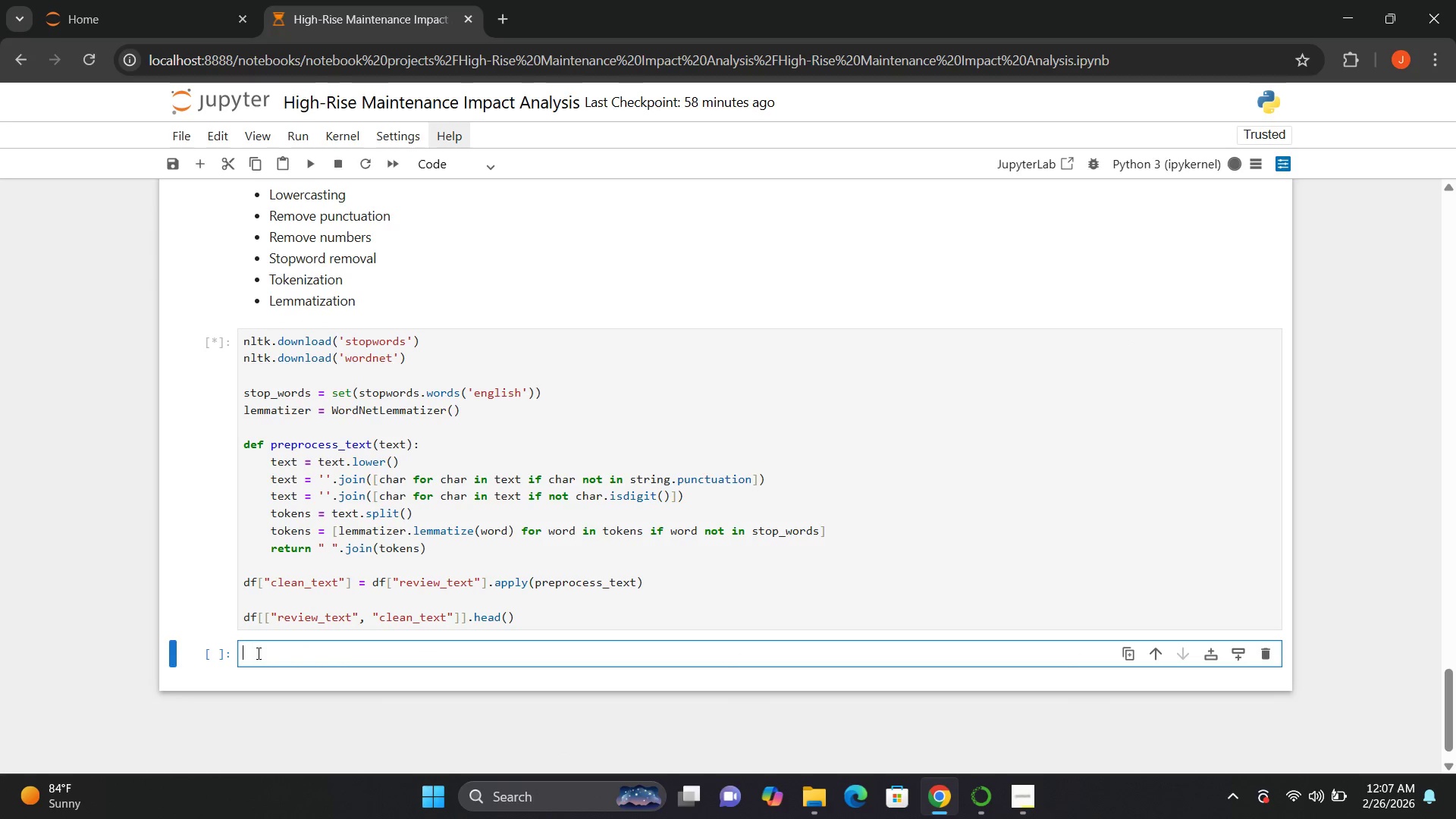 
 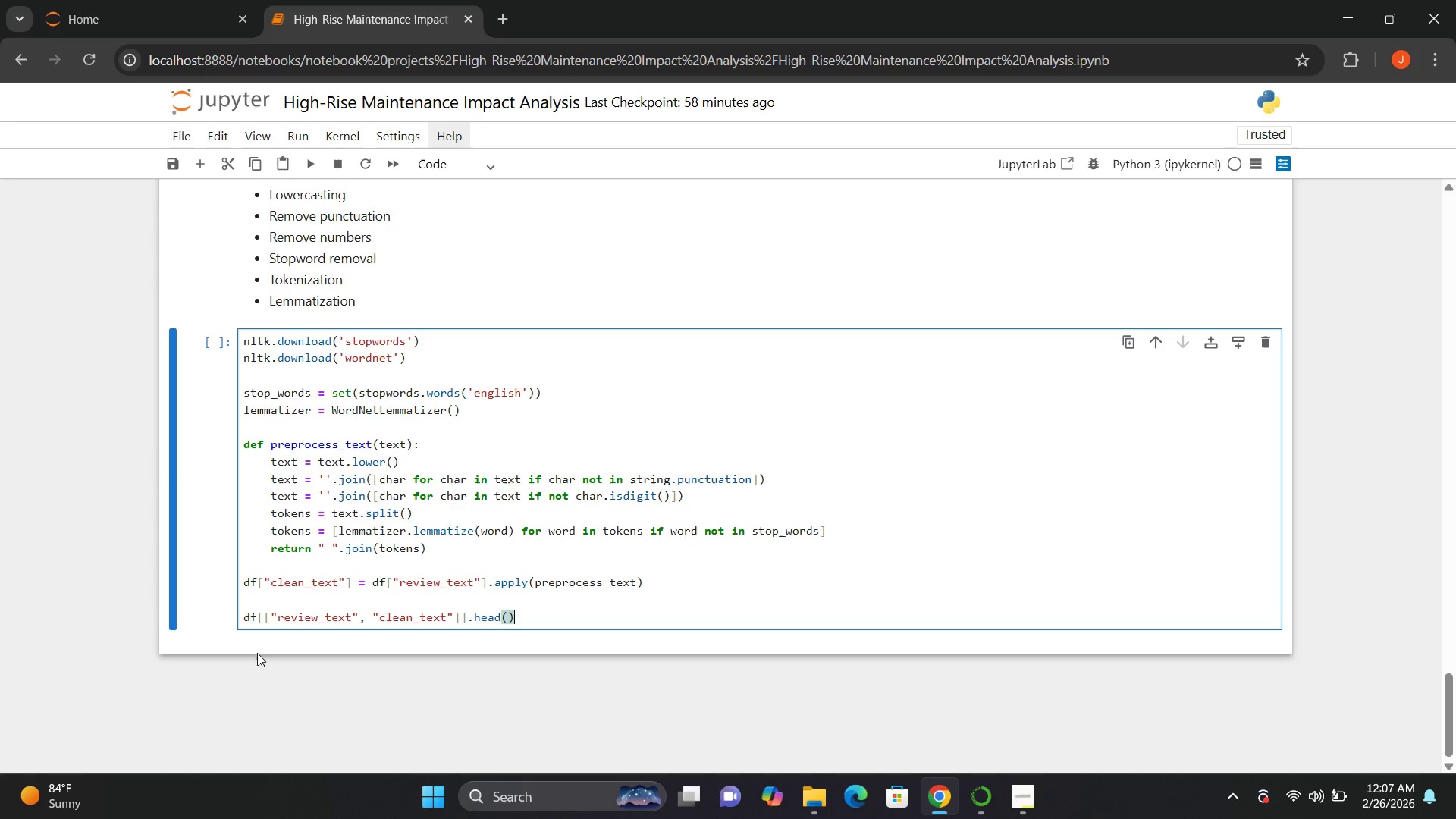 
key(Shift+Enter)
 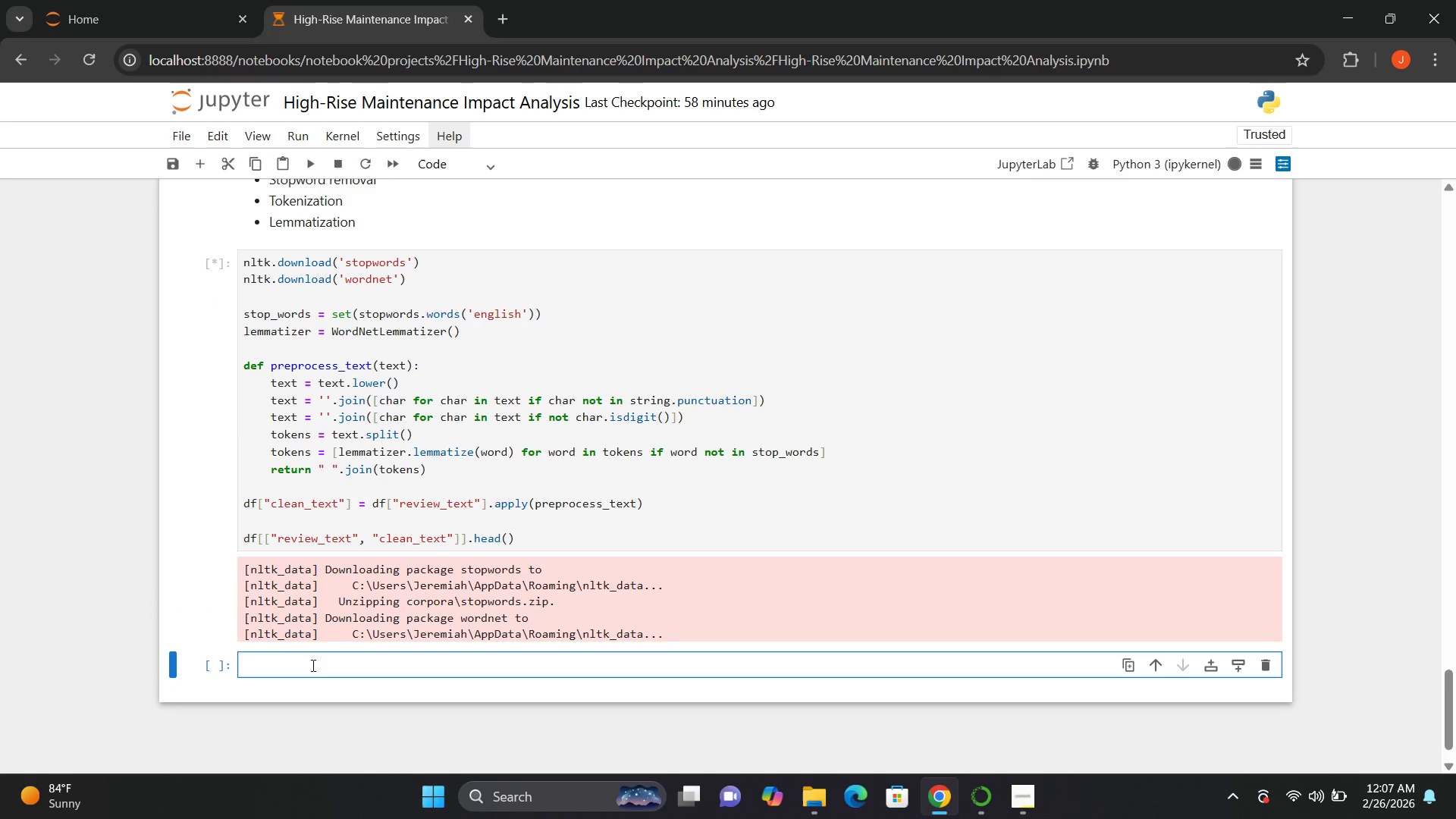 
wait(9.5)
 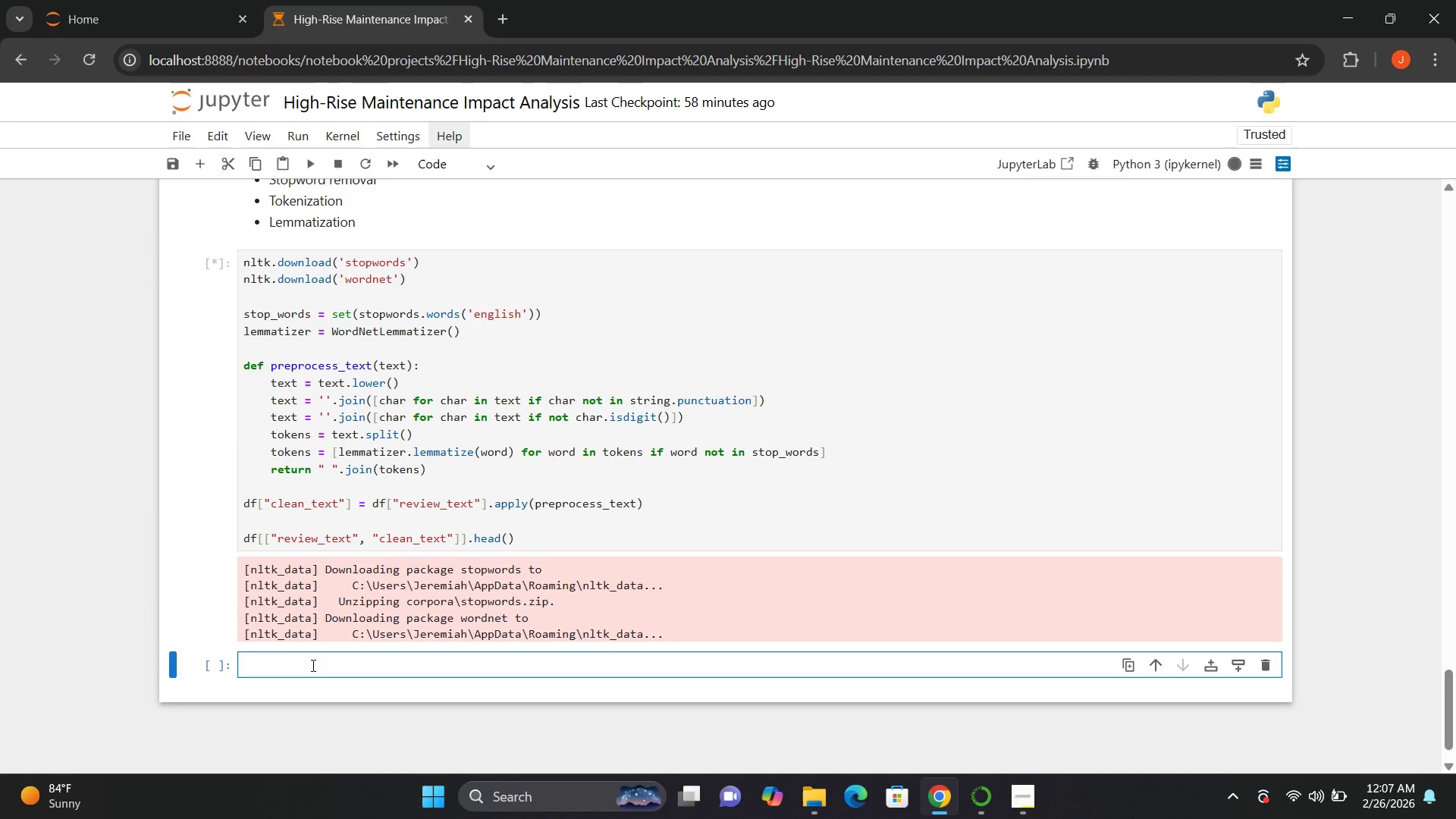 
left_click([251, 660])
 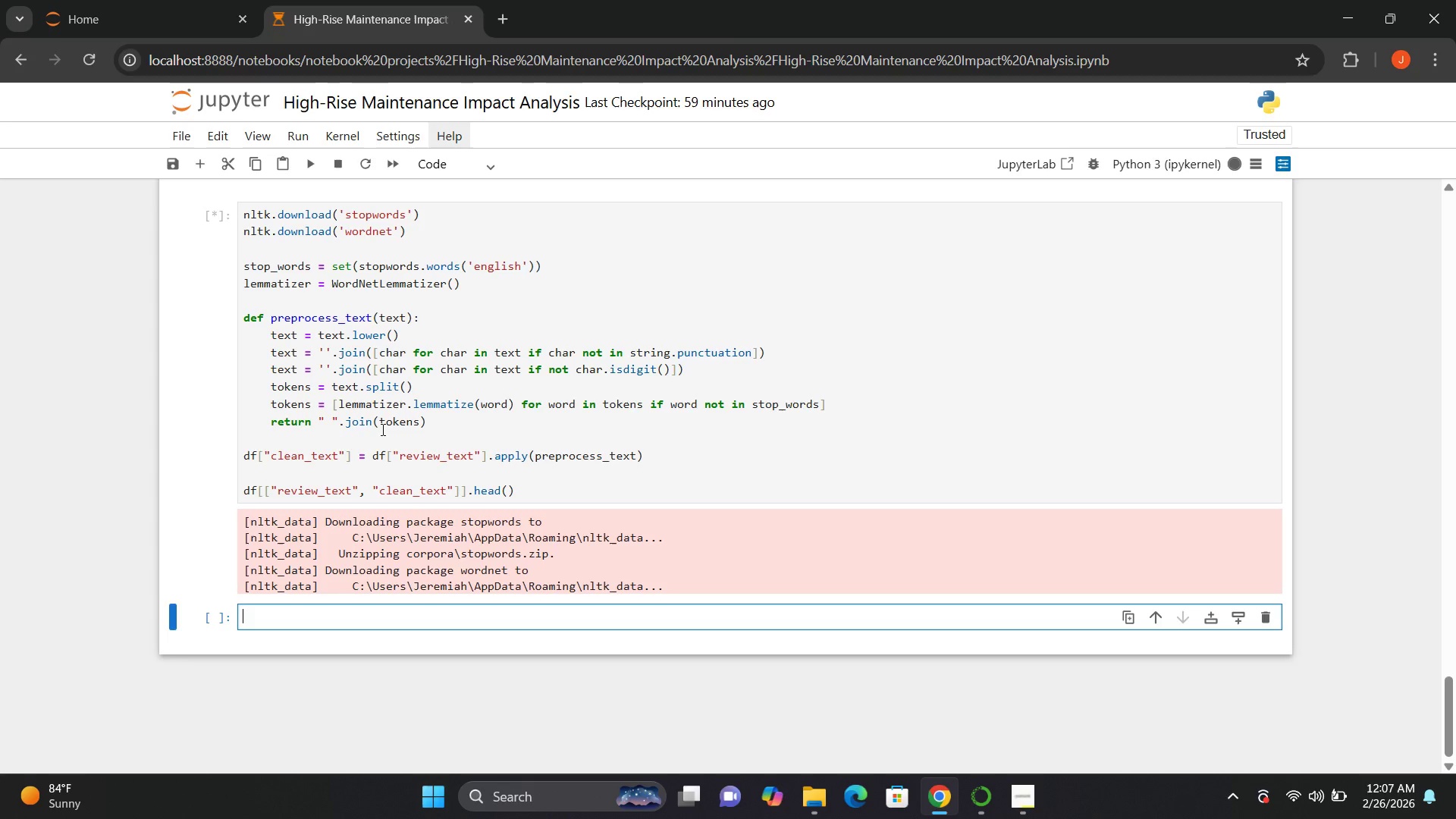 
wait(12.19)
 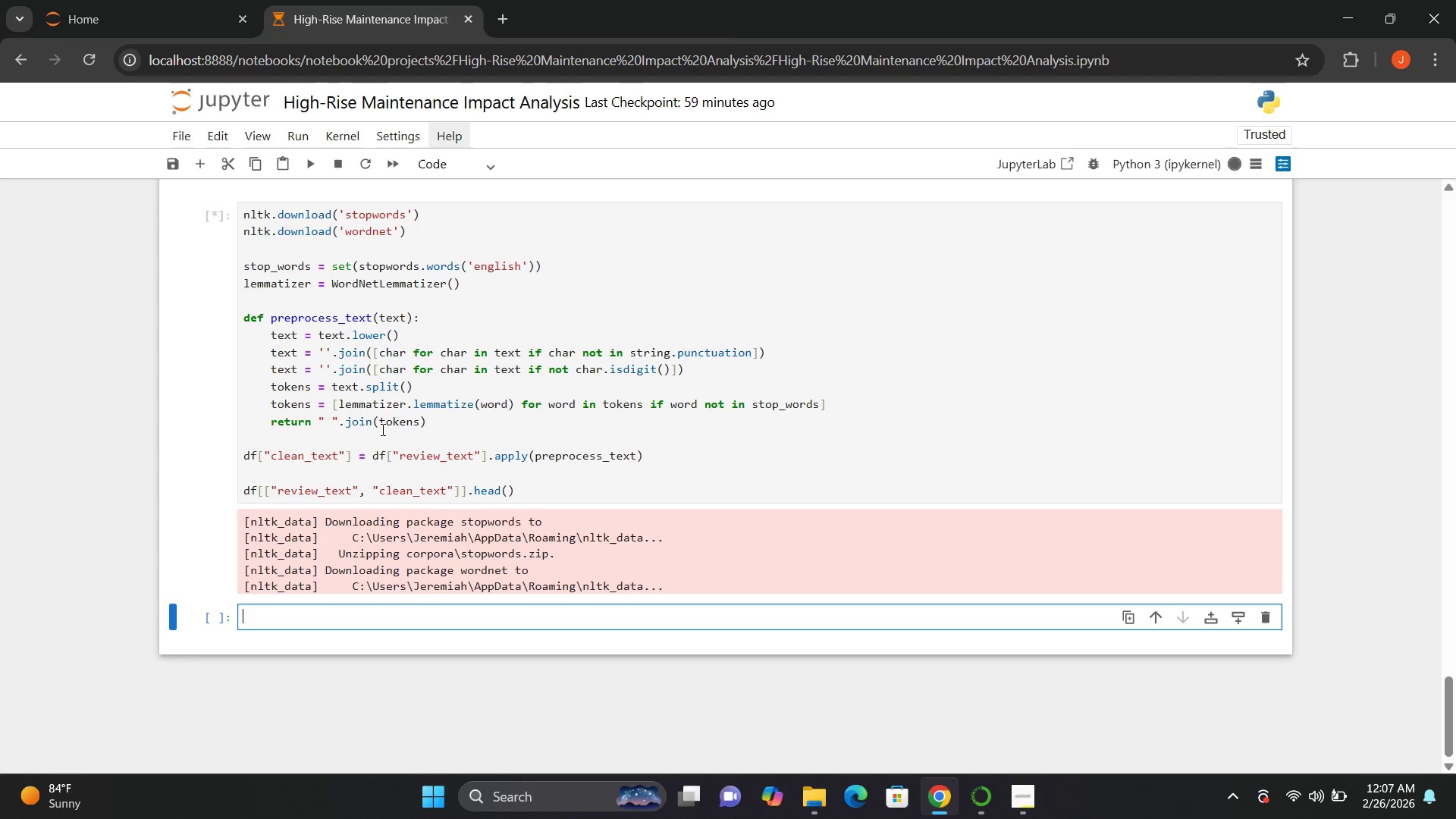 
left_click([485, 164])
 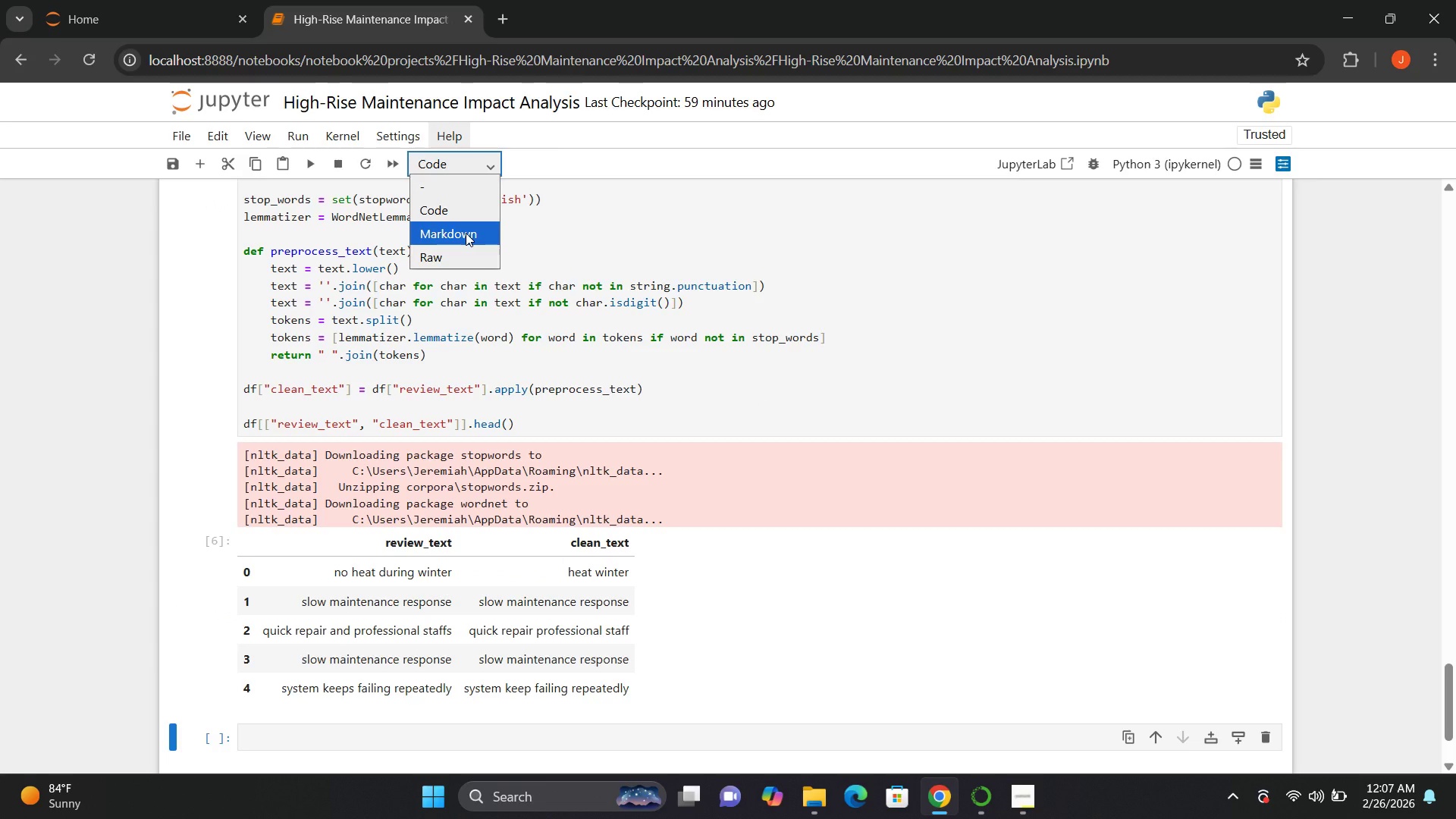 
left_click([466, 233])
 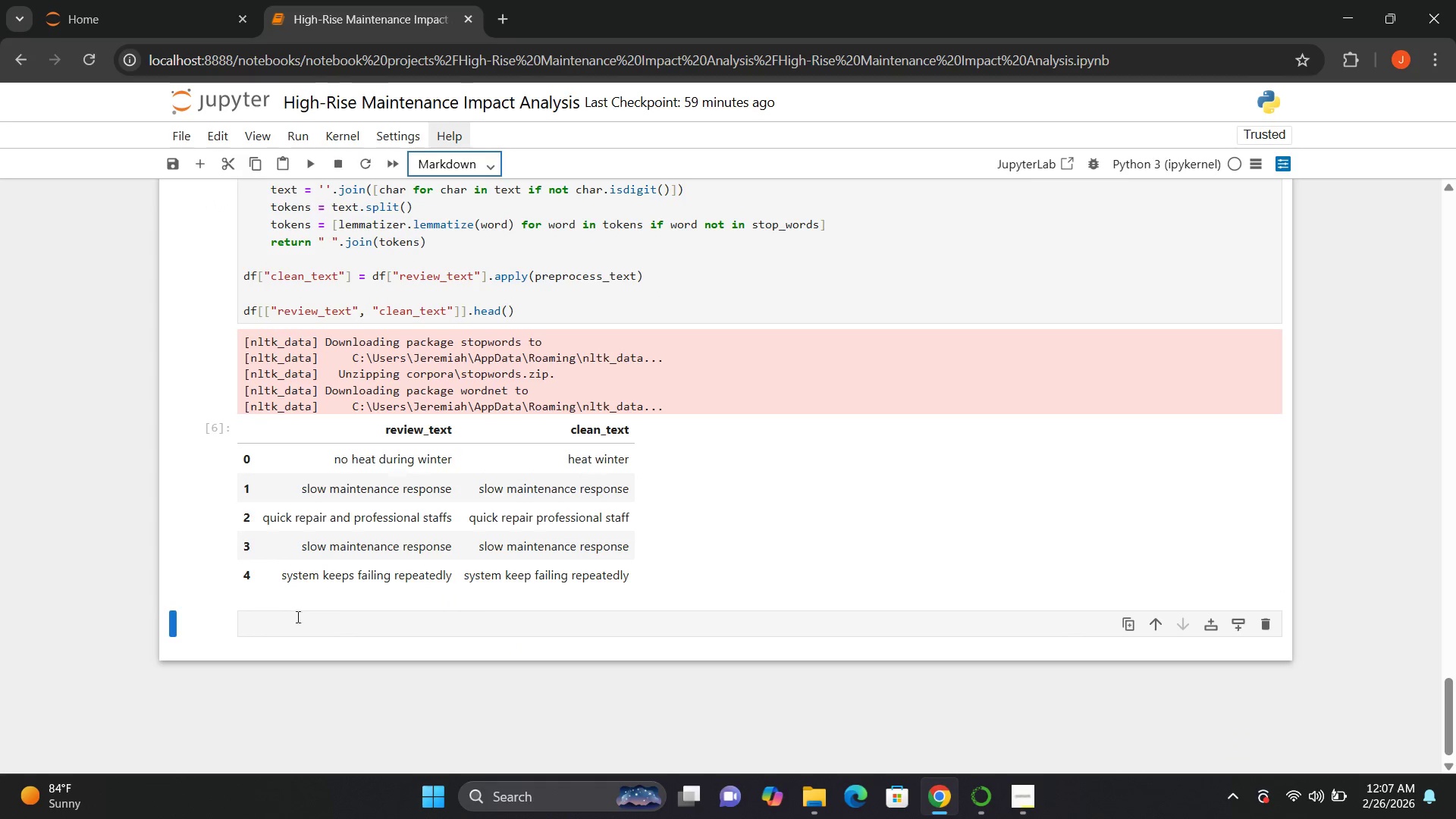 
left_click([287, 621])
 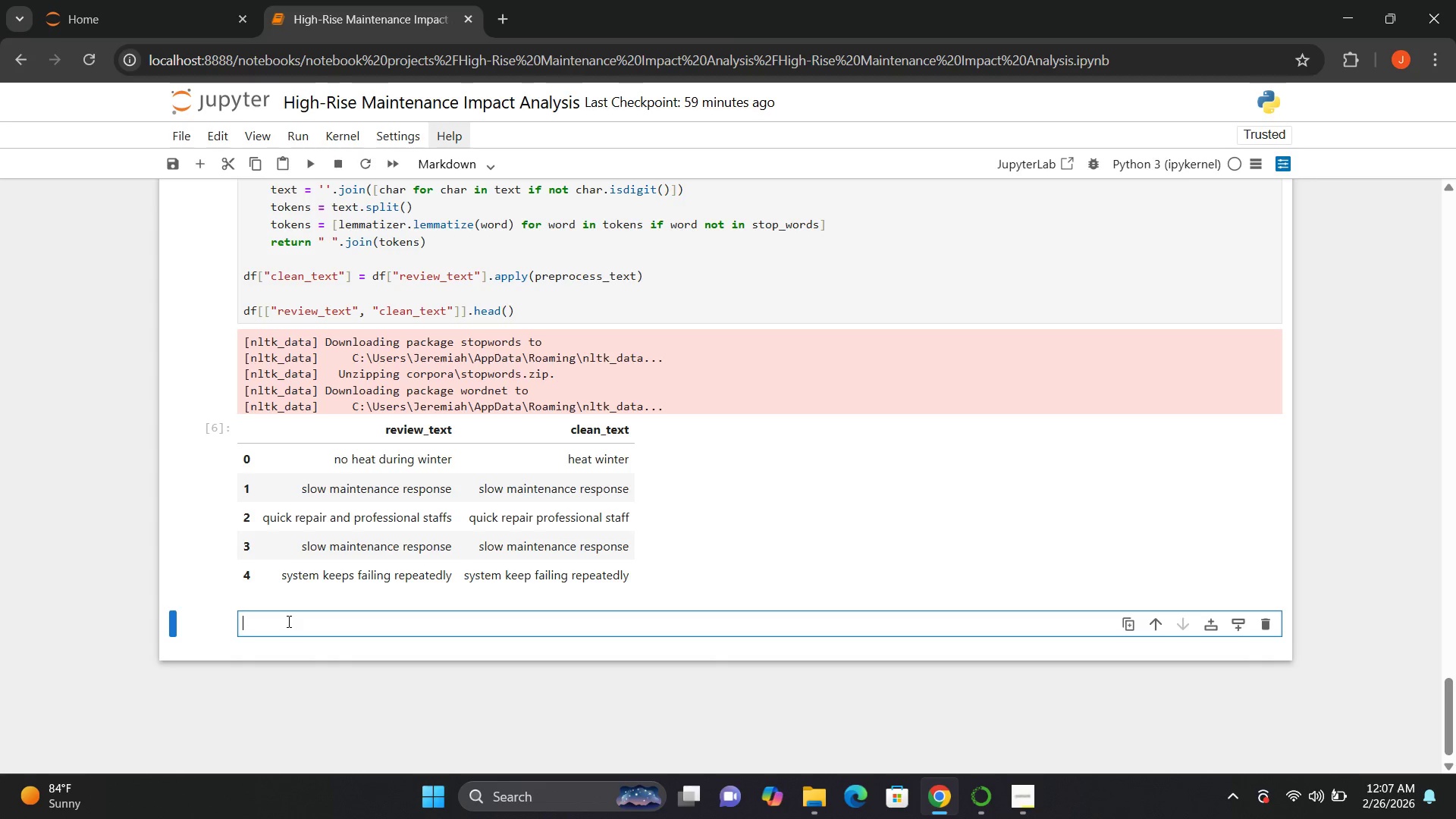 
hold_key(key=ShiftLeft, duration=1.51)
 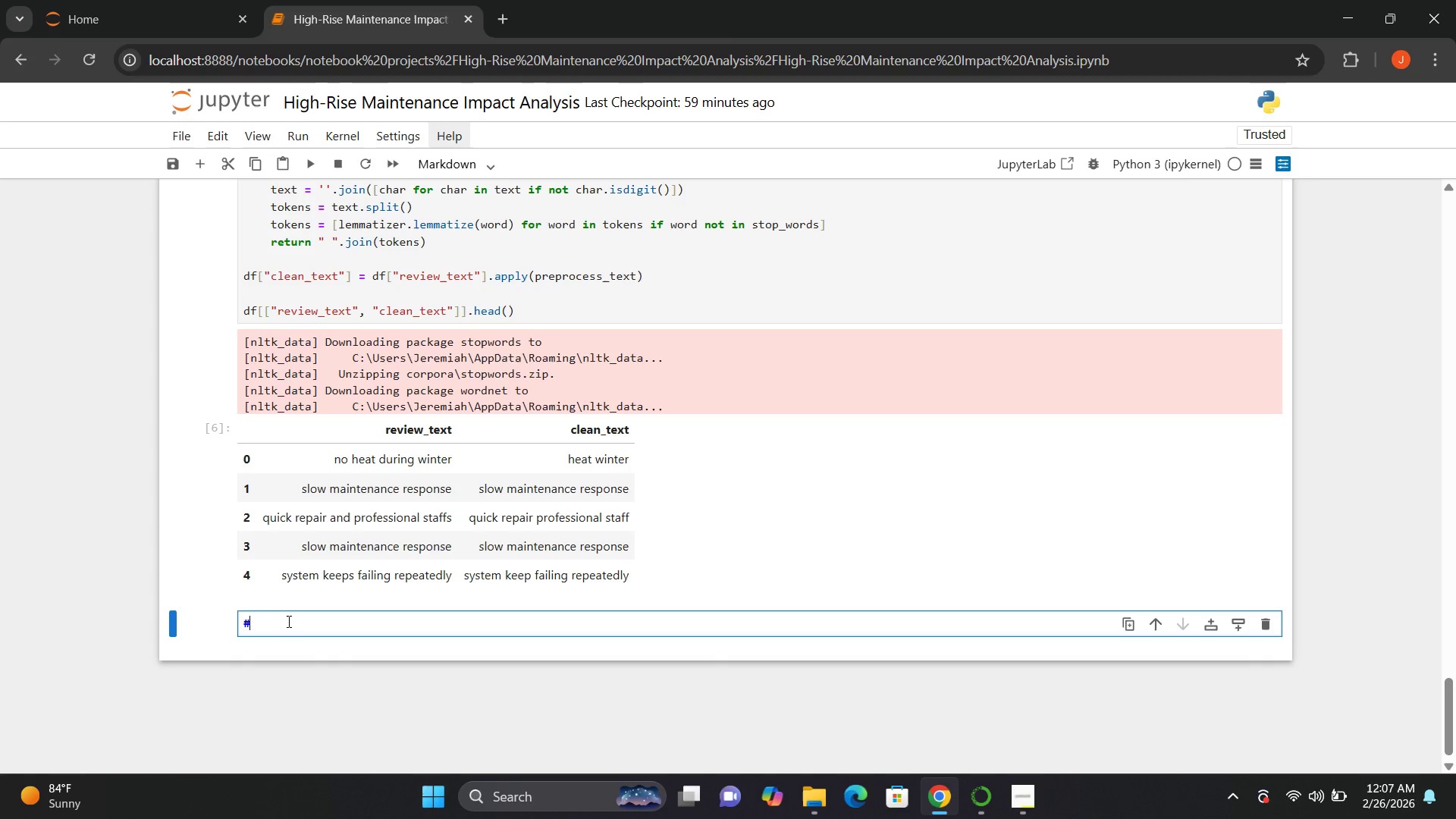 
type(# Feature Enginer)
key(Backspace)
type(ering --)
key(Backspace)
type( TF-IDF)
 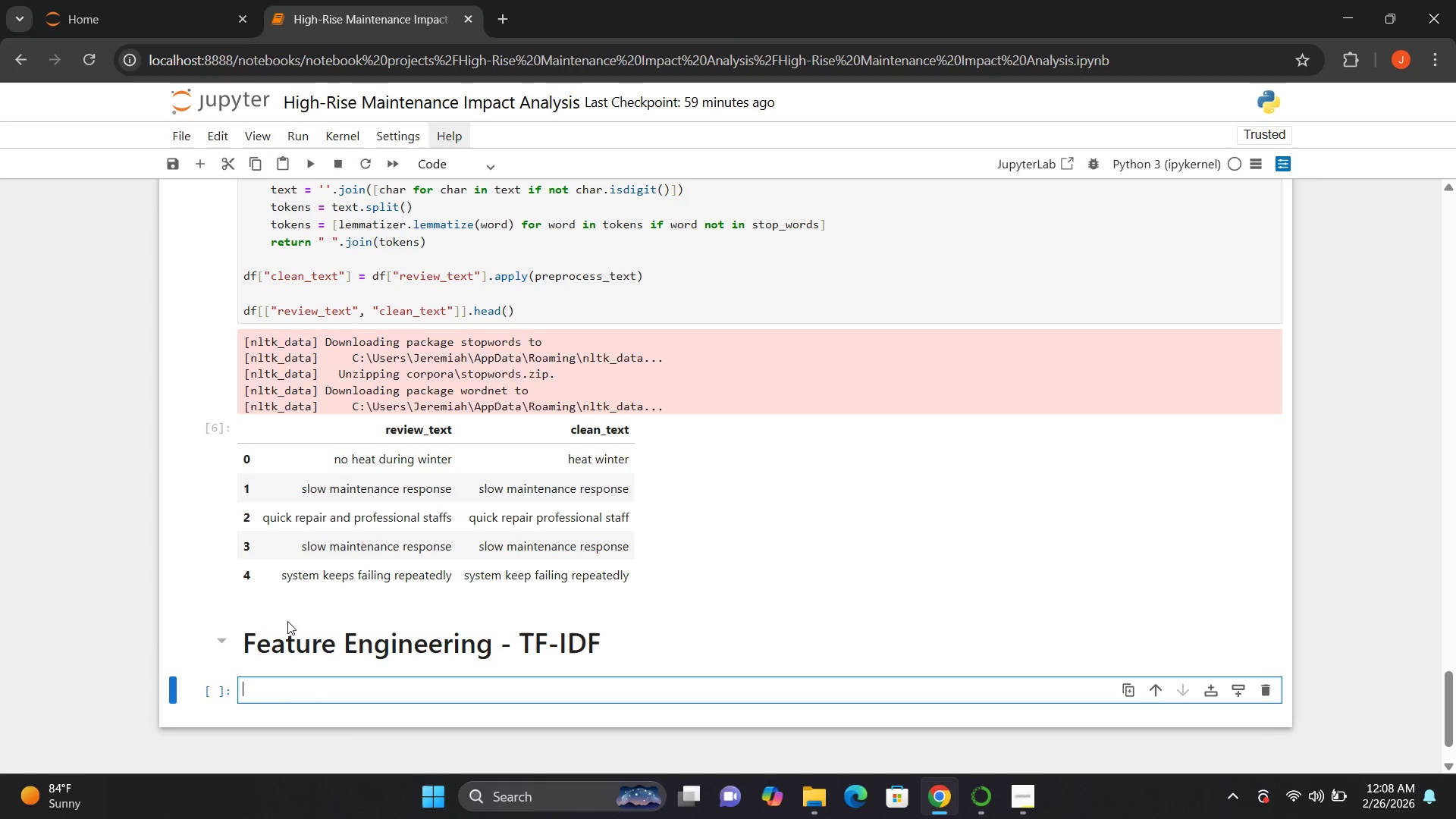 
 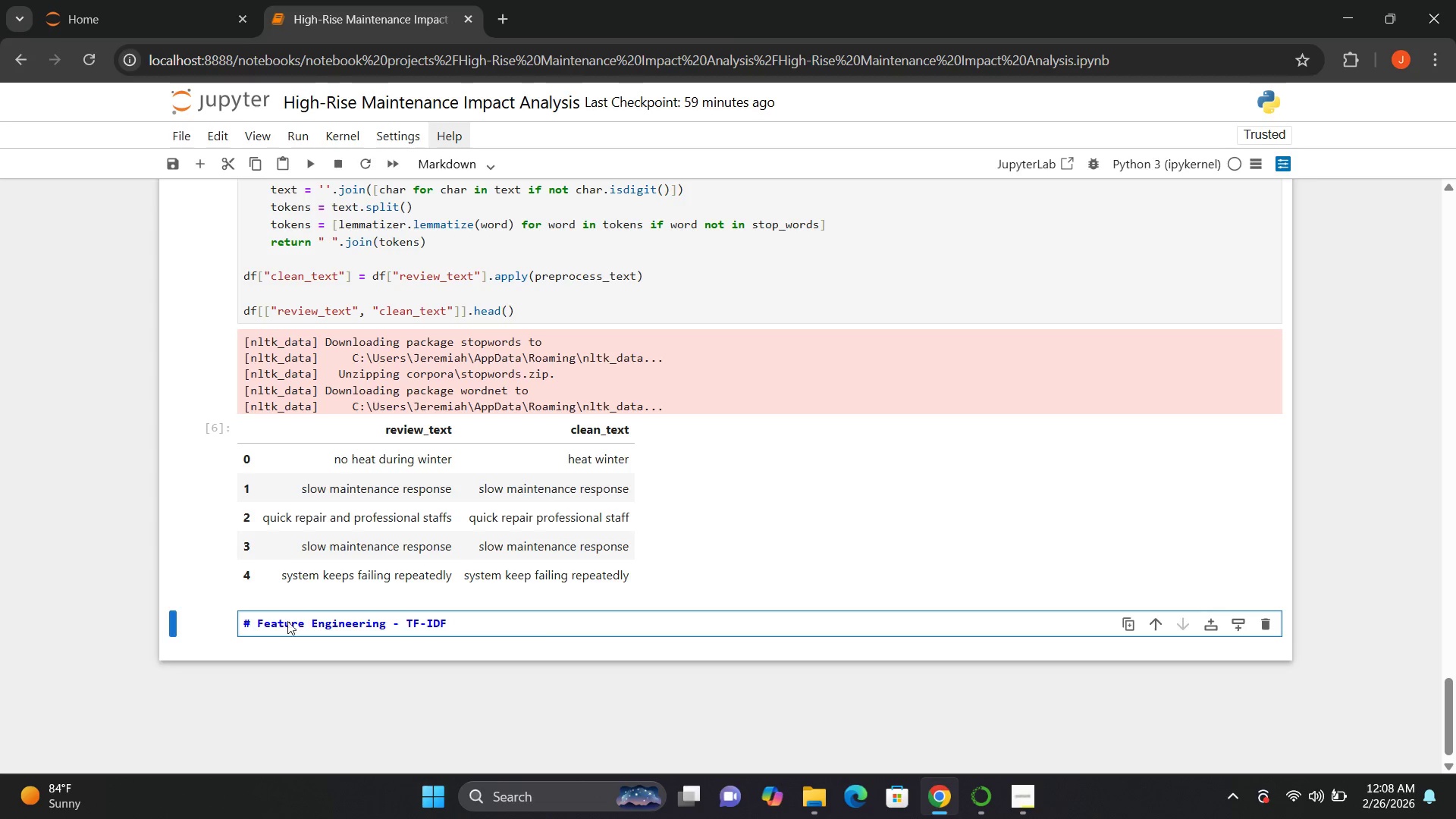 
key(Shift+Enter)
 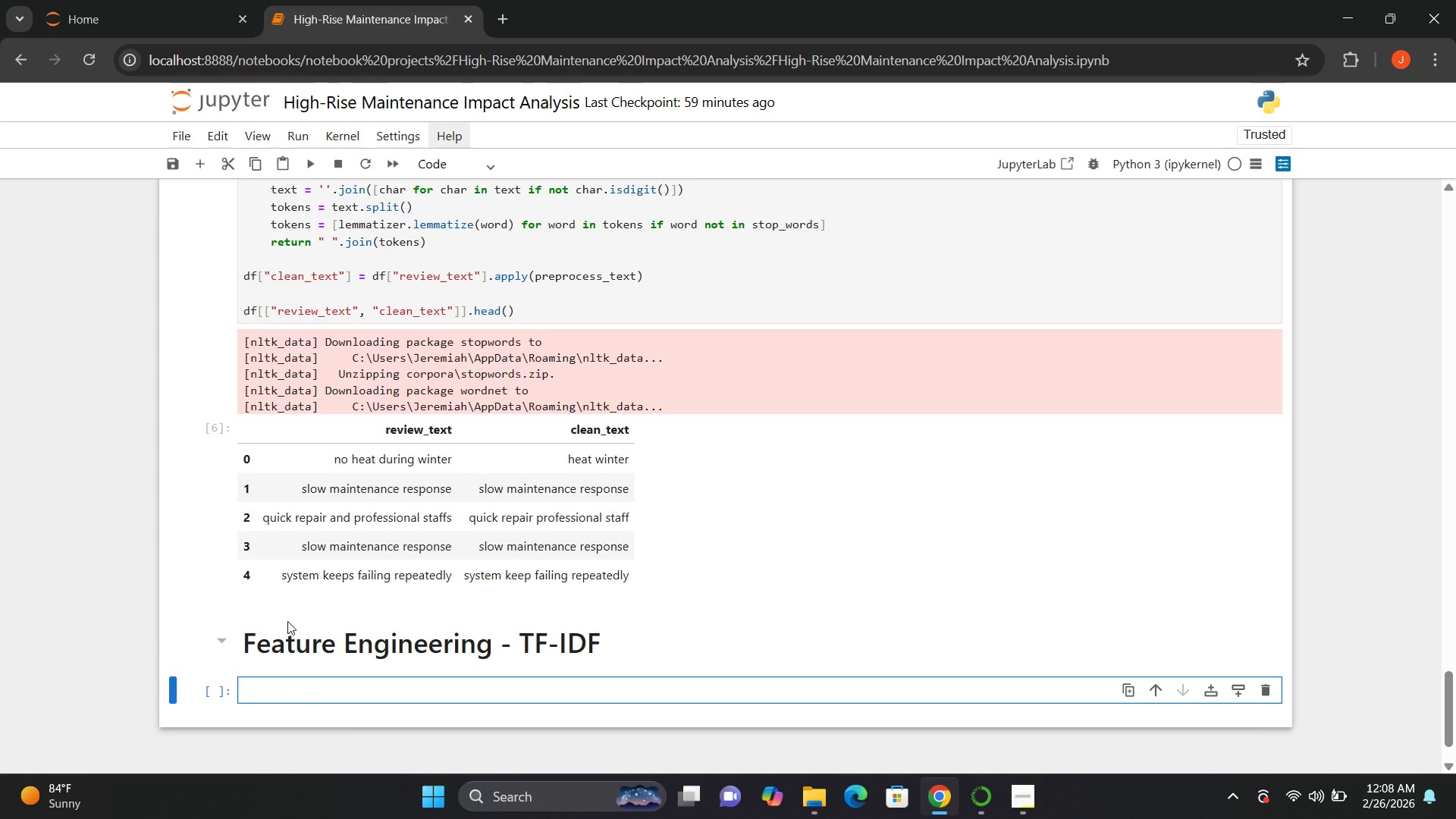 
wait(5.47)
 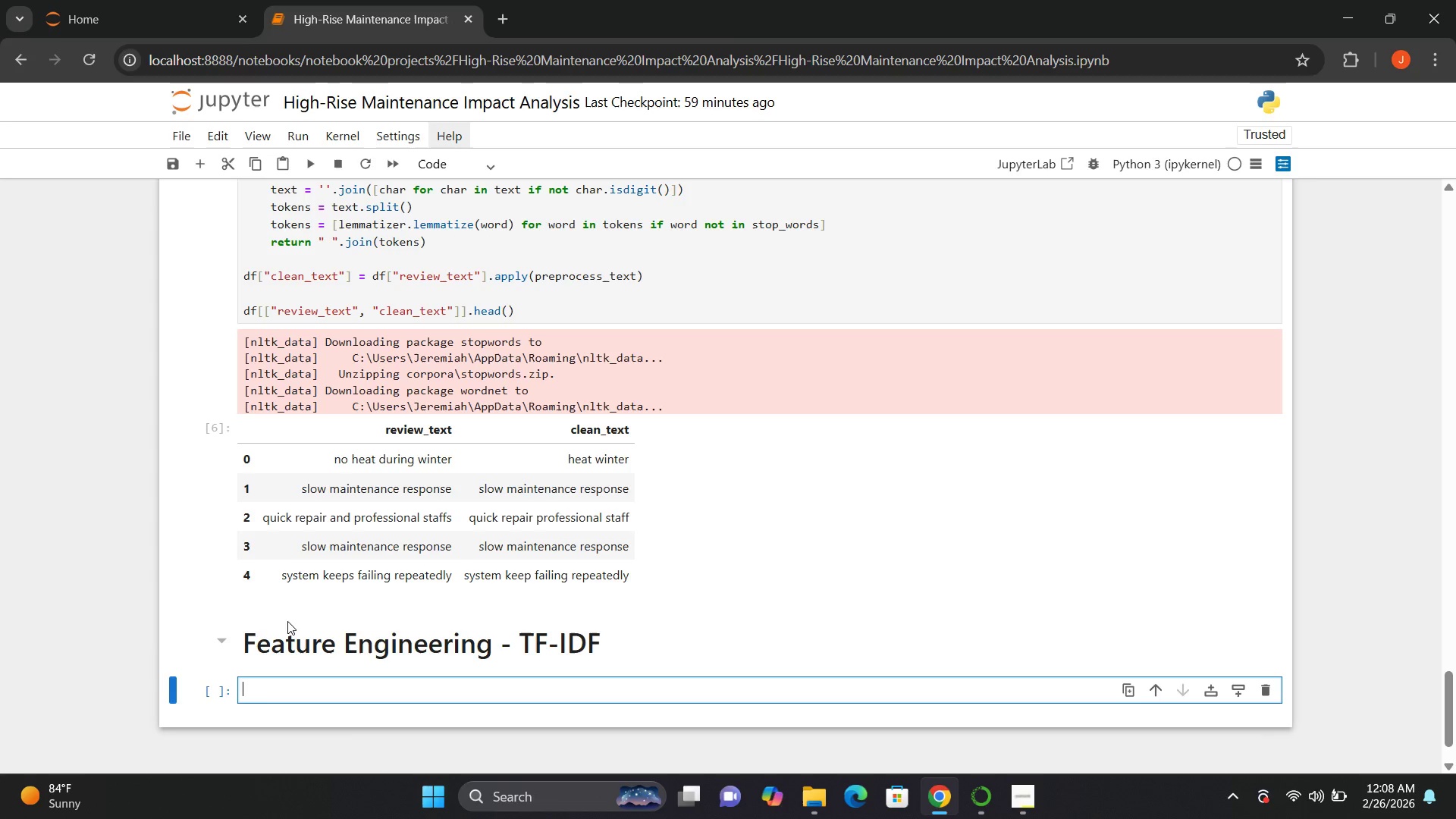 
left_click([287, 621])
 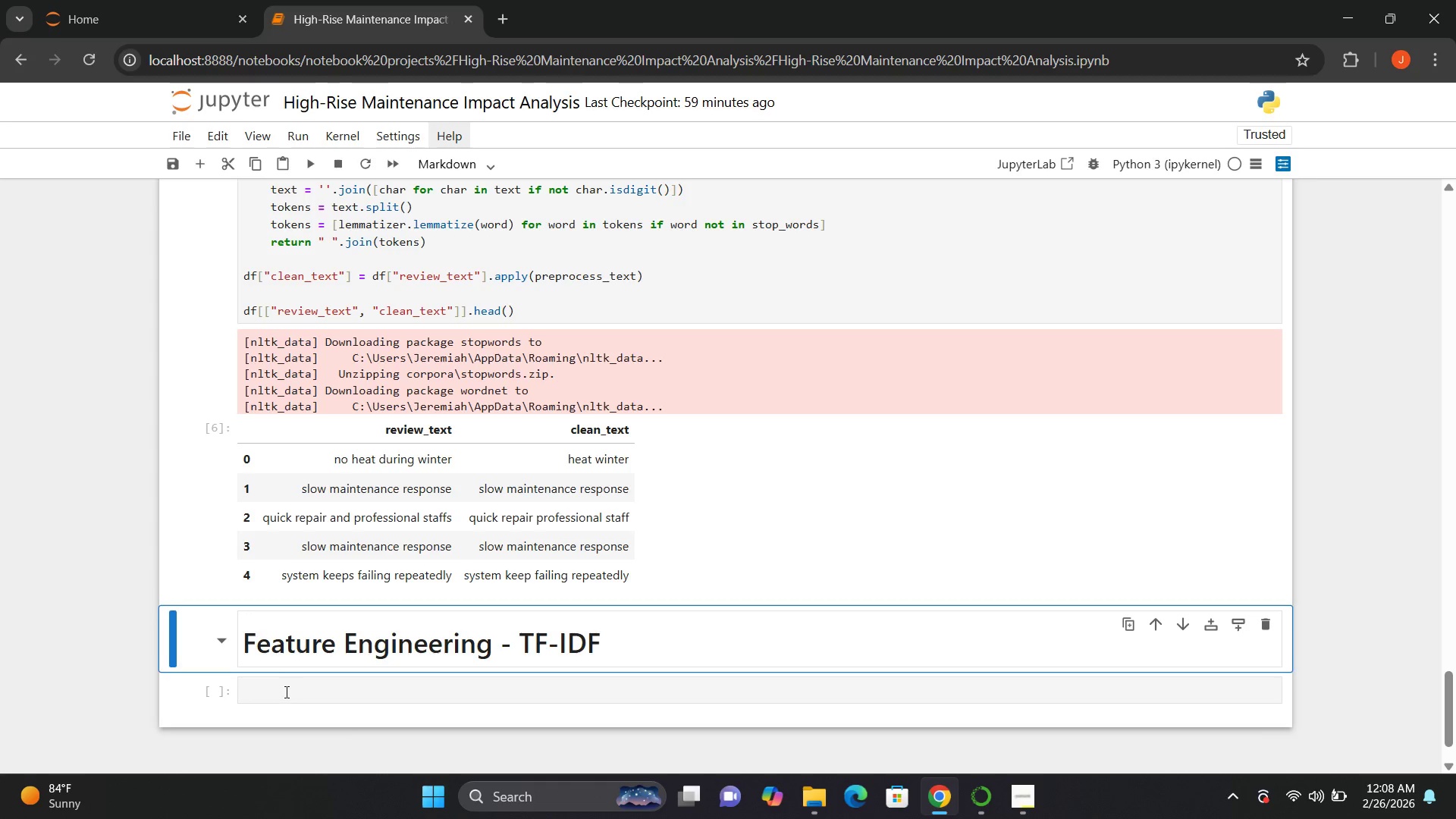 
left_click([285, 692])
 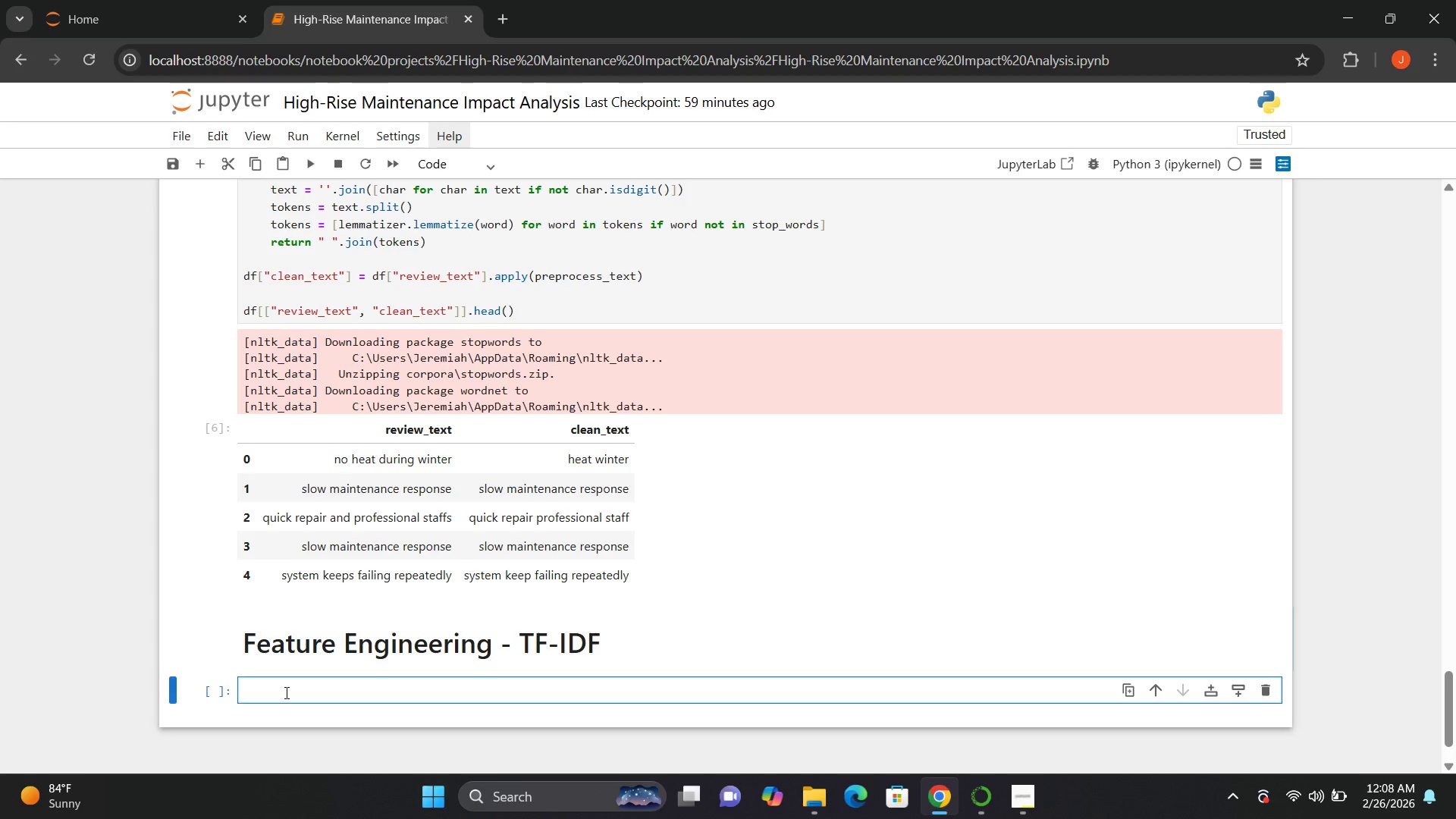 
type(tfidf = TfidfVectorizer())
 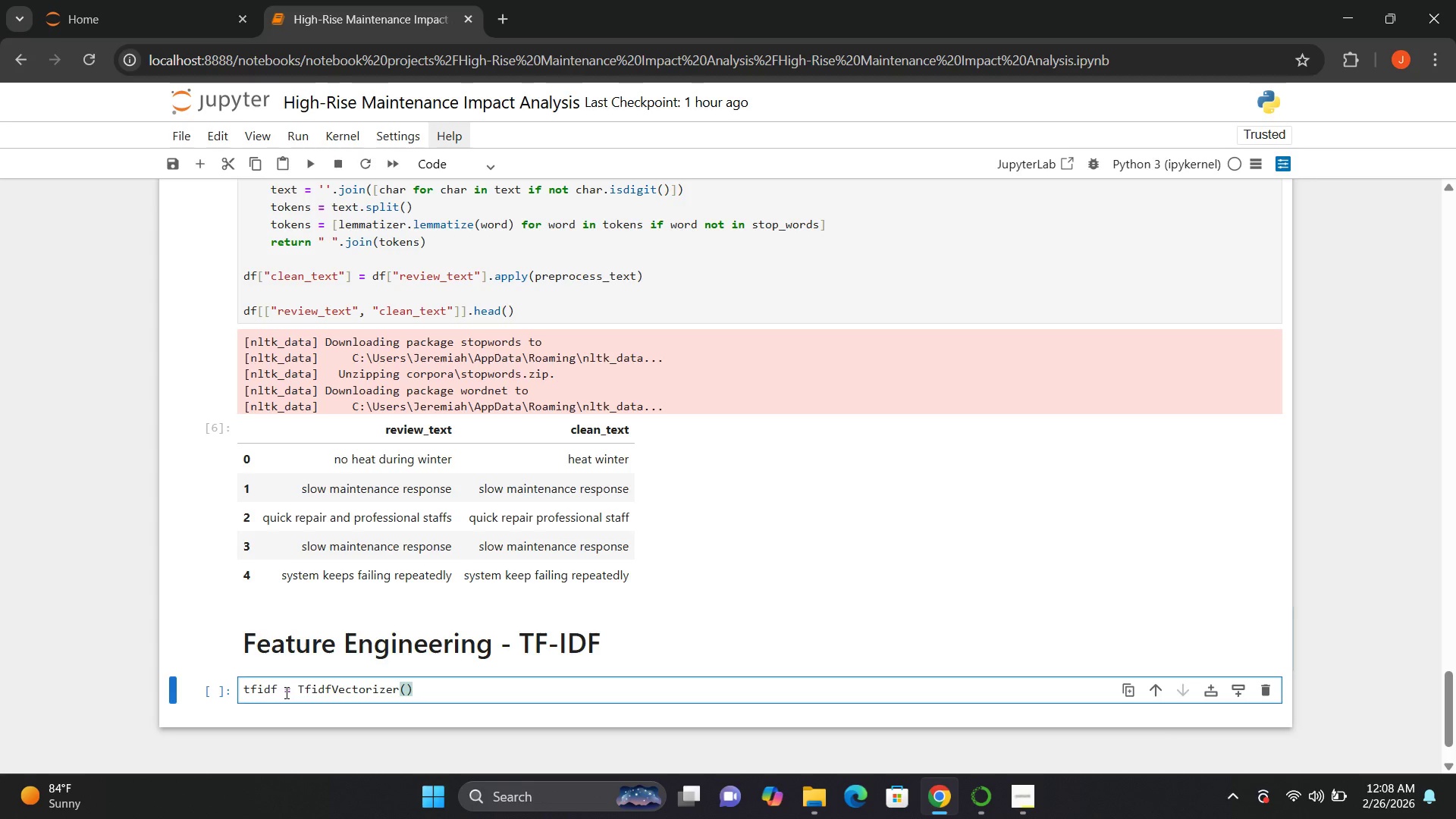 
key(ArrowLeft)
 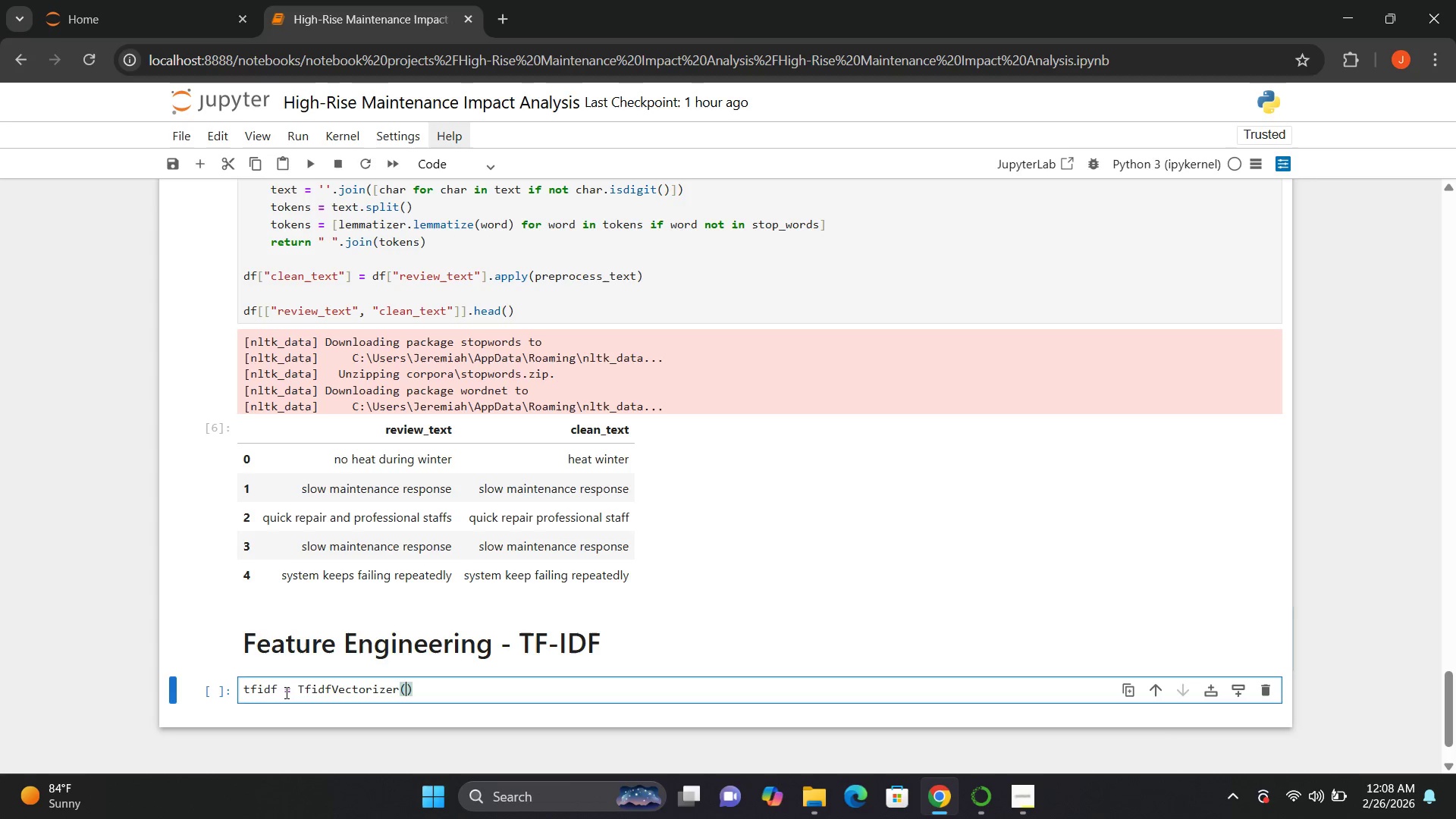 
type(ngram_range=())
 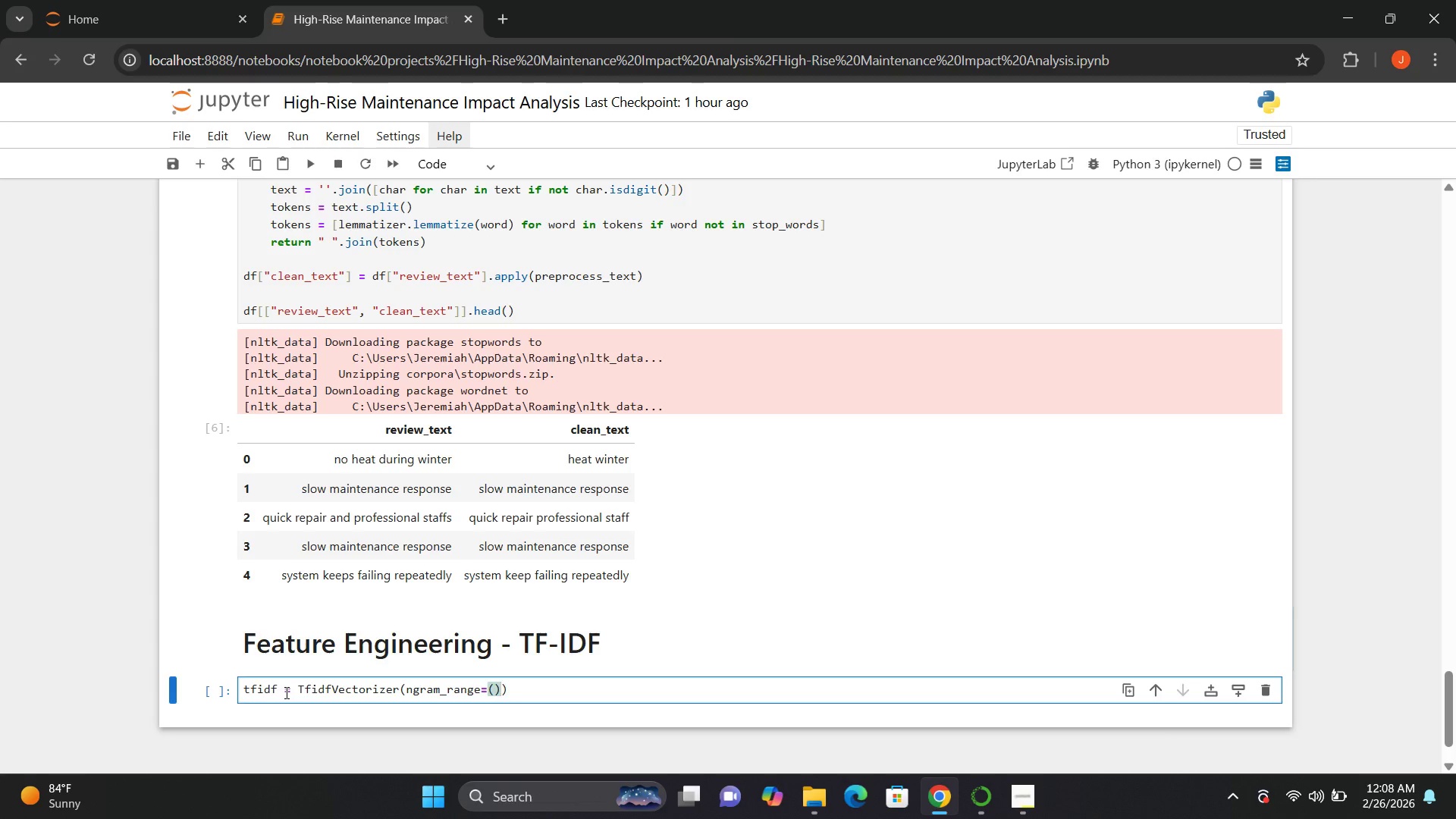 
key(ArrowLeft)
 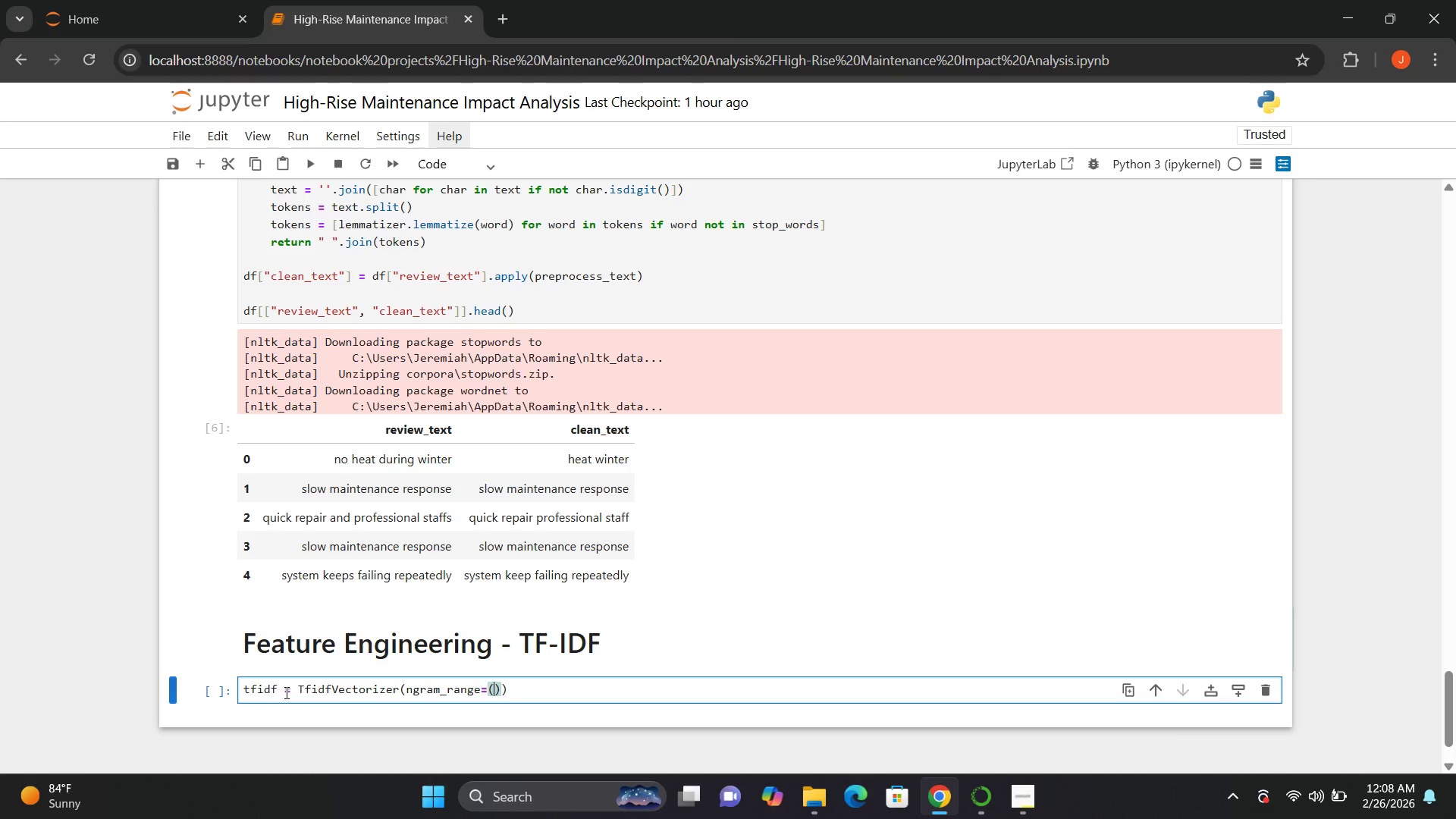 
key(1)
 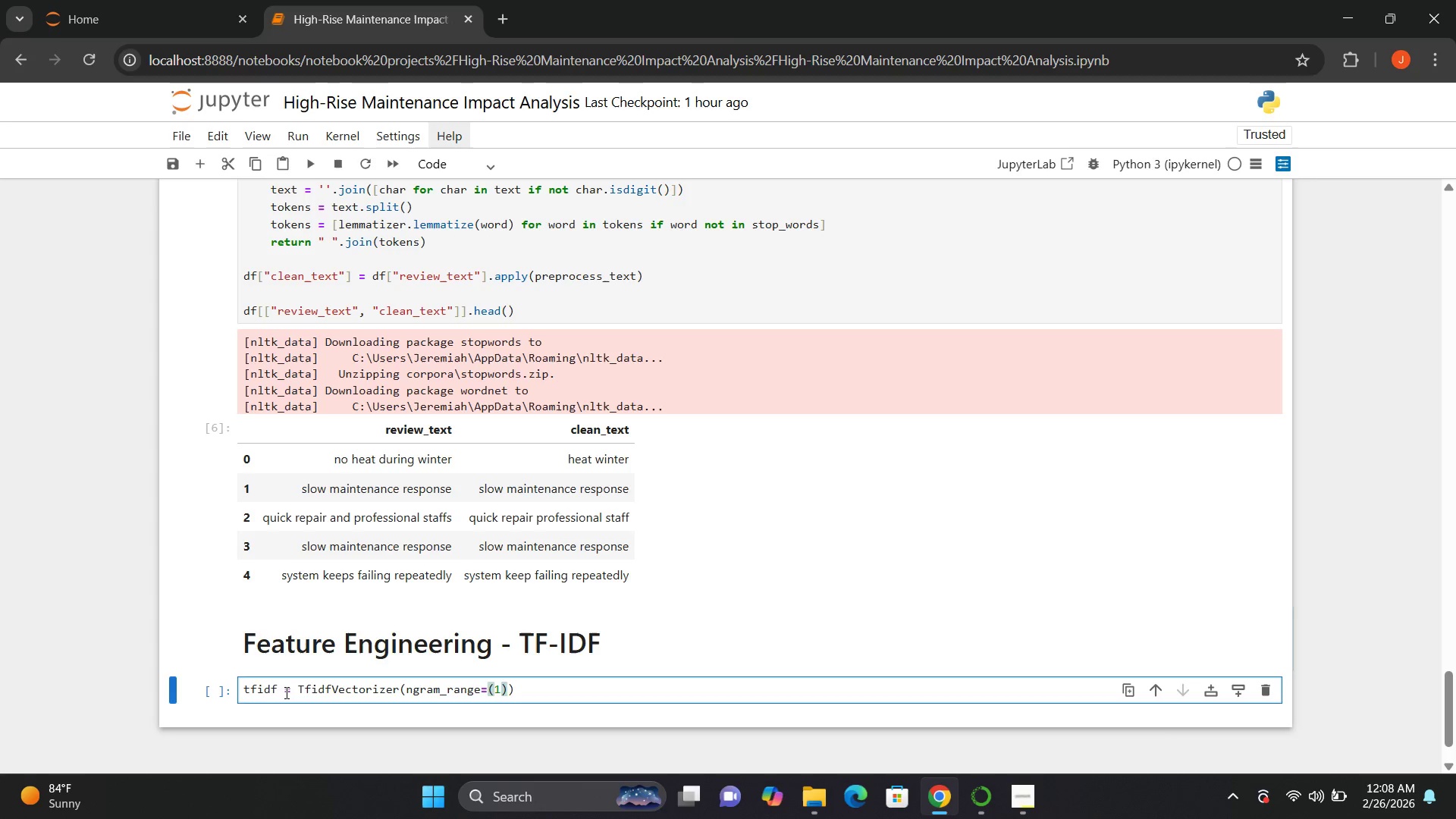 
key(Comma)
 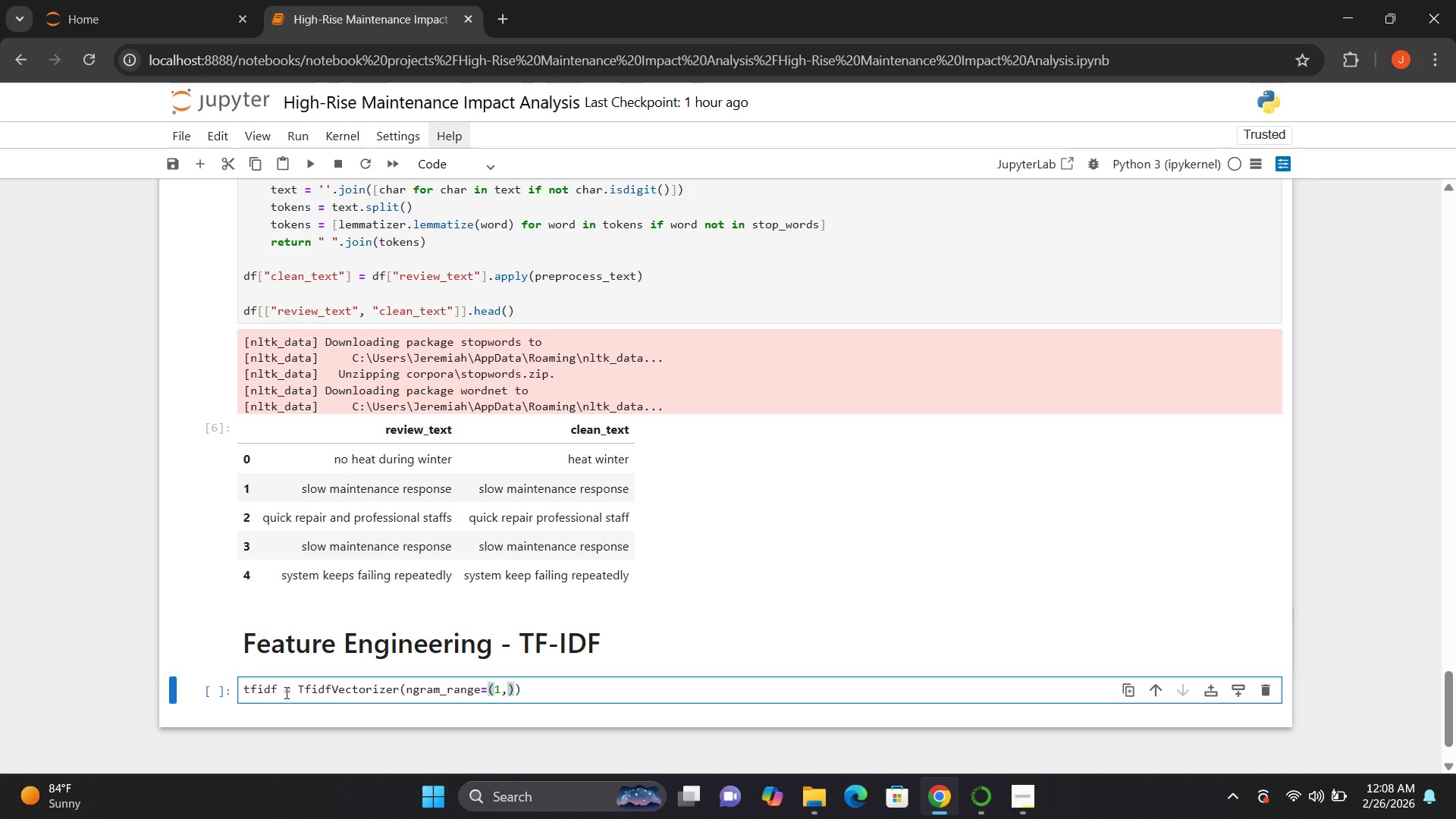 
key(Space)
 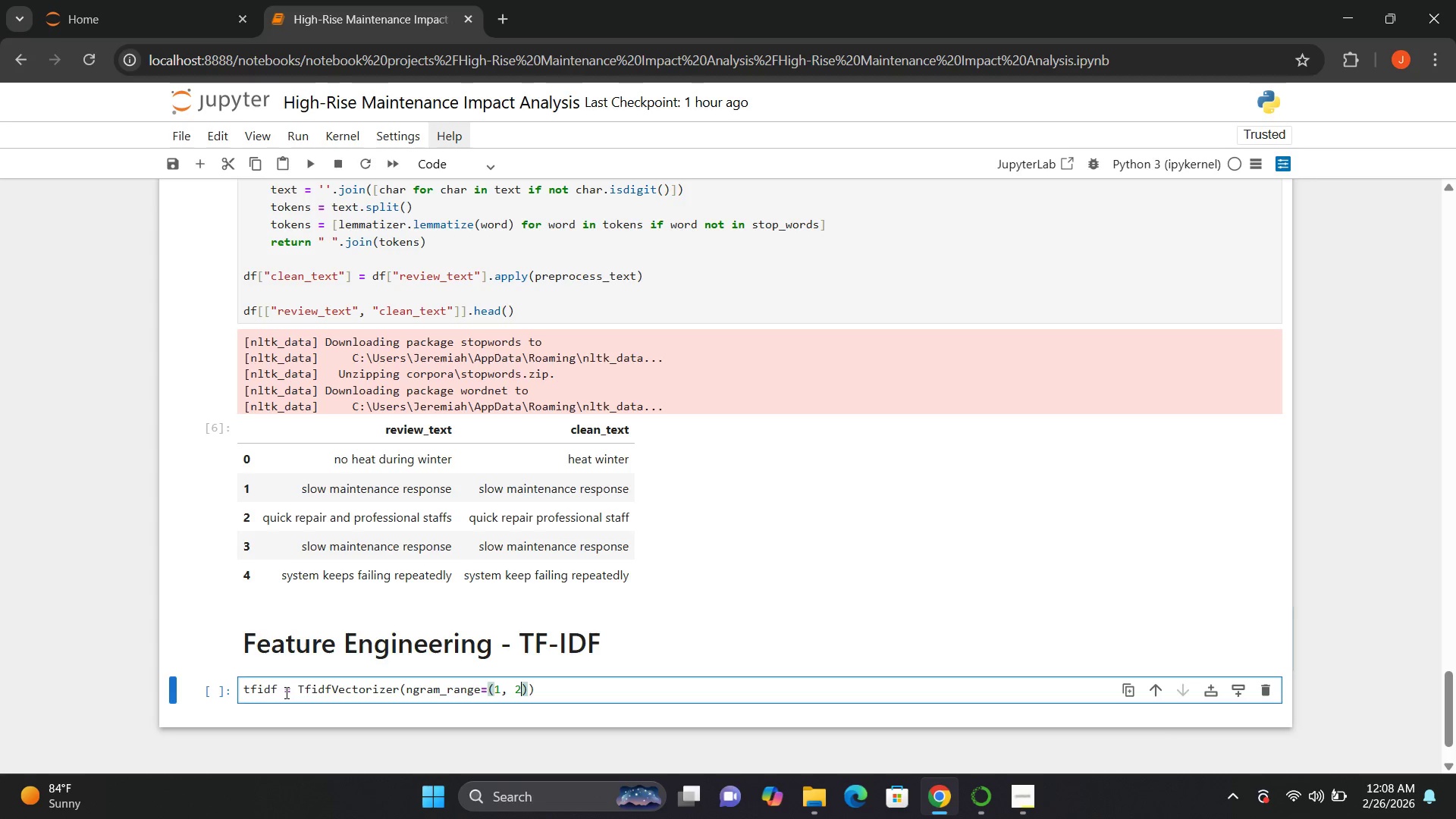 
key(2)
 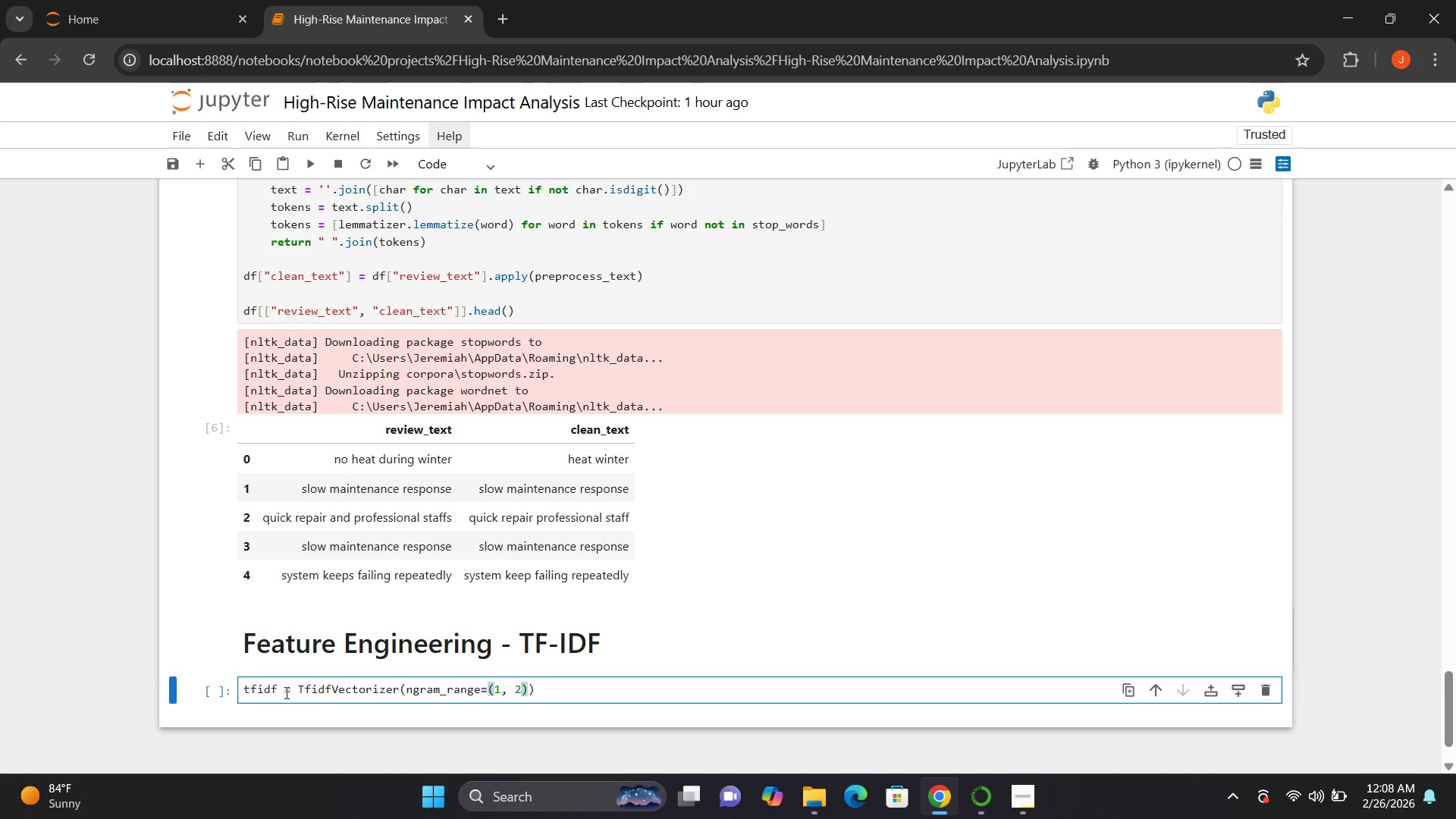 
key(ArrowRight)
 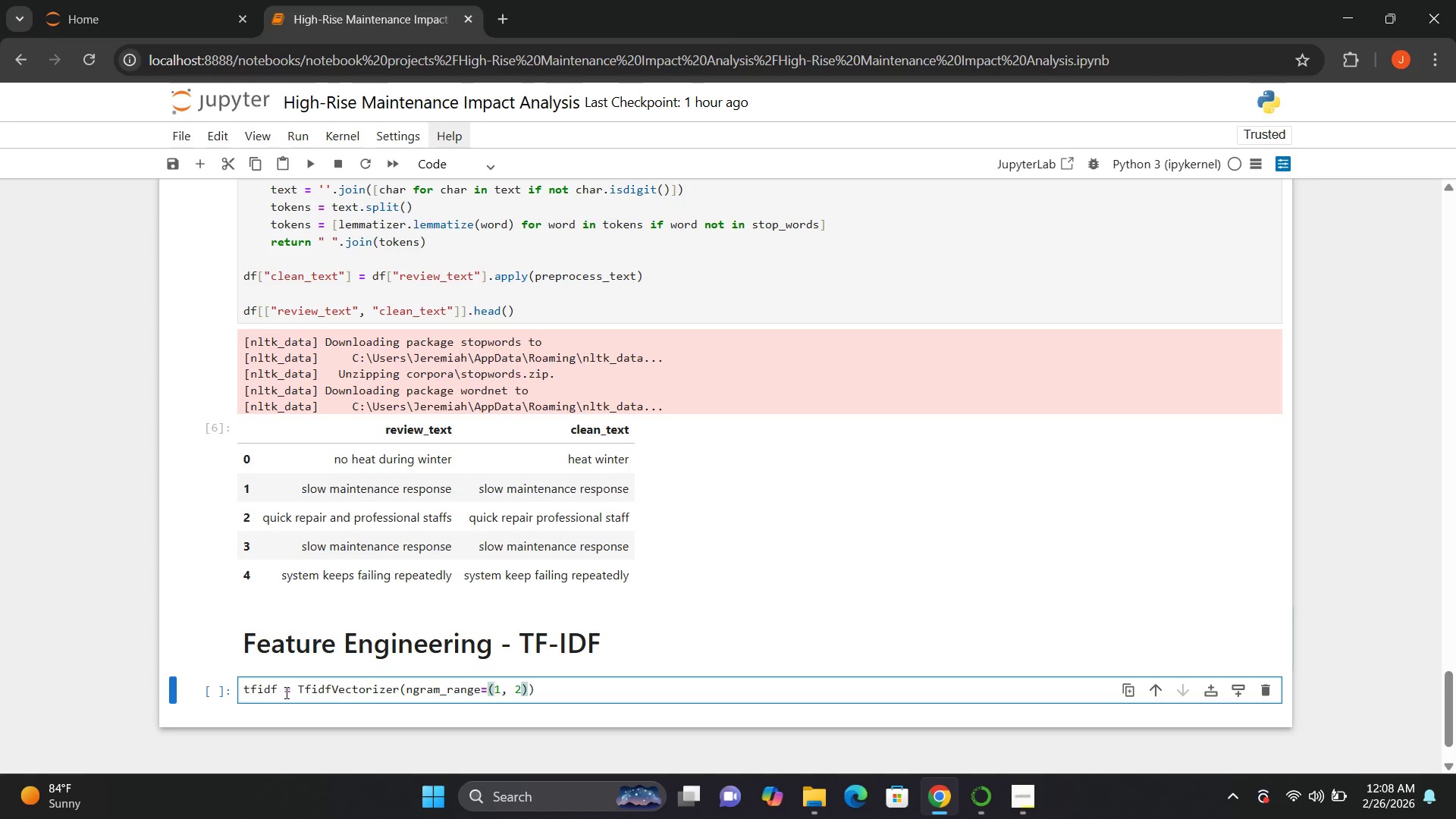 
type(, max_features=1000)
 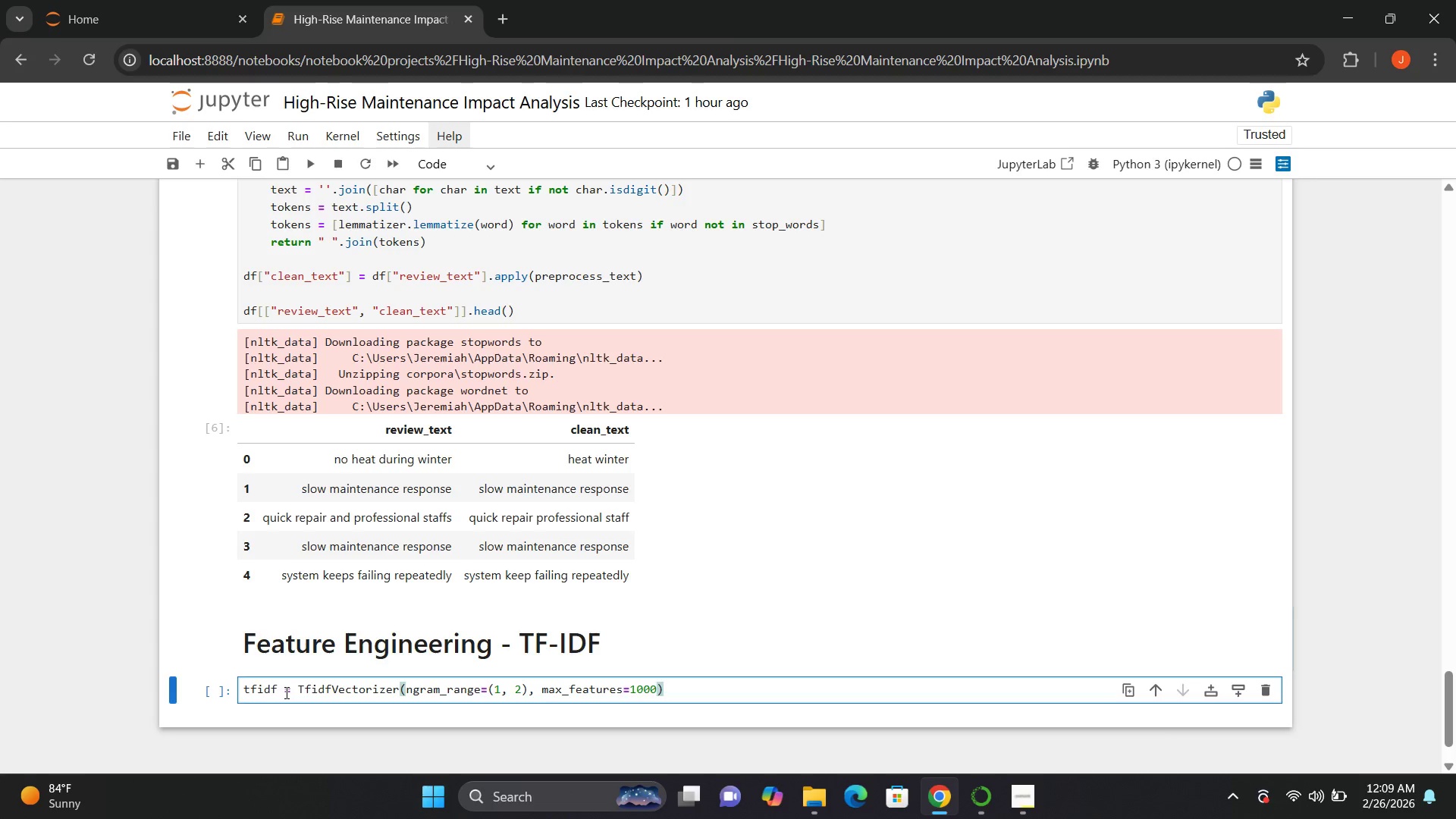 
key(ArrowRight)
 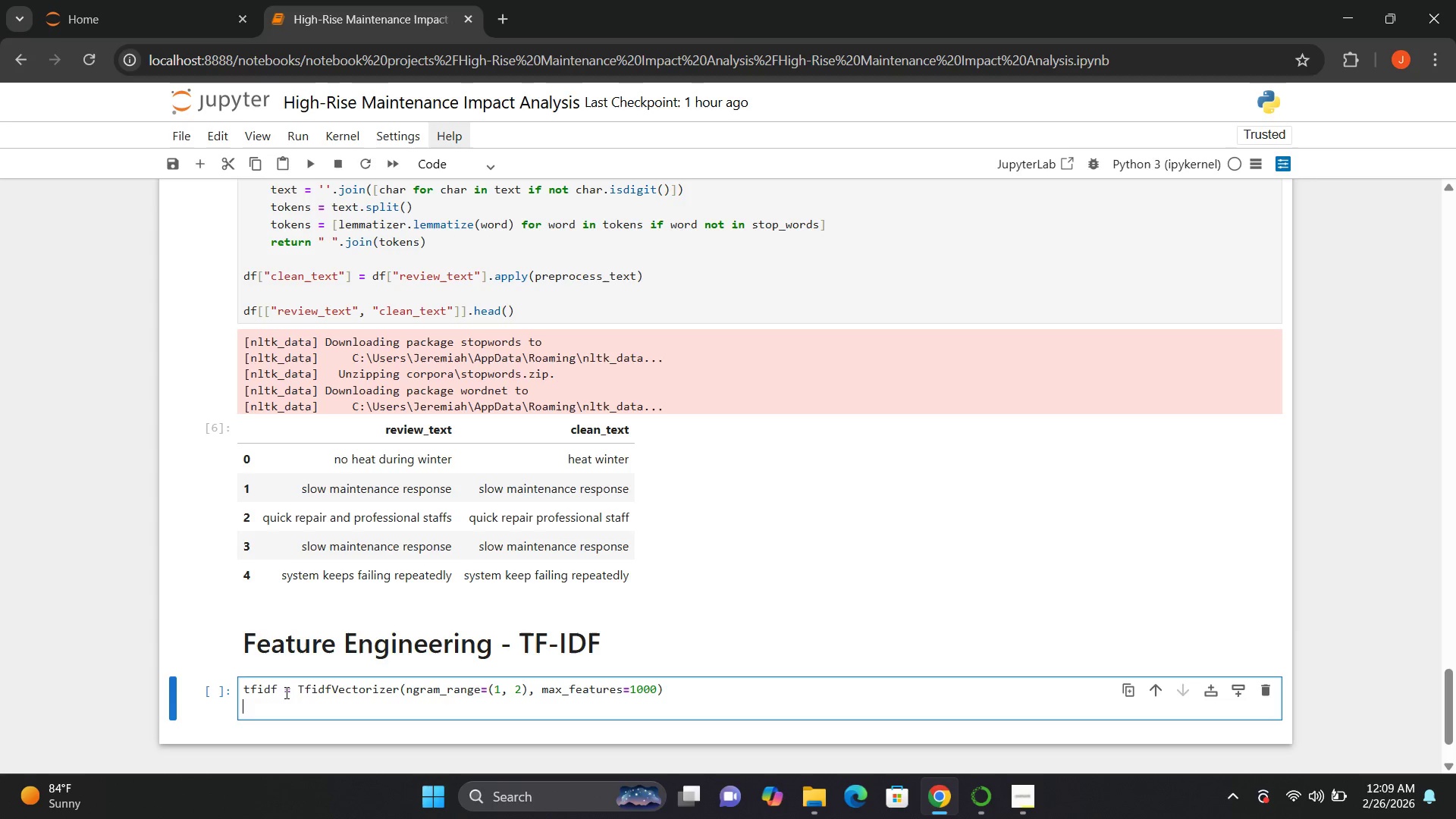 
key(Enter)
 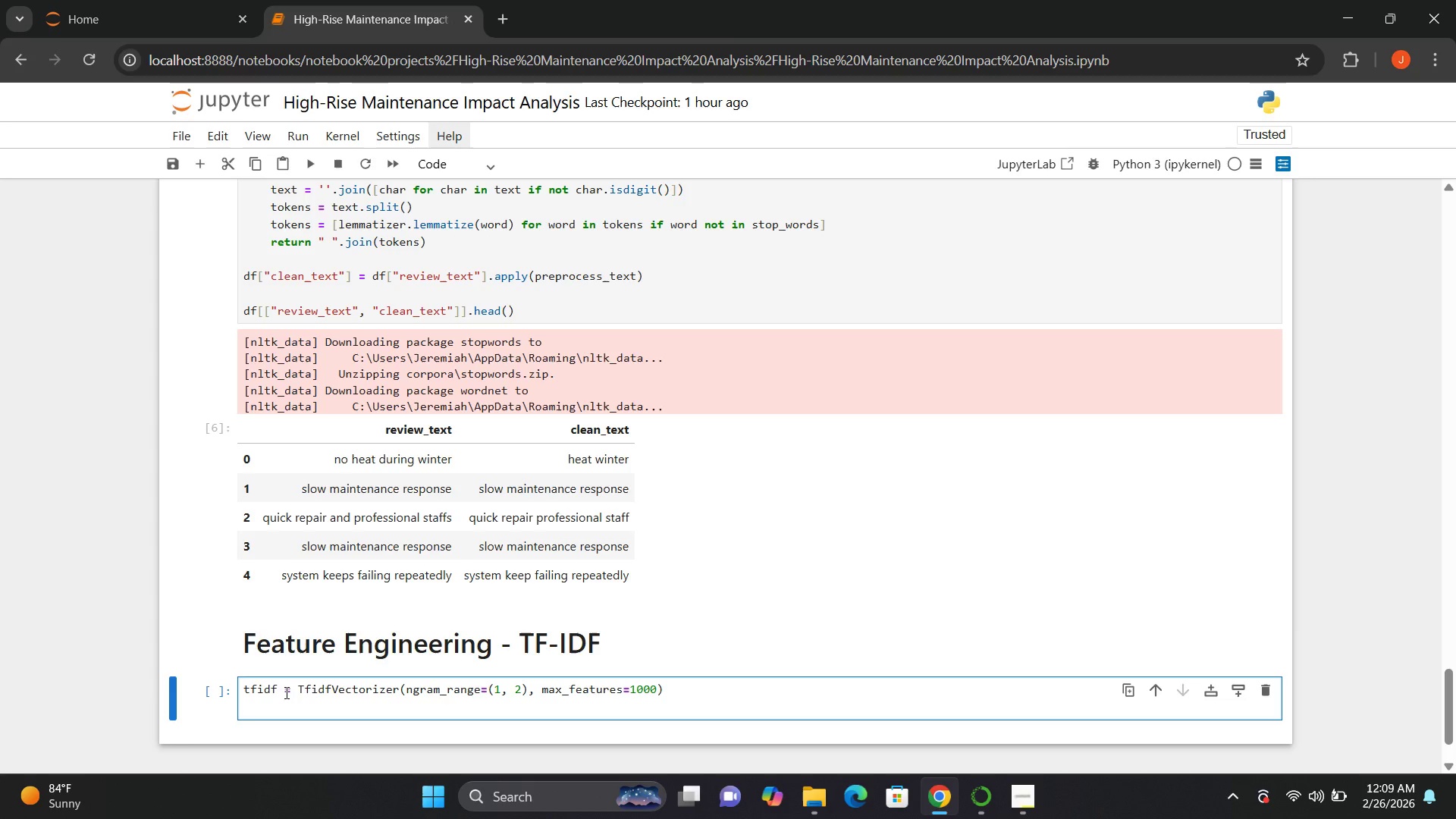 
wait(5.62)
 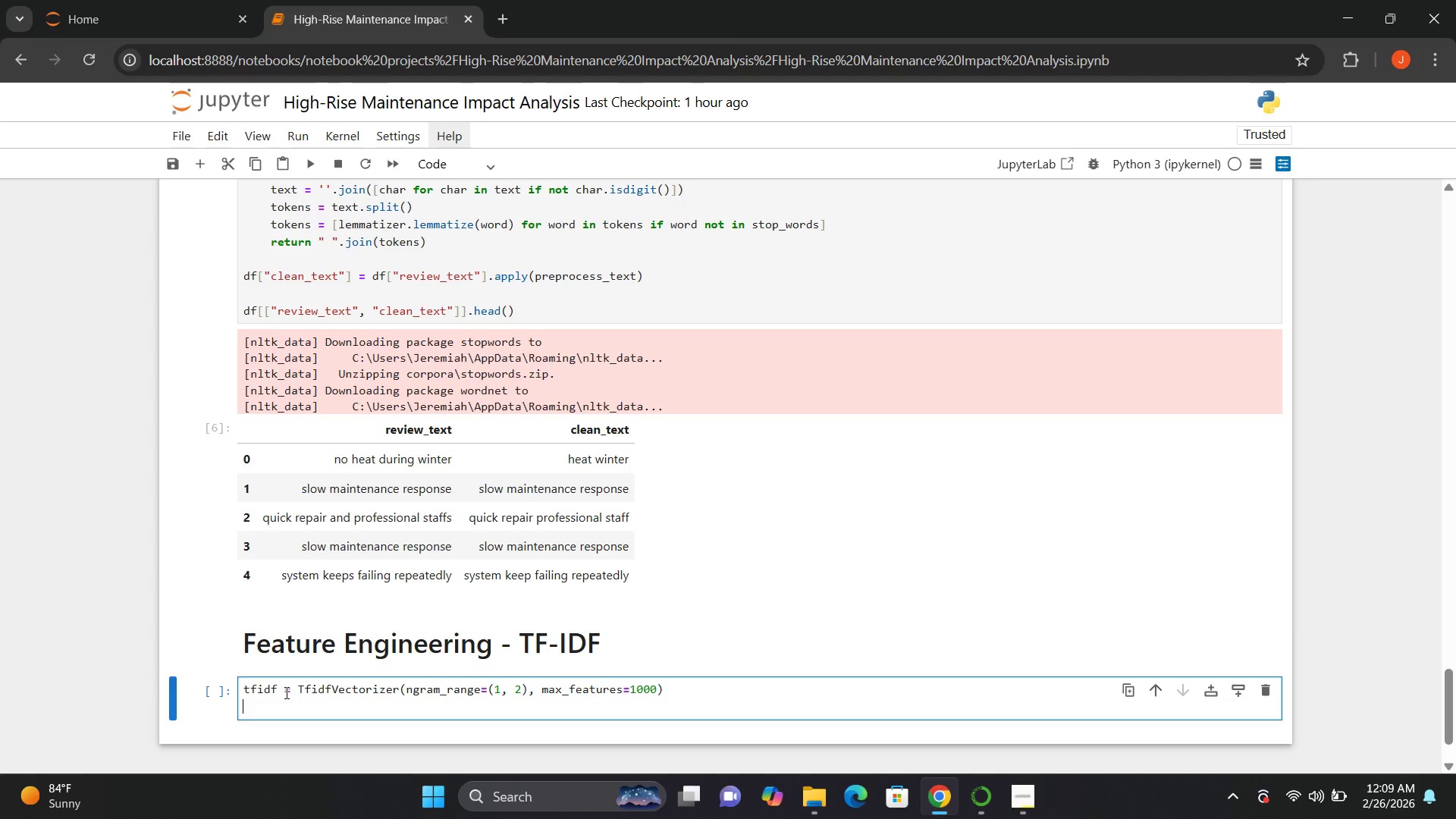 
hold_key(key=X, duration=0.33)
 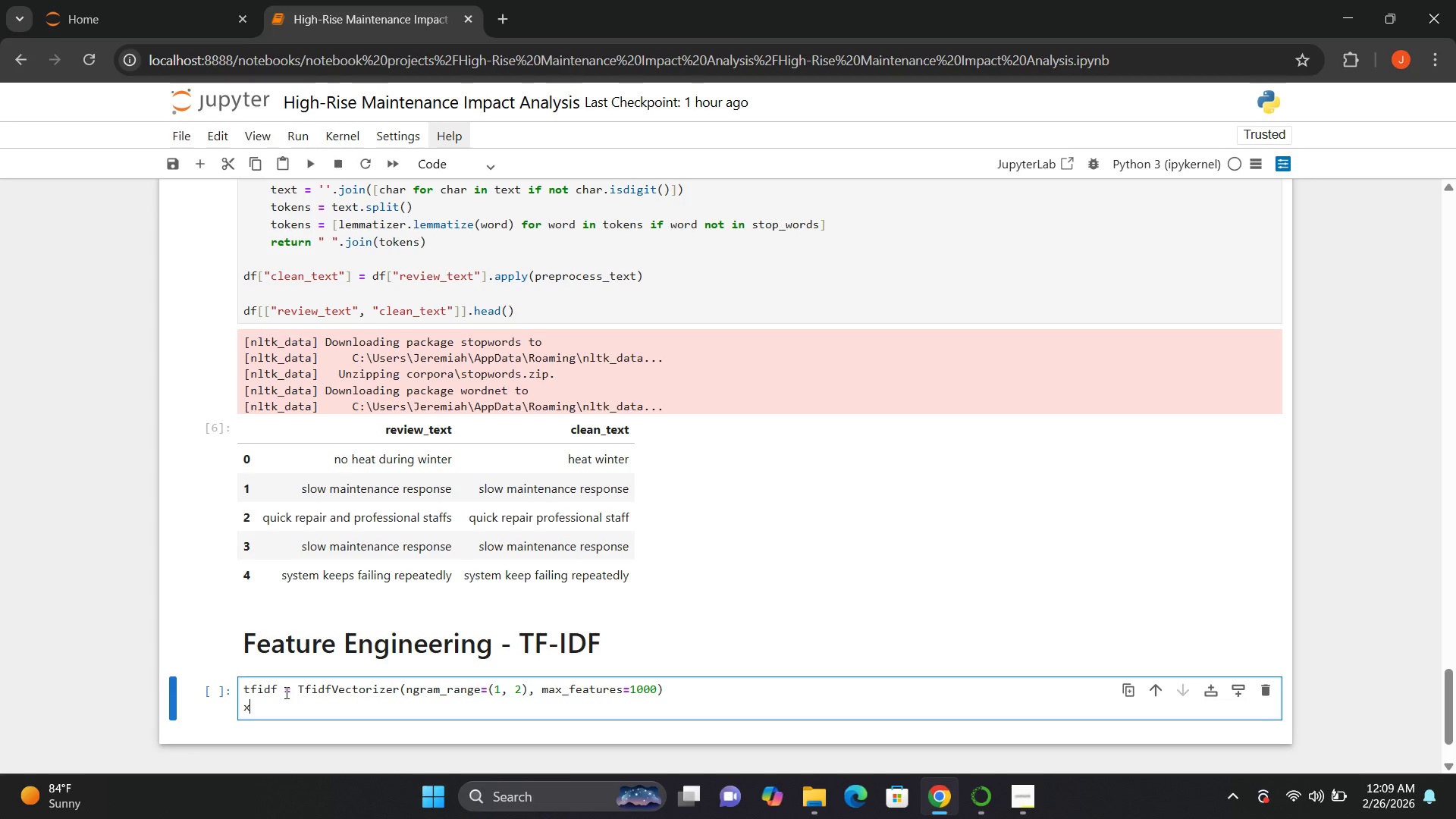 
key(Backspace)
type(X = tfidf)
 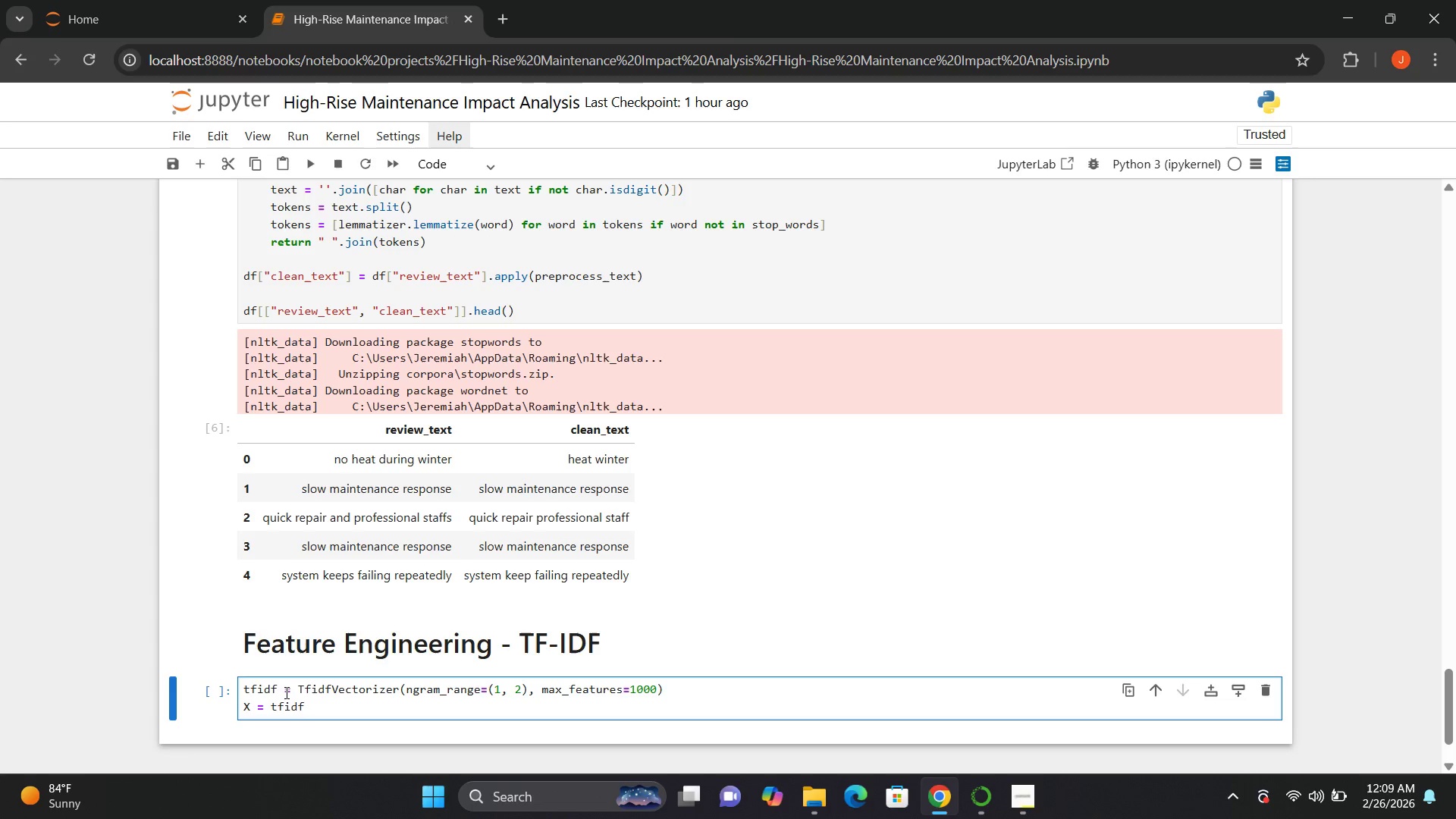 
wait(5.2)
 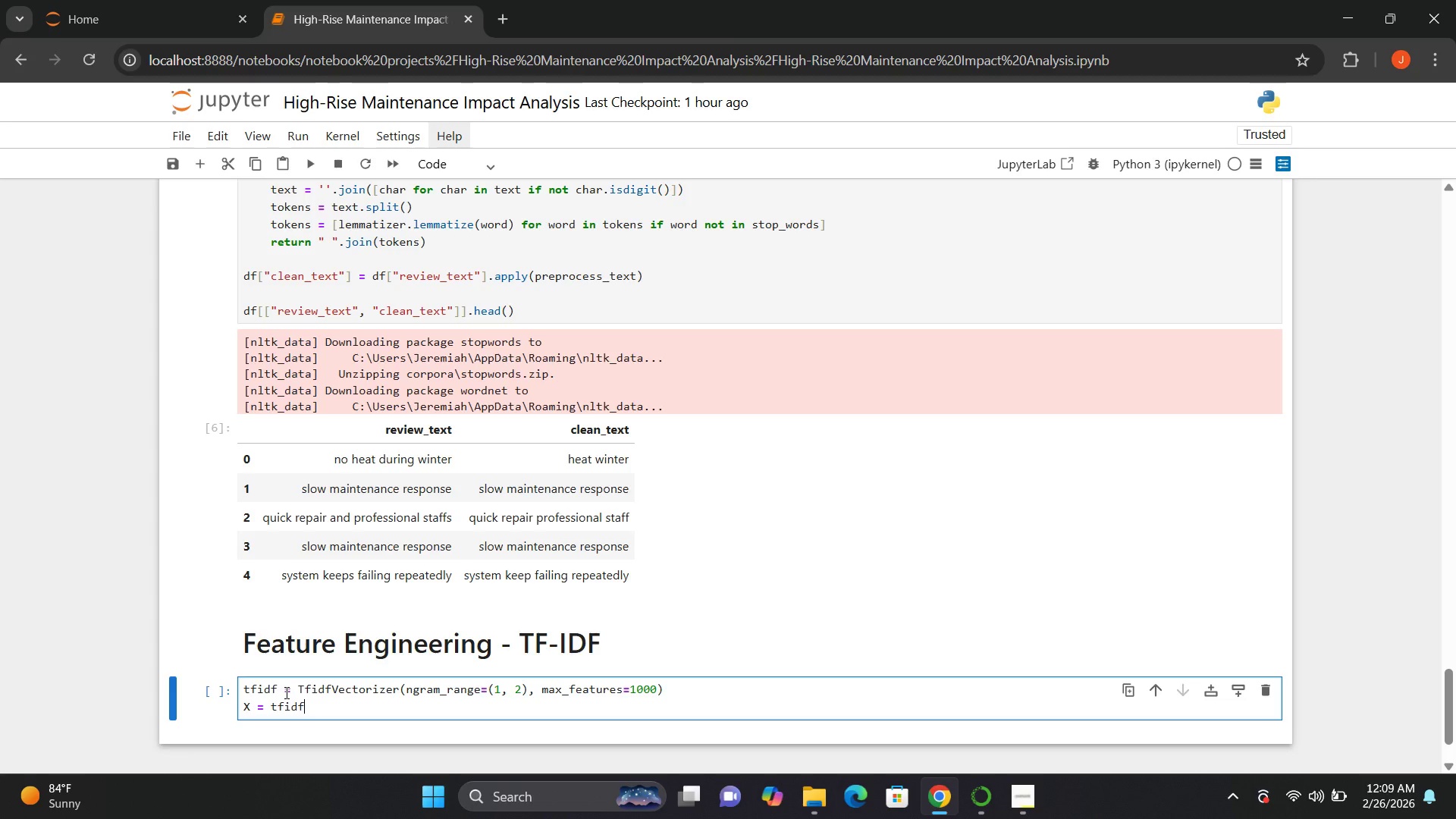 
type(.fit_transform())
 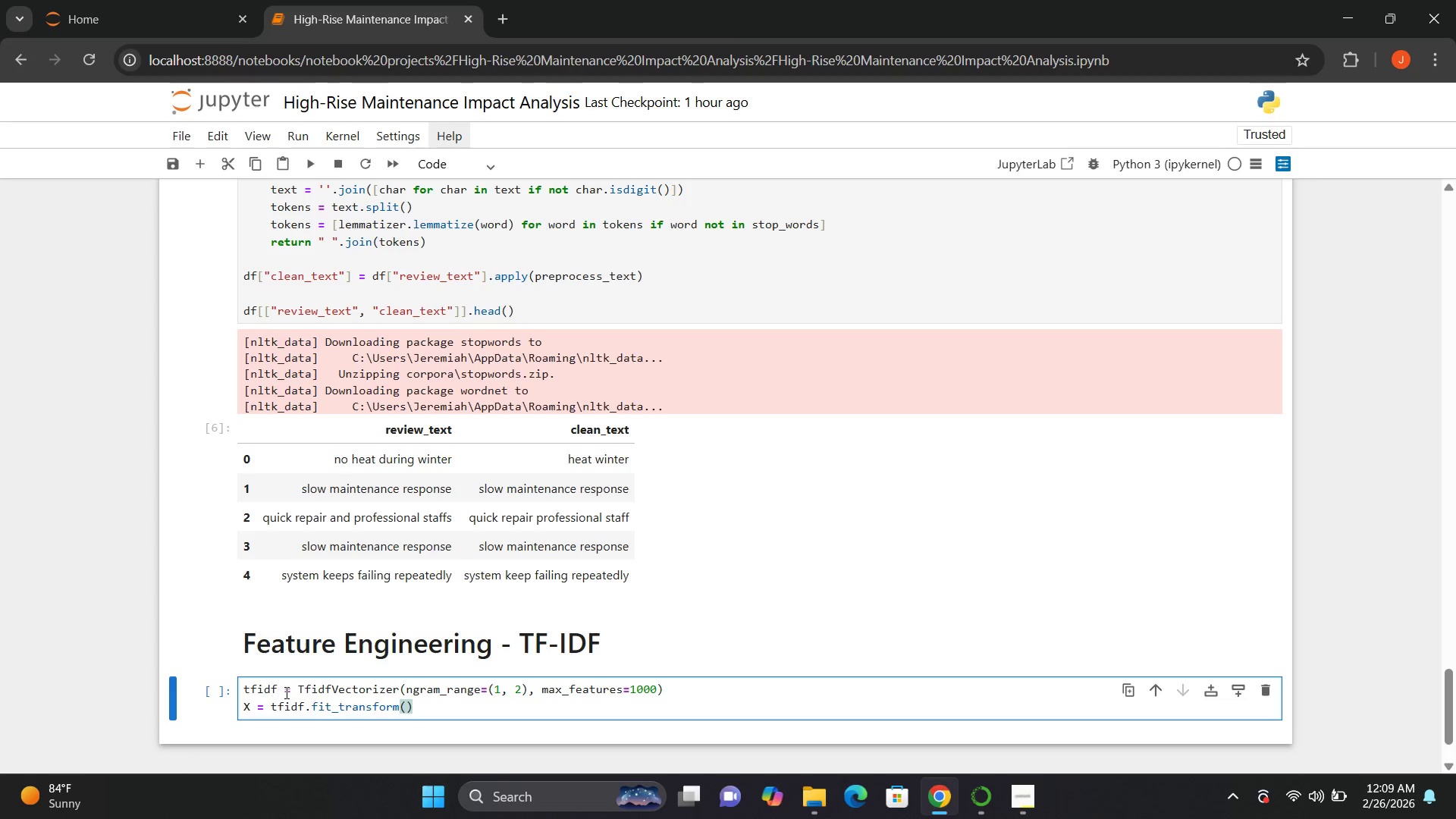 
key(ArrowLeft)
 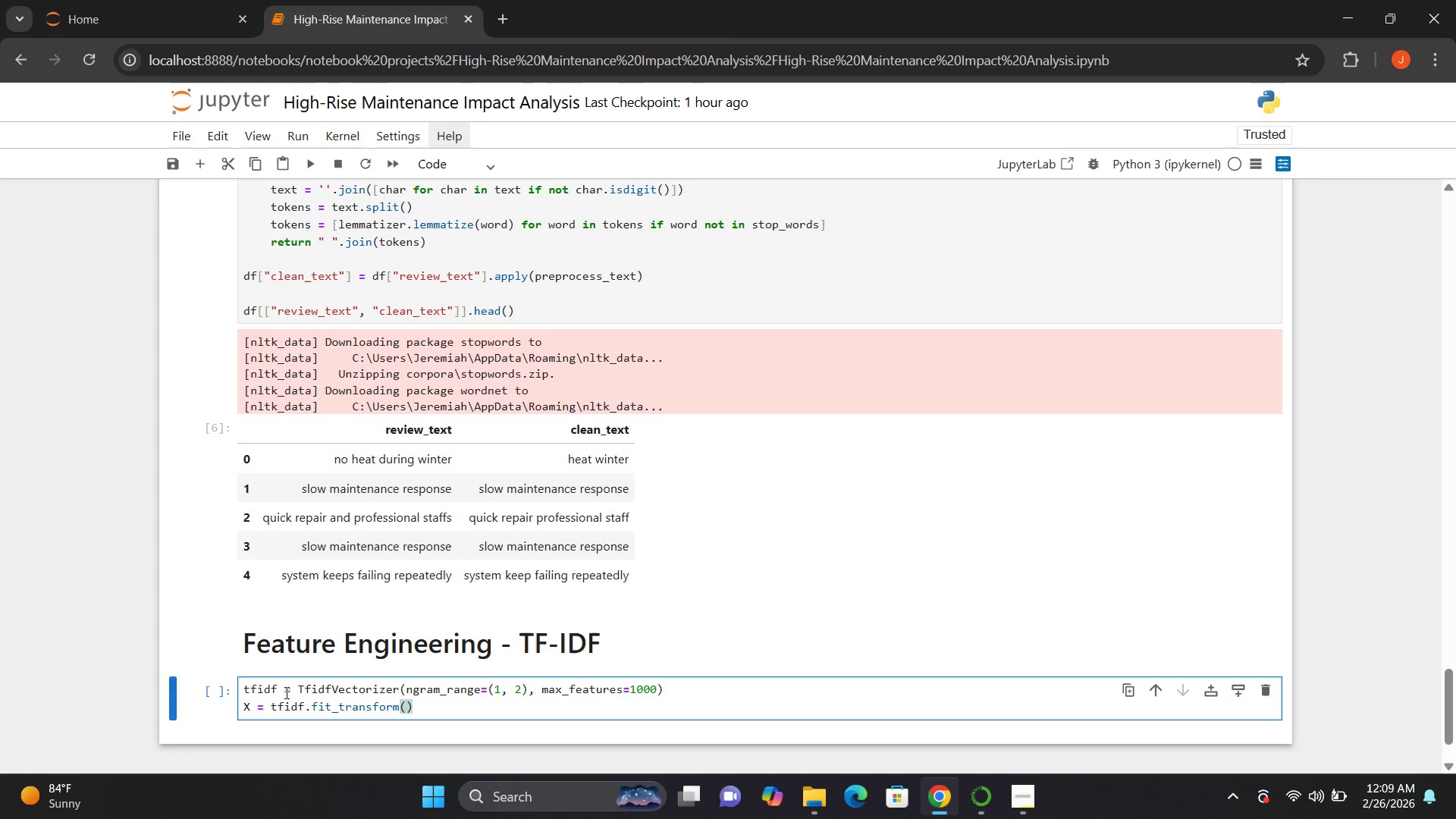 
type(df[])
 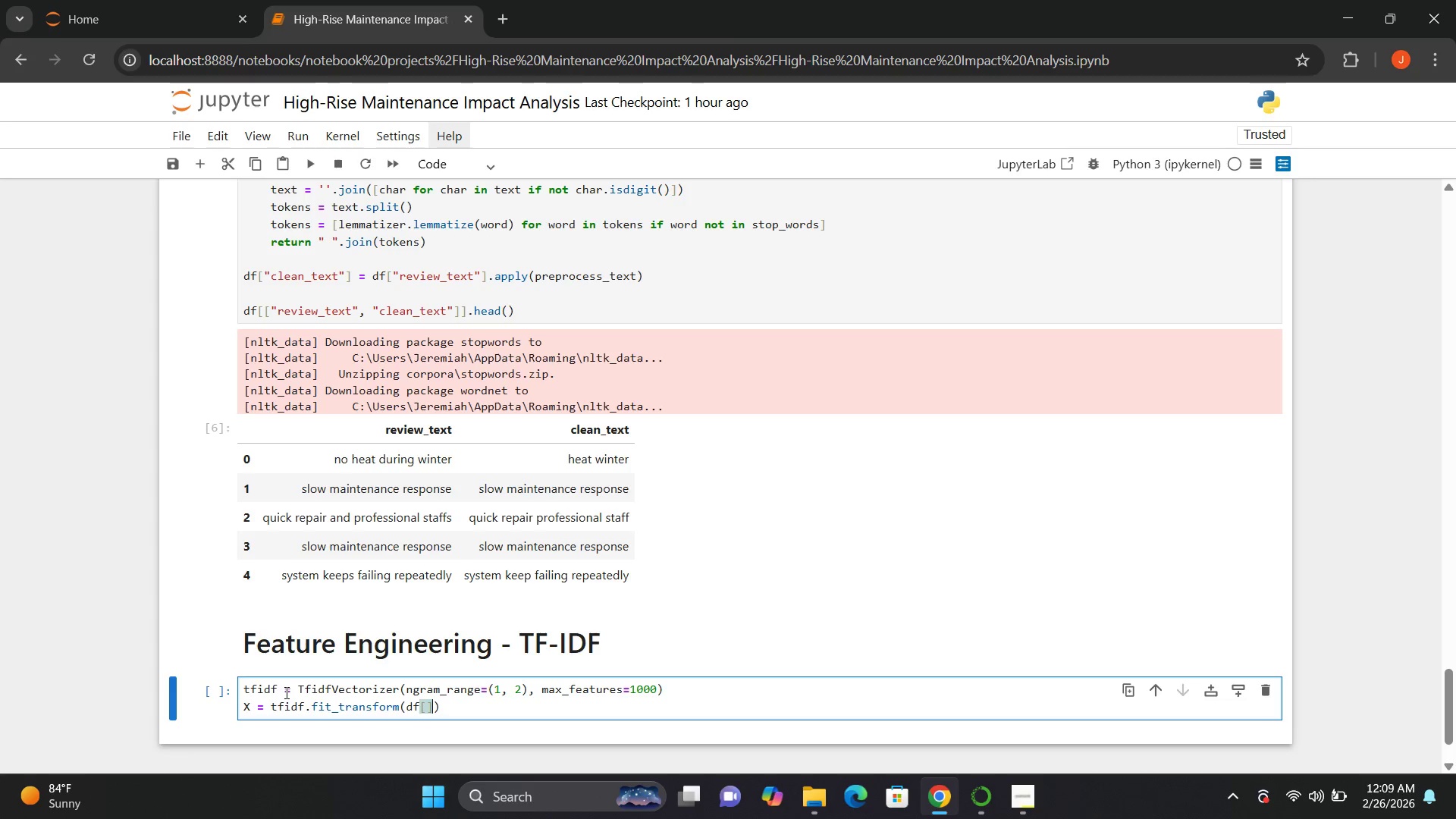 
key(ArrowLeft)
 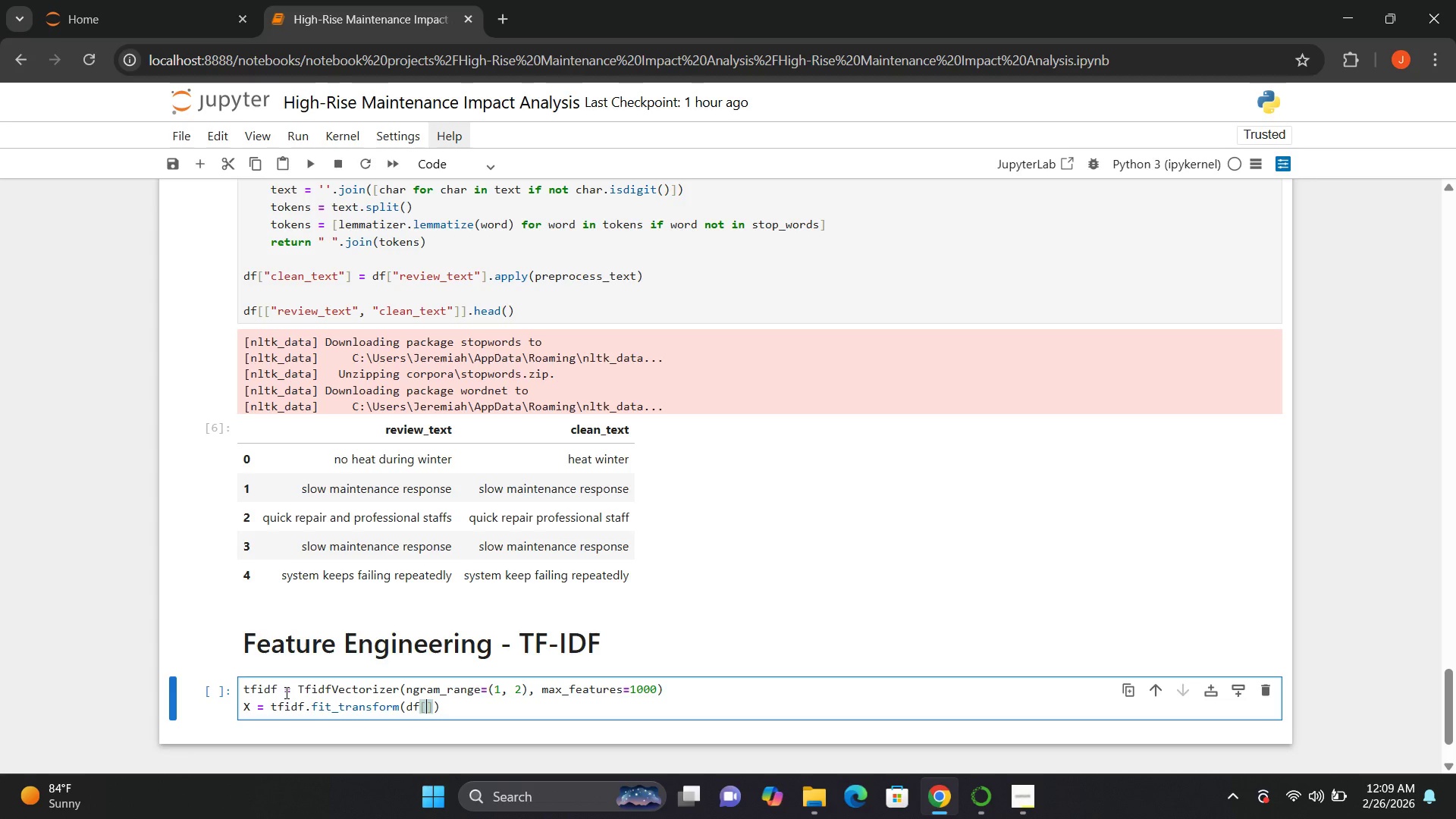 
key(Shift+Quote)
 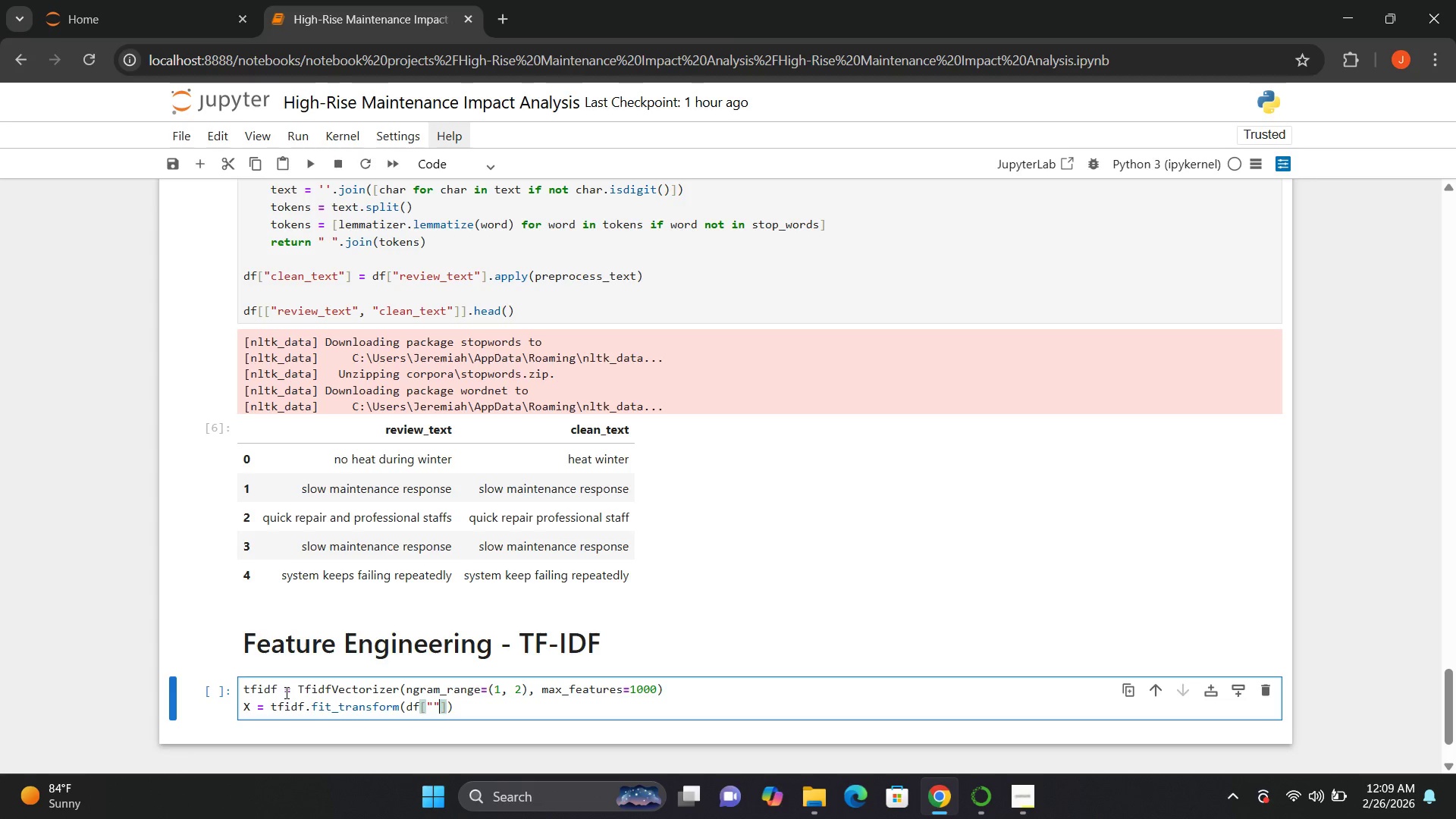 
key(Shift+Quote)
 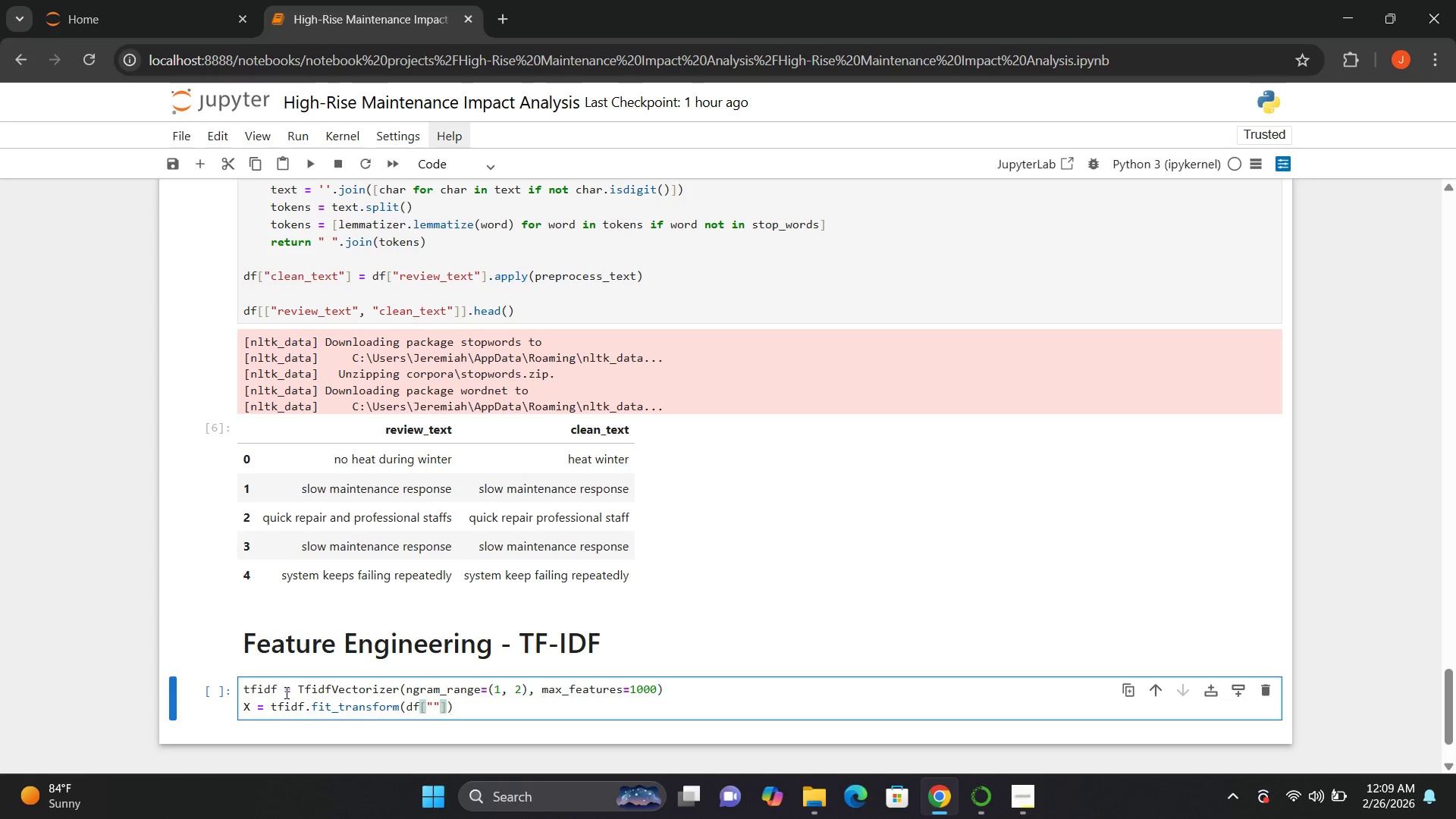 
key(ArrowLeft)
 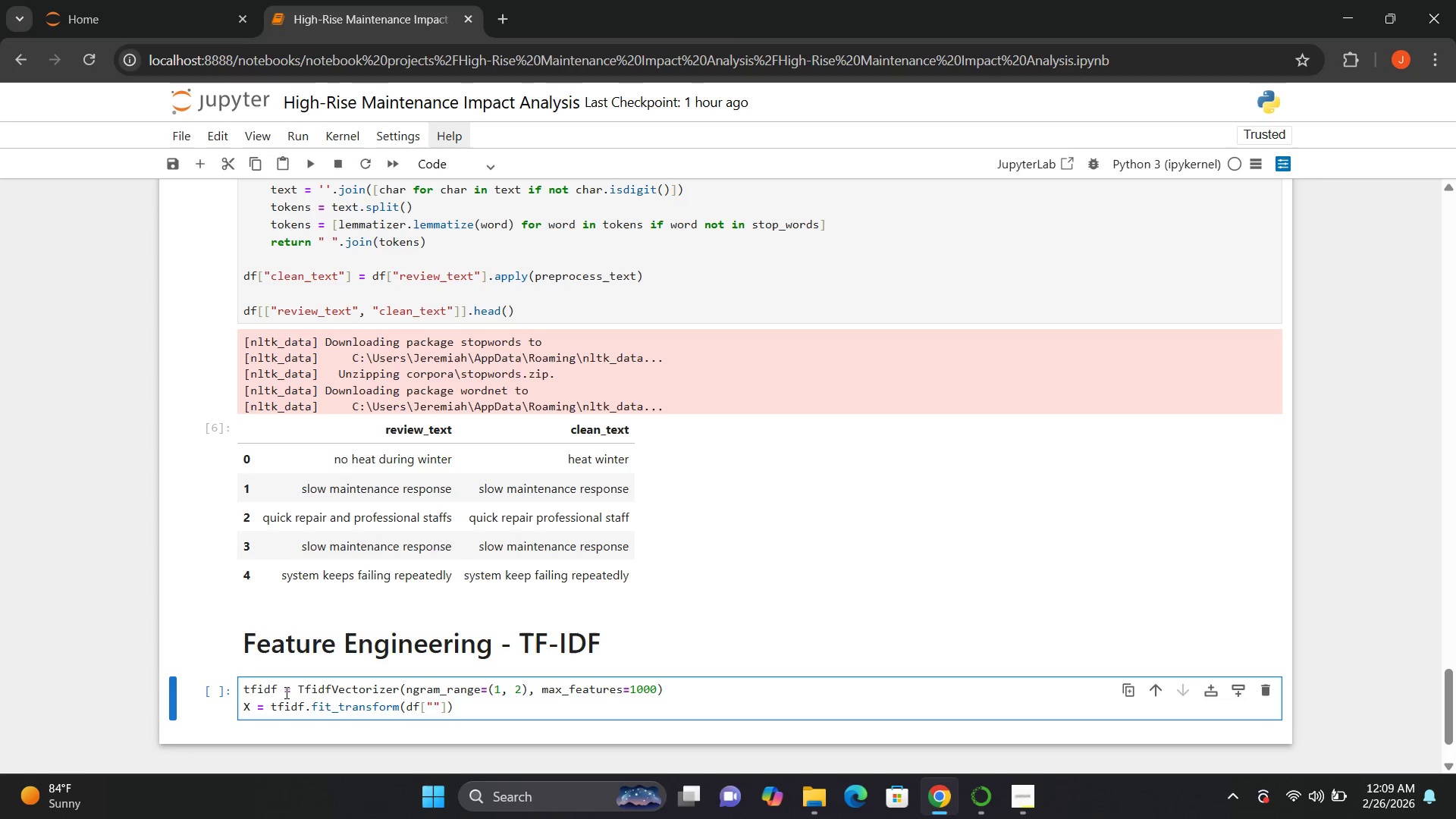 
type(clean_text)
 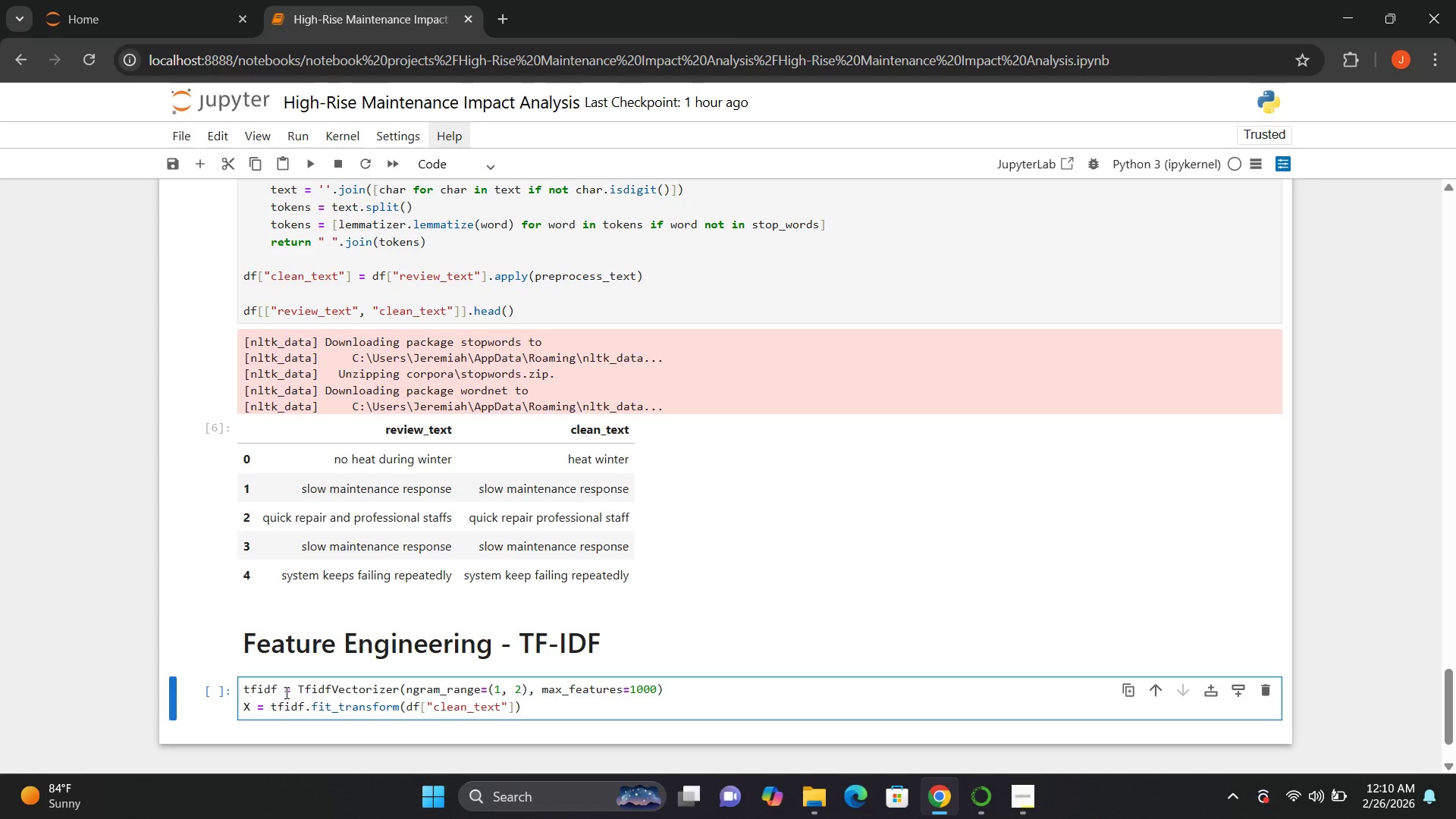 
key(ArrowRight)
 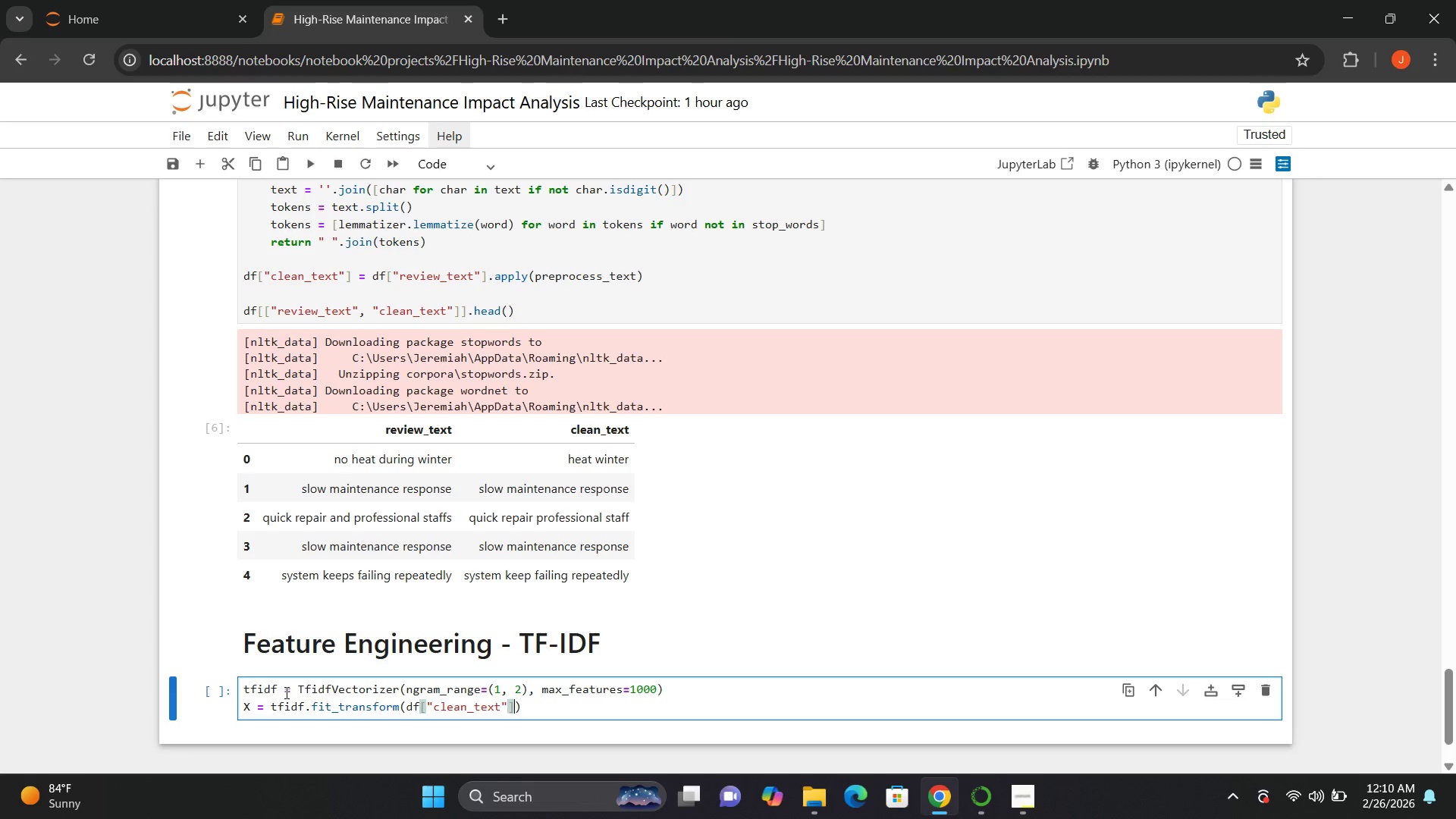 
key(ArrowRight)
 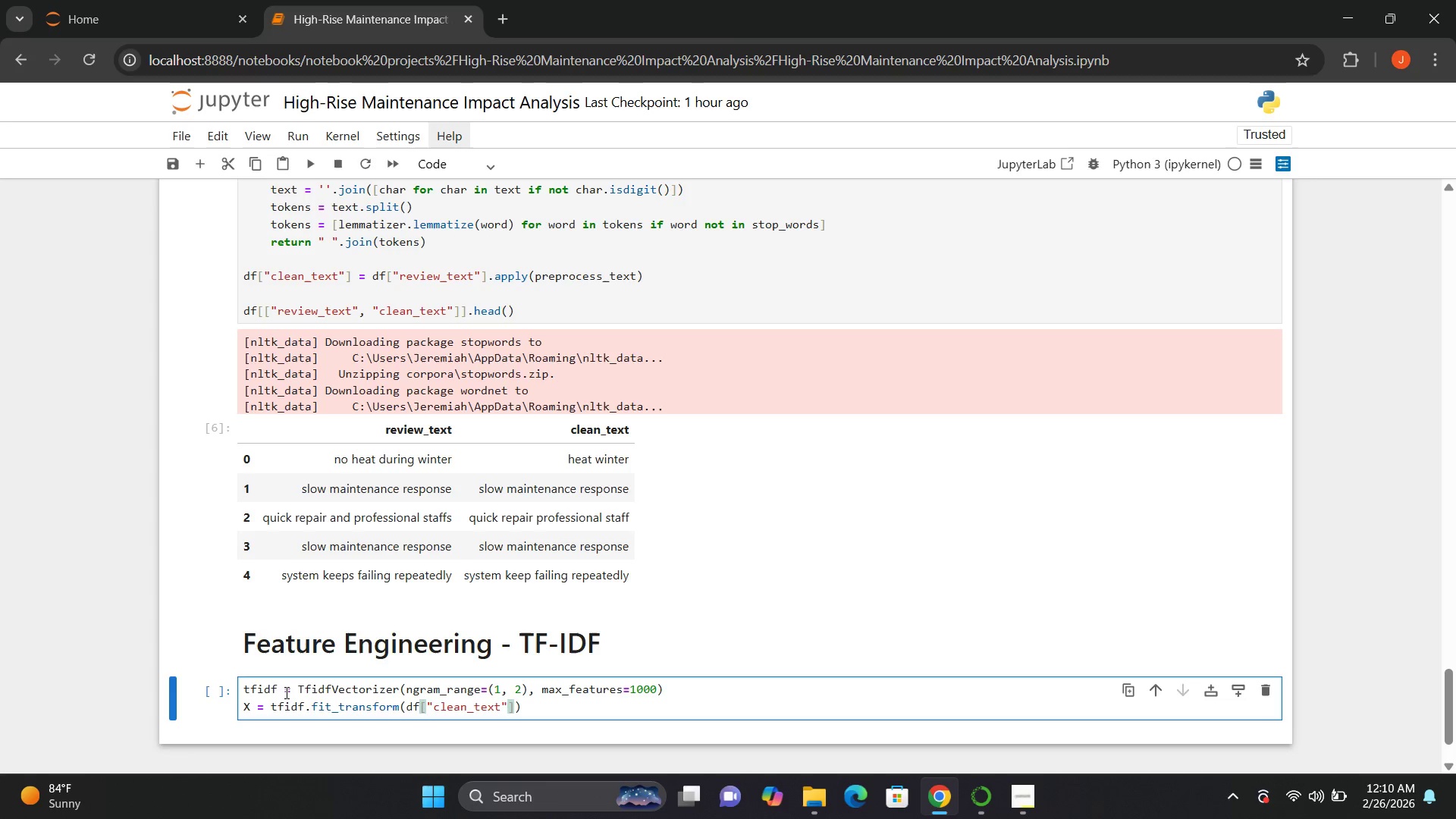 
key(ArrowRight)
 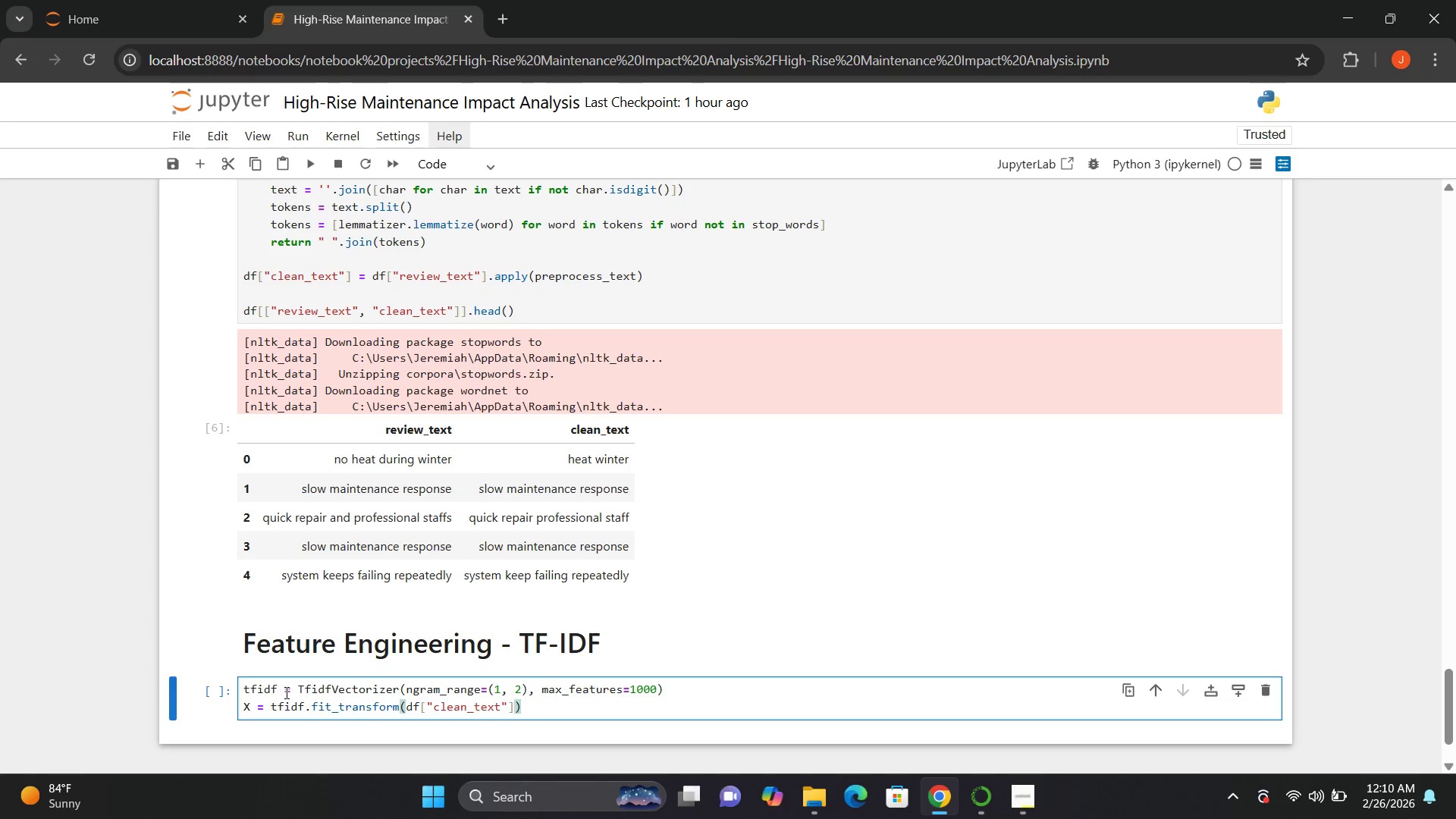 
key(Enter)
 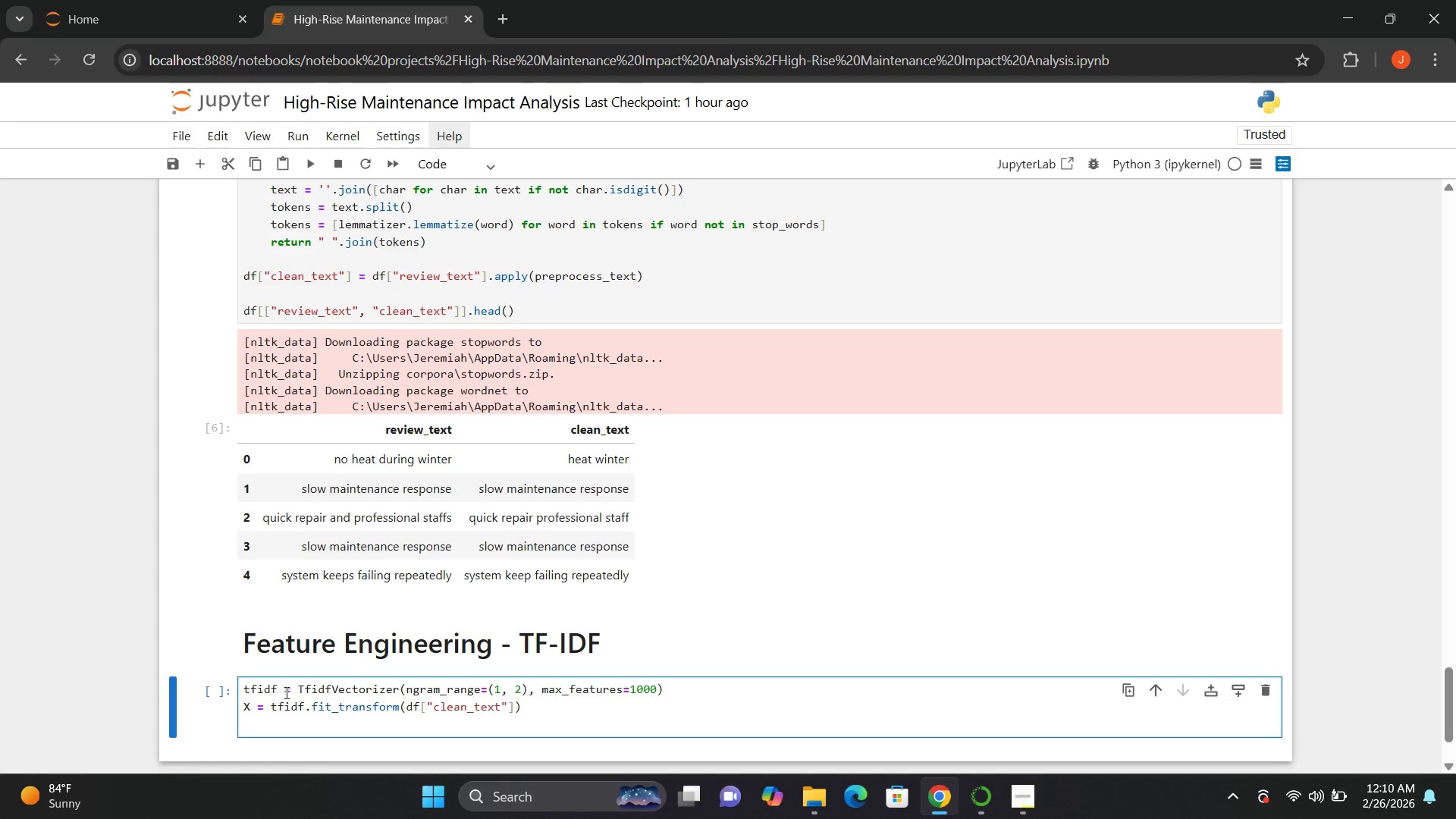 
type(y = df[])
 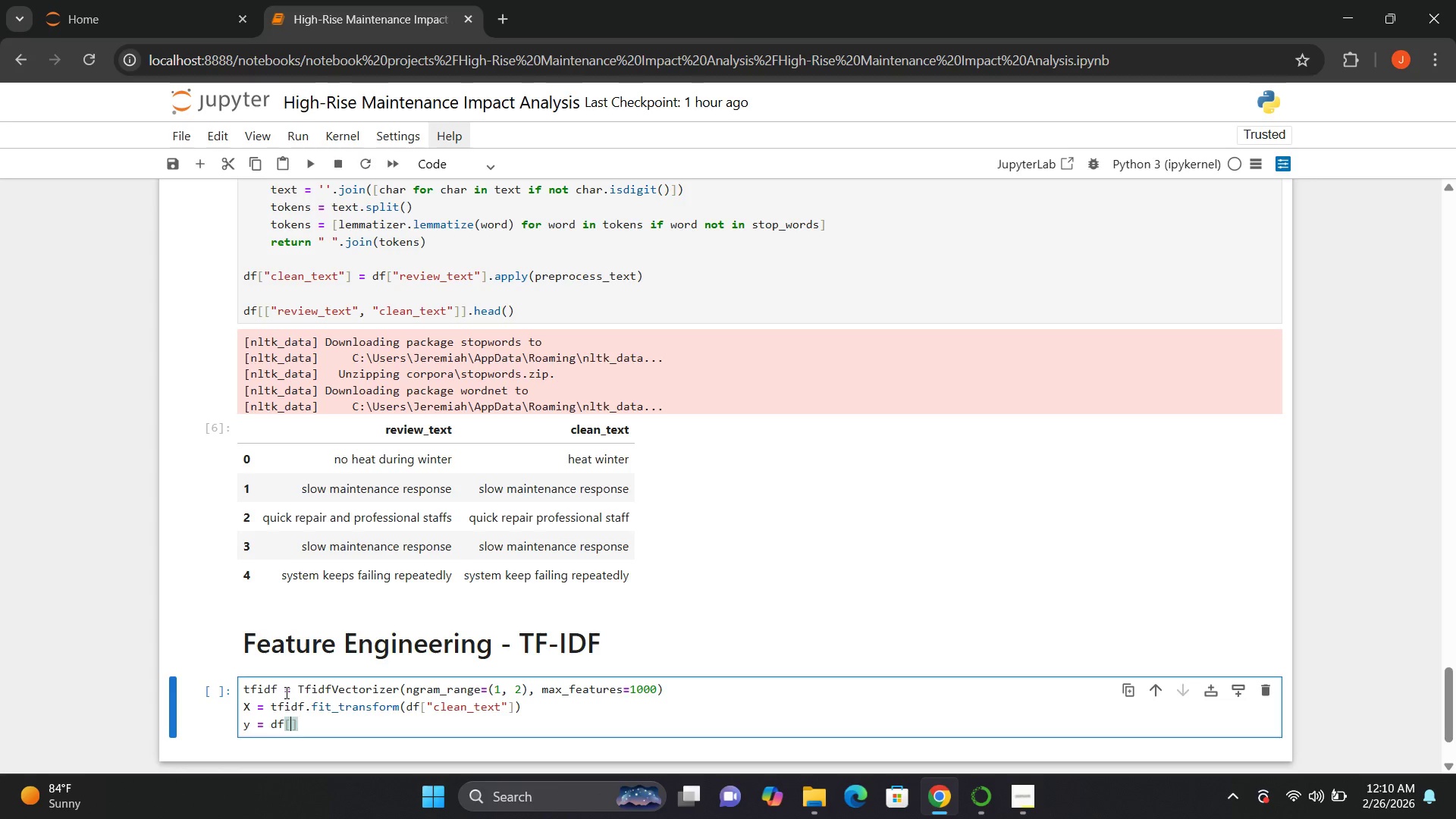 
key(ArrowLeft)
 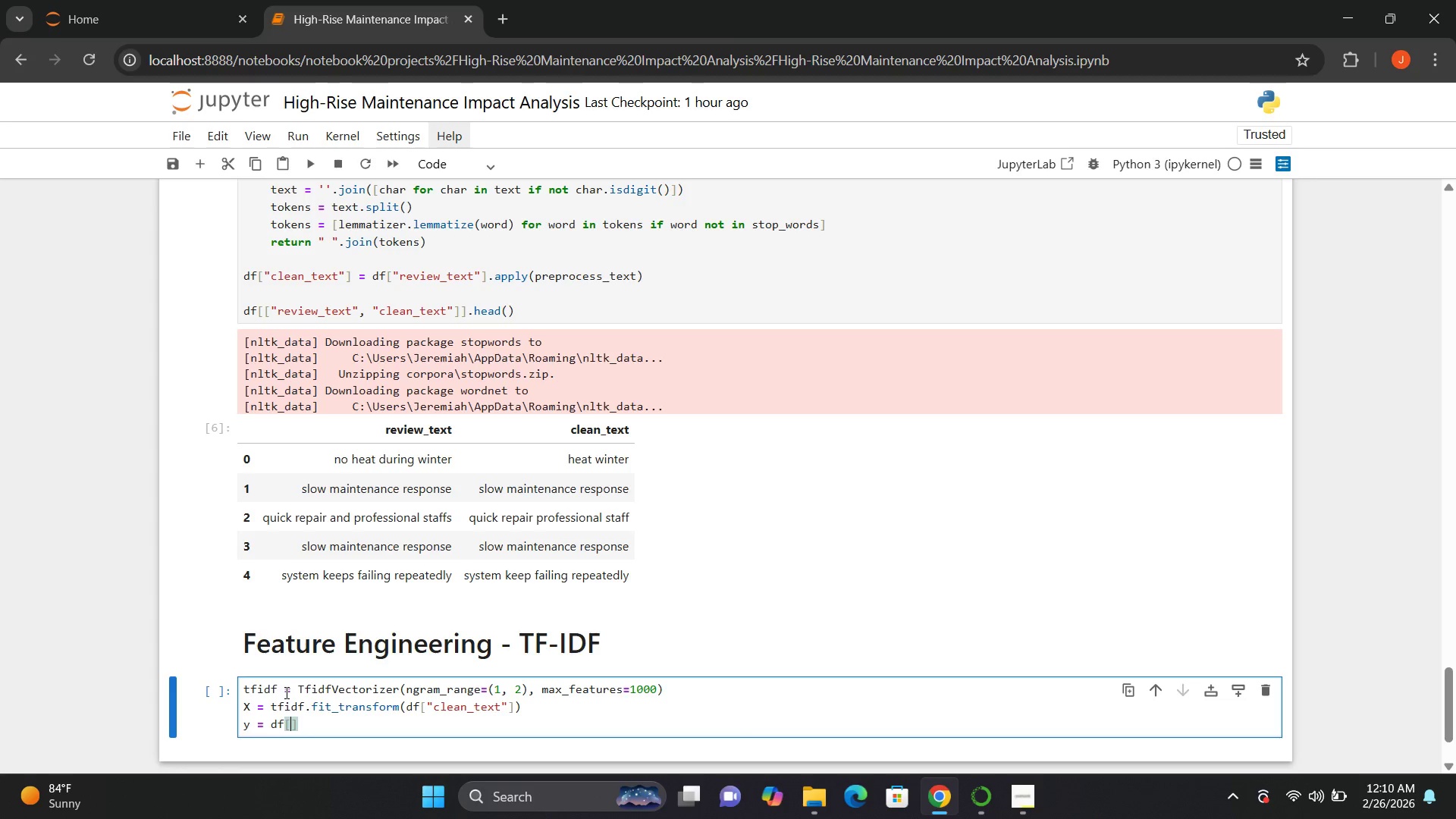 
hold_key(key=ShiftRight, duration=1.5)
 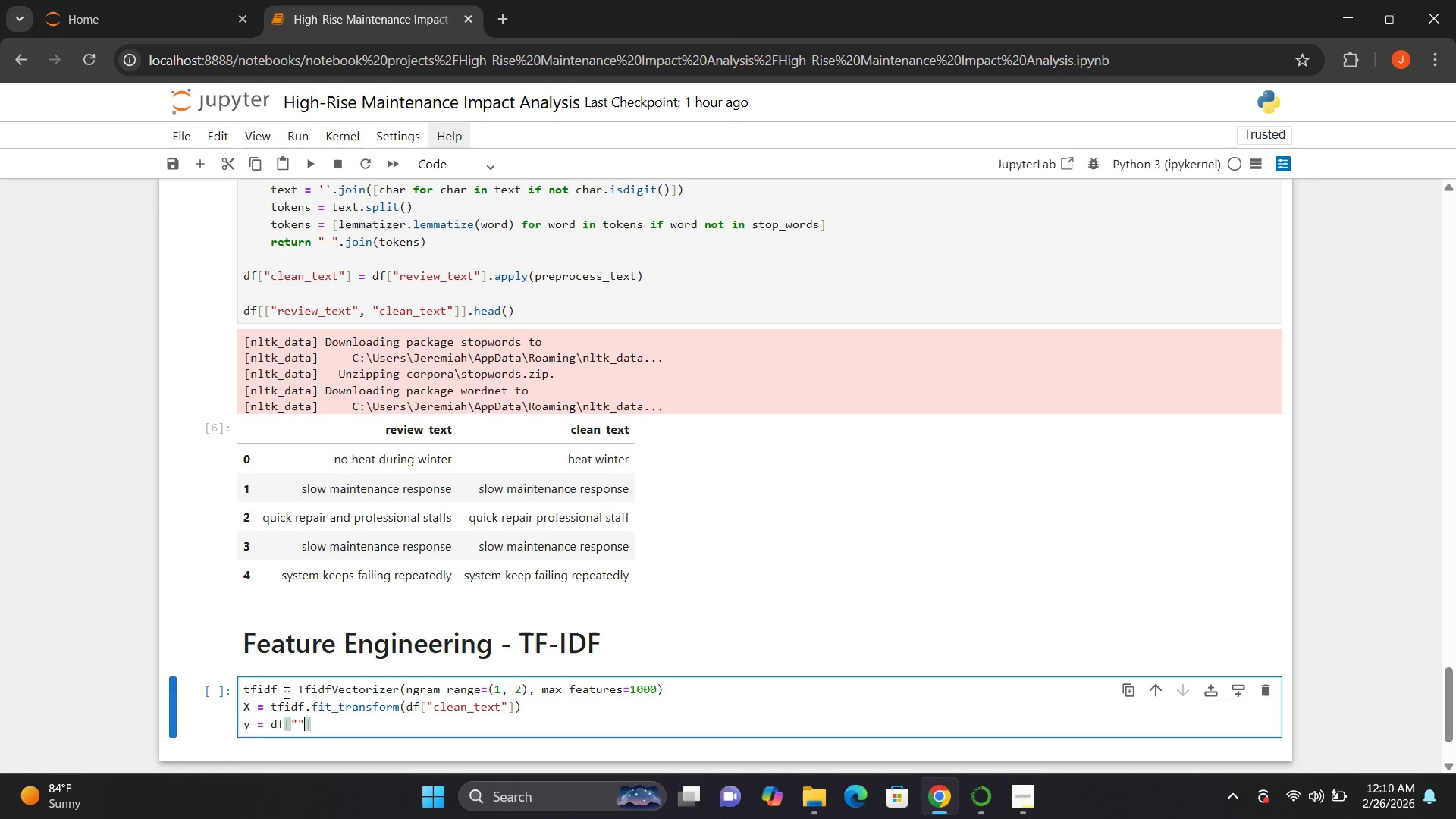 
key(Shift+Quote)
 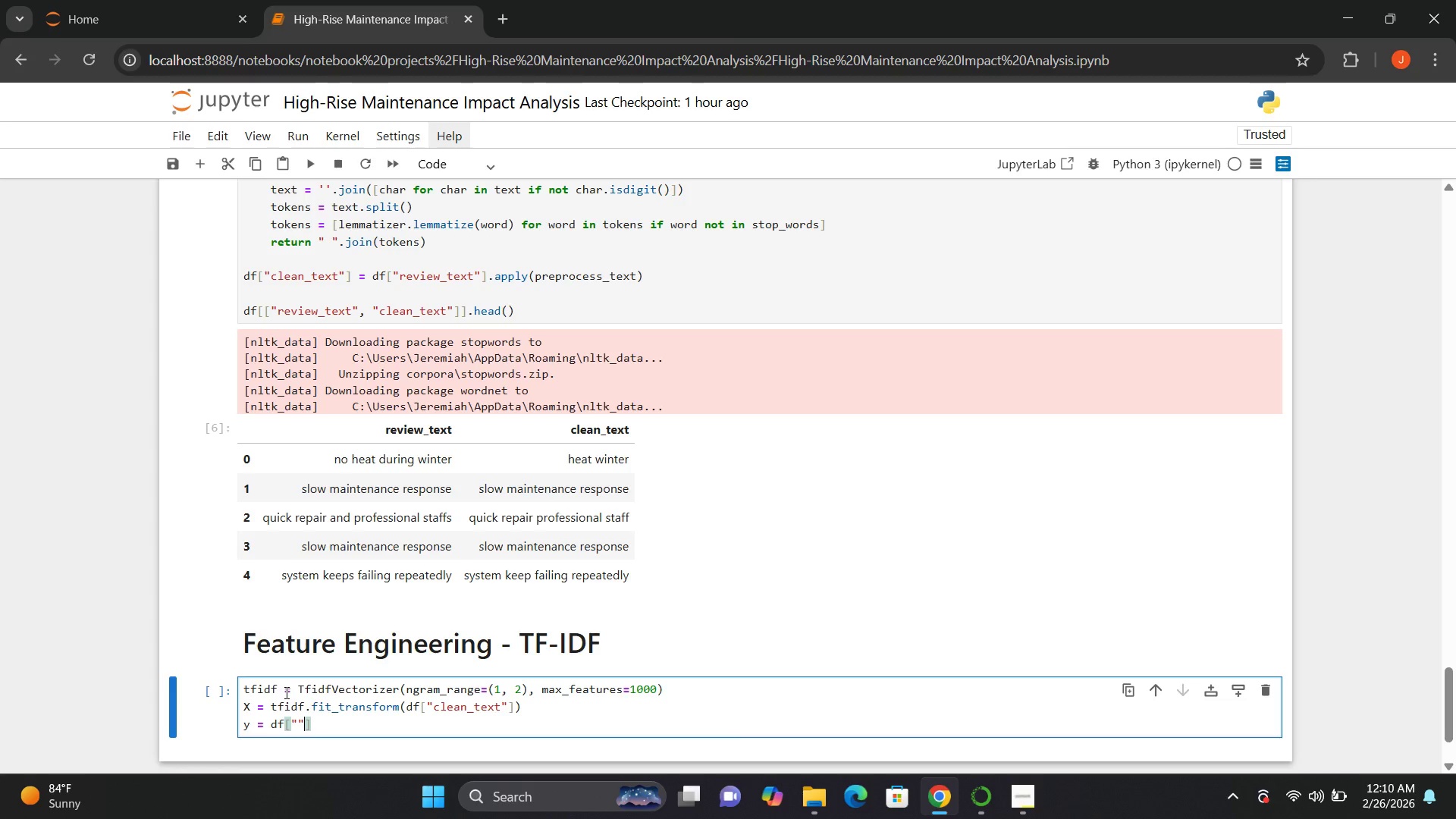 
key(Shift+Quote)
 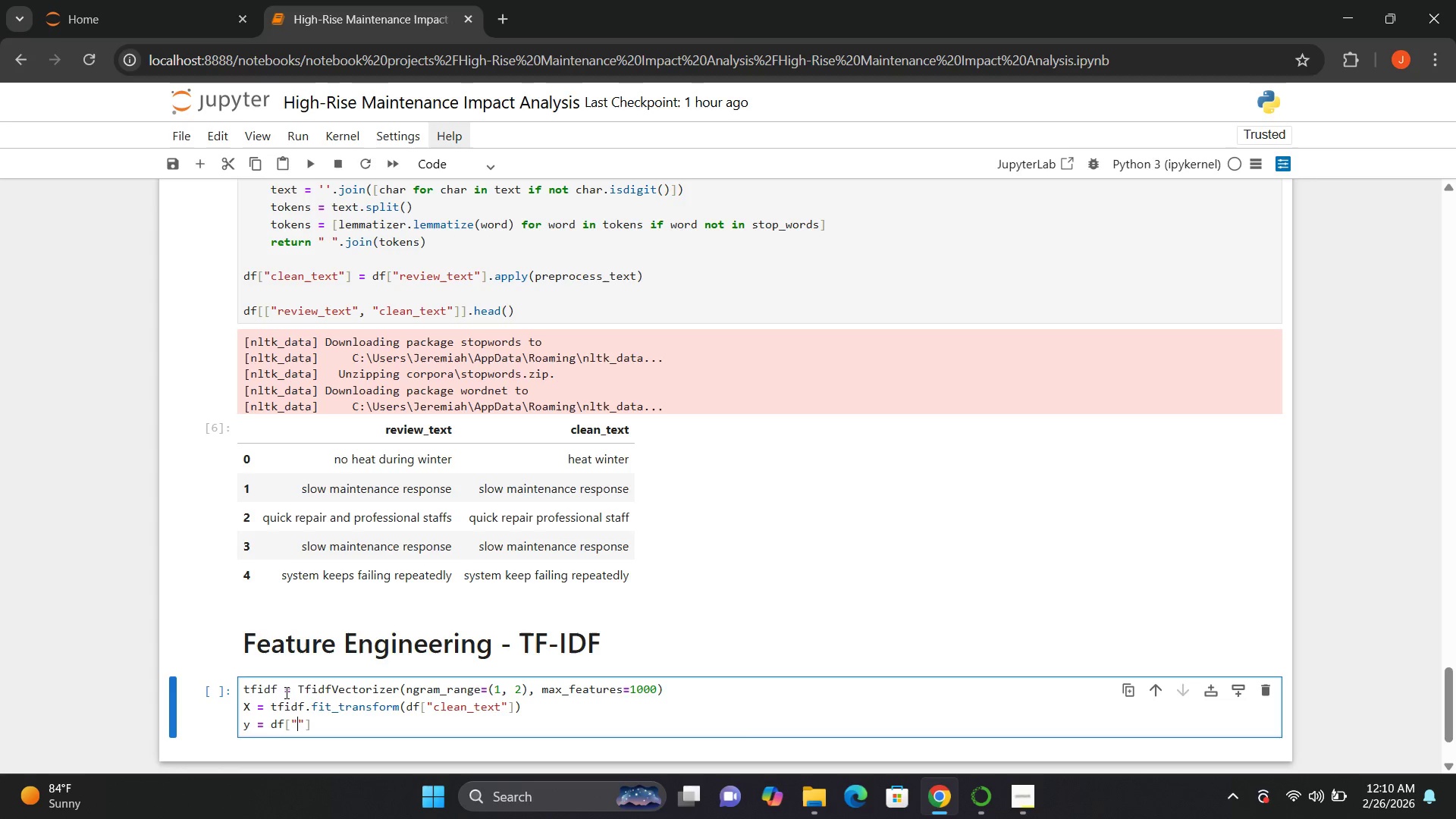 
key(ArrowLeft)
 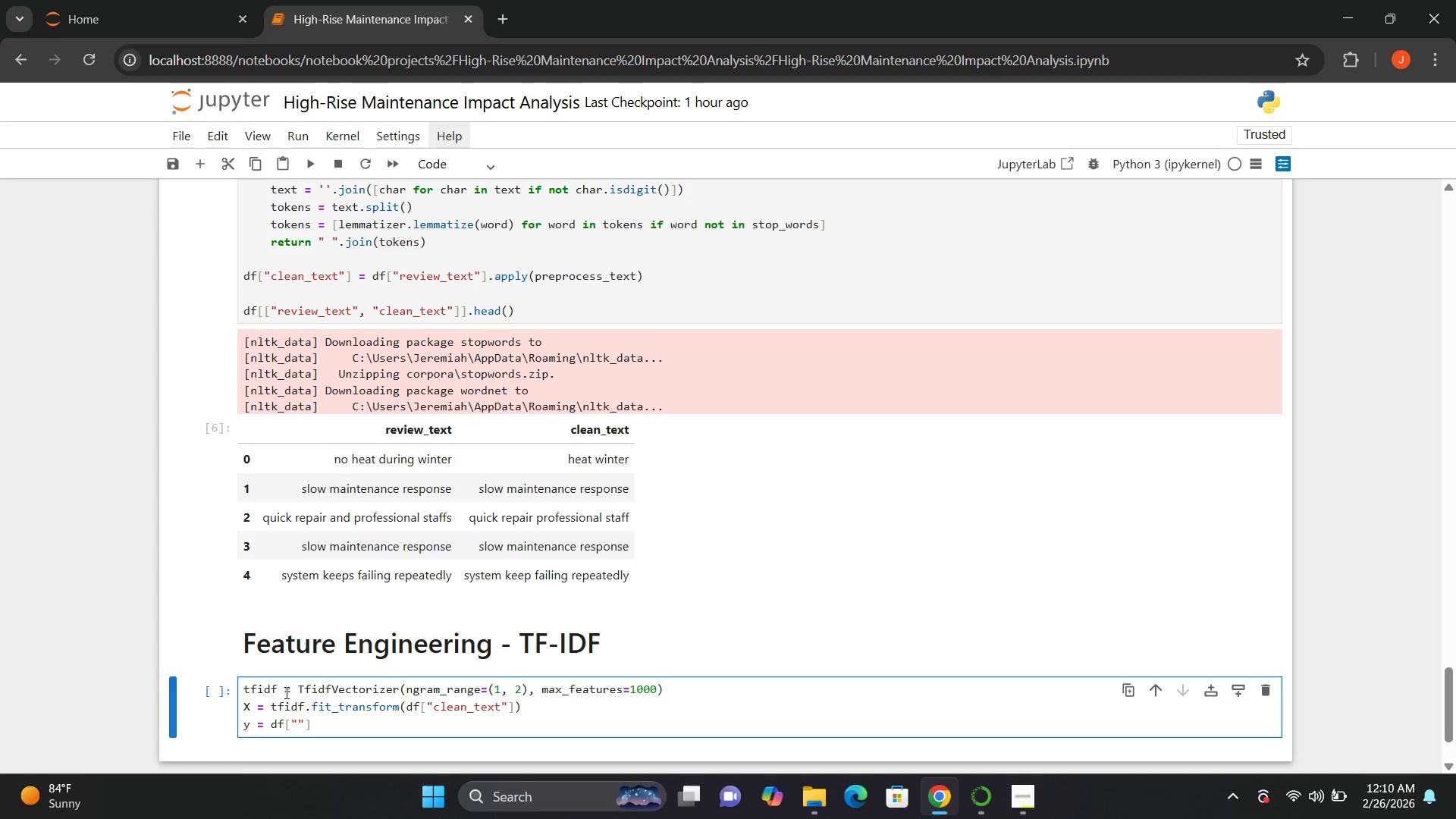 
type(sentiment)
 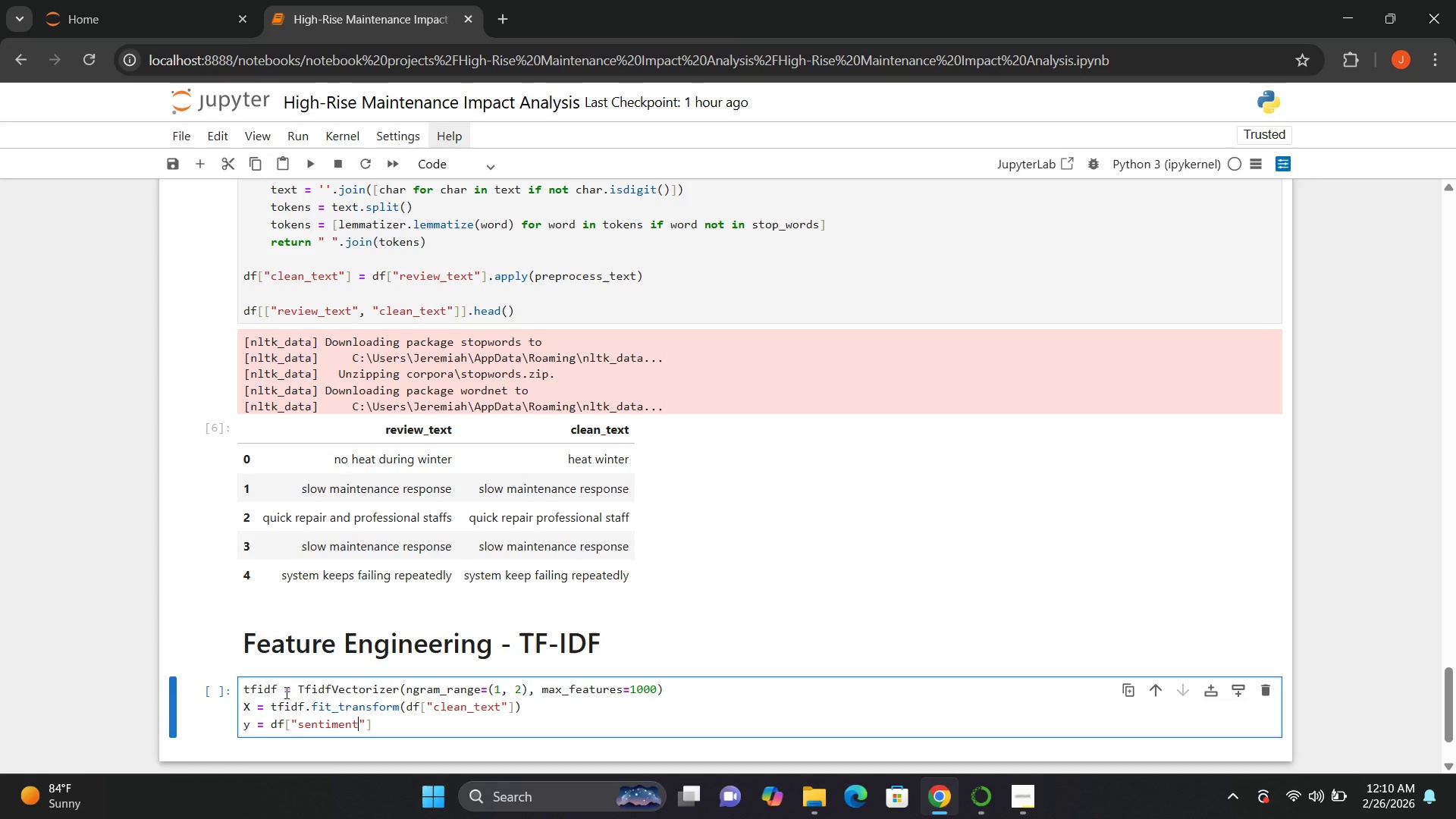 
key(ArrowRight)
 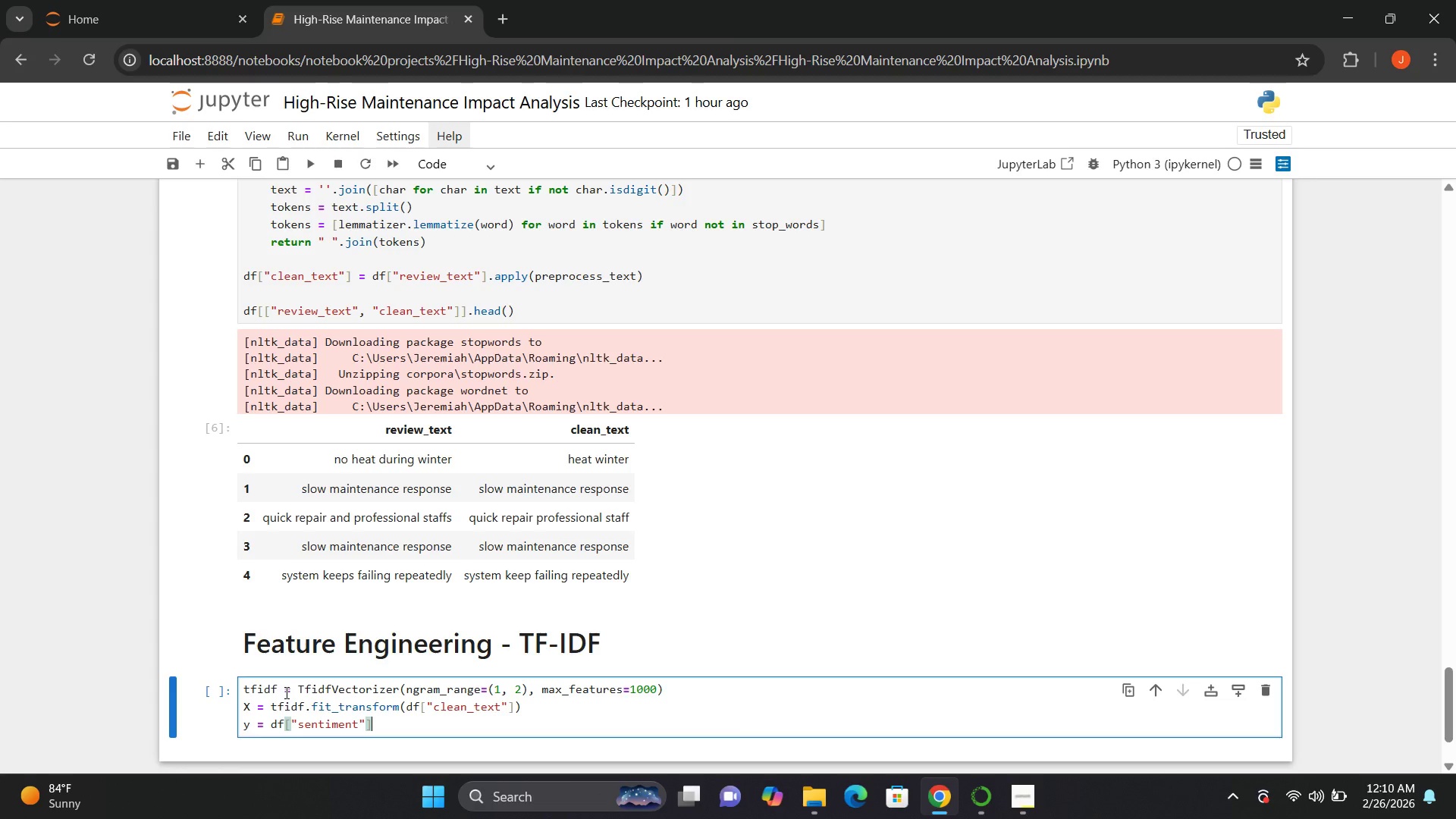 
key(ArrowRight)
 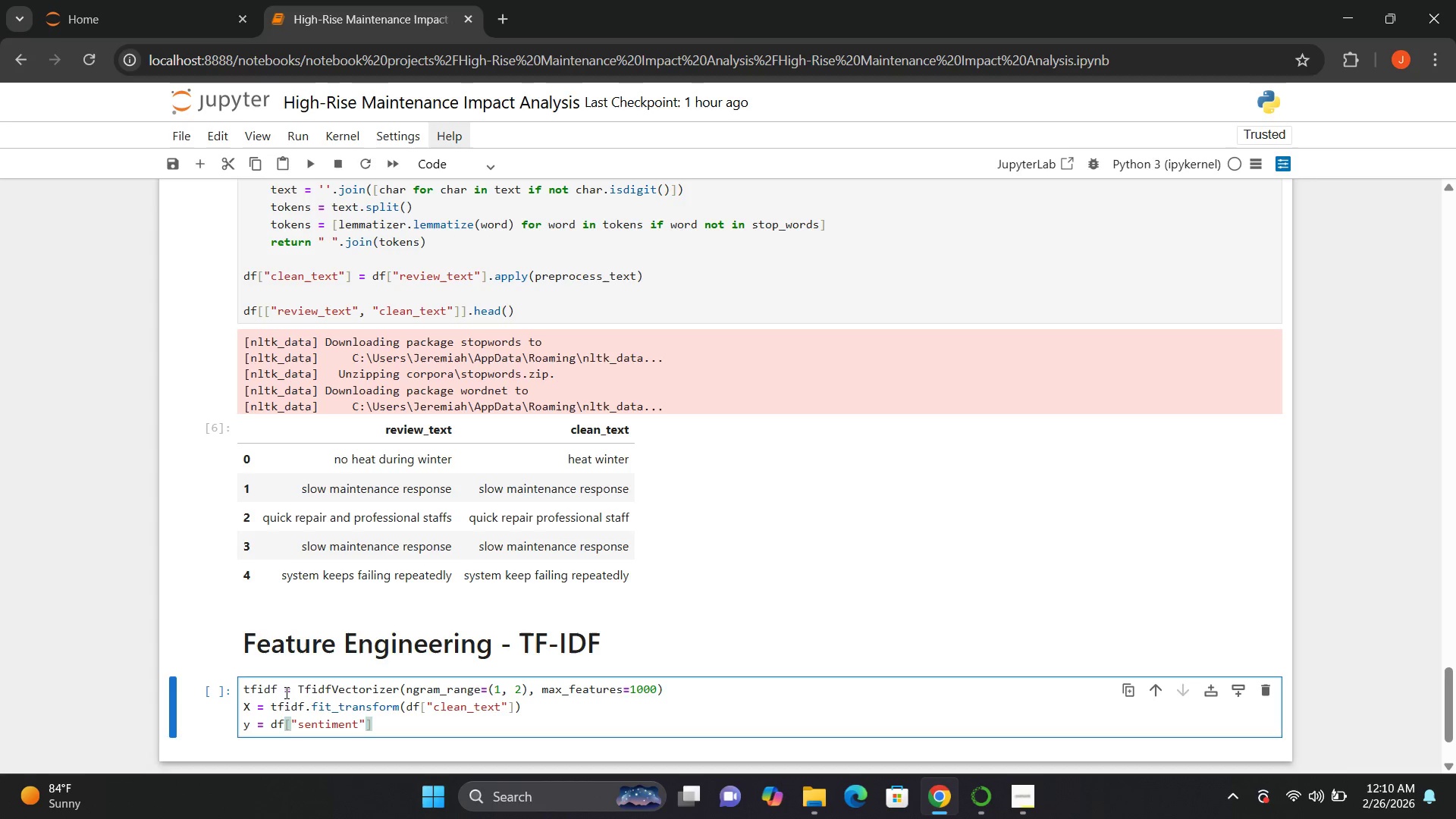 
key(Enter)
 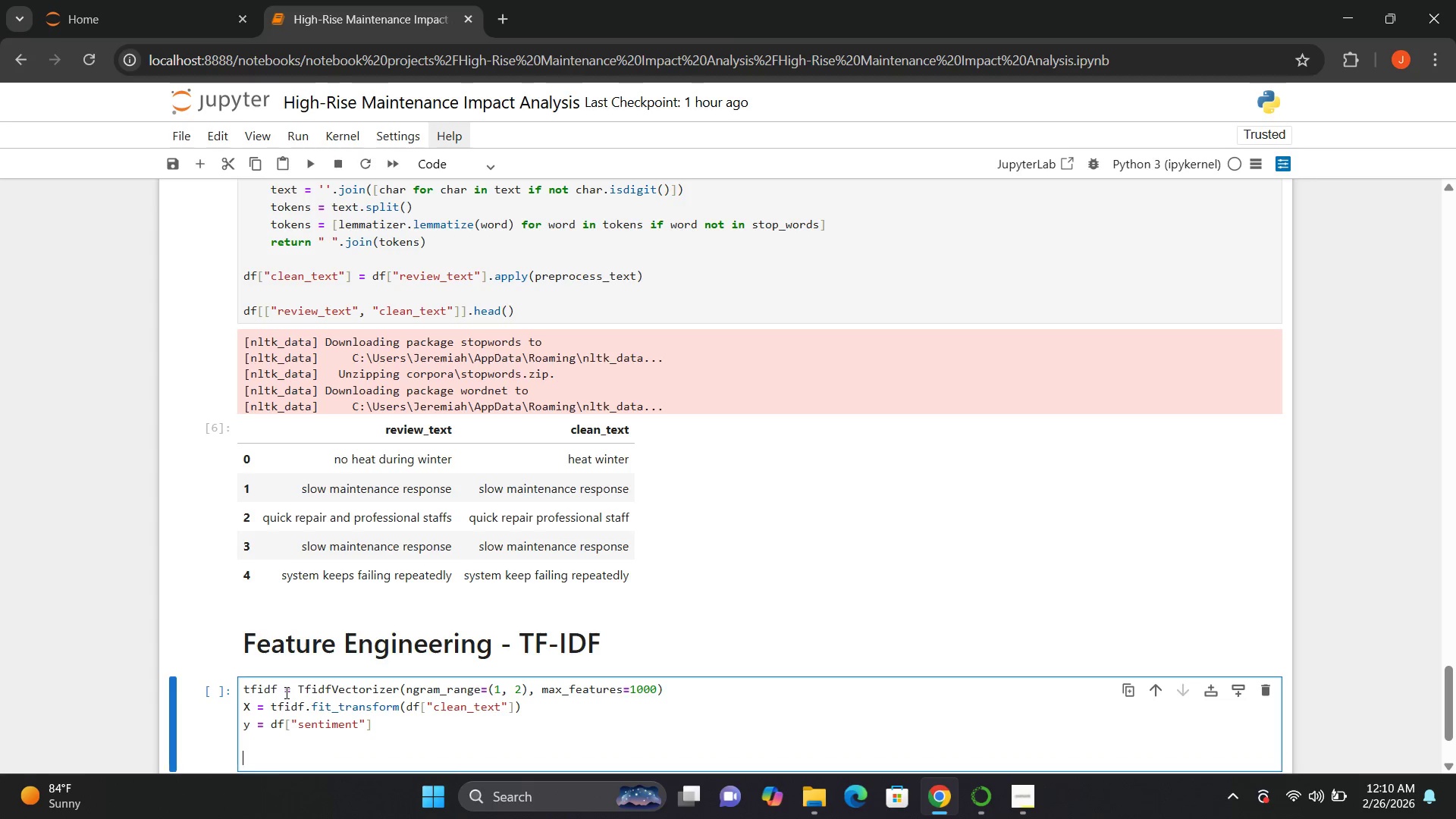 
key(Enter)
 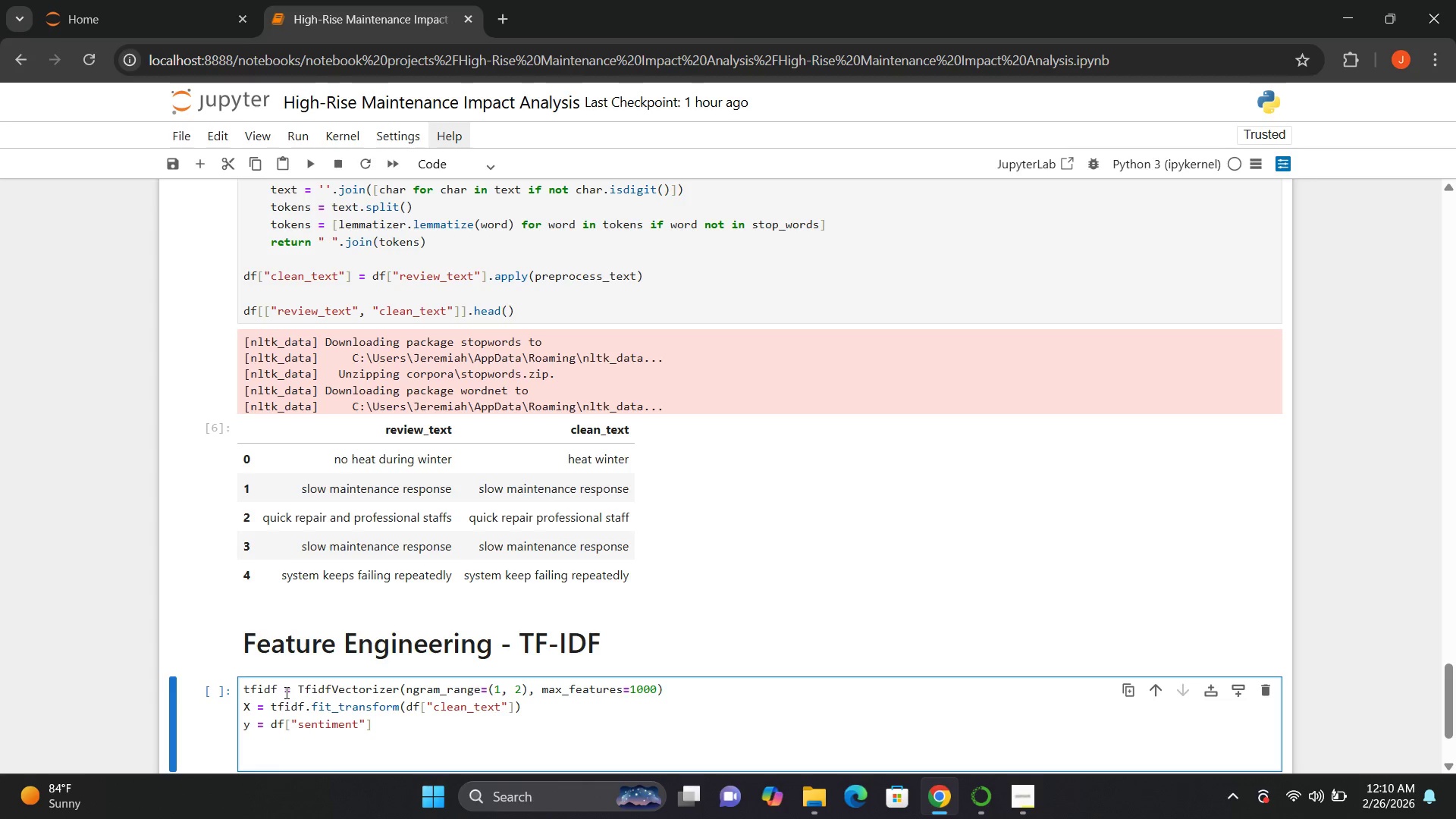 
type(print())
 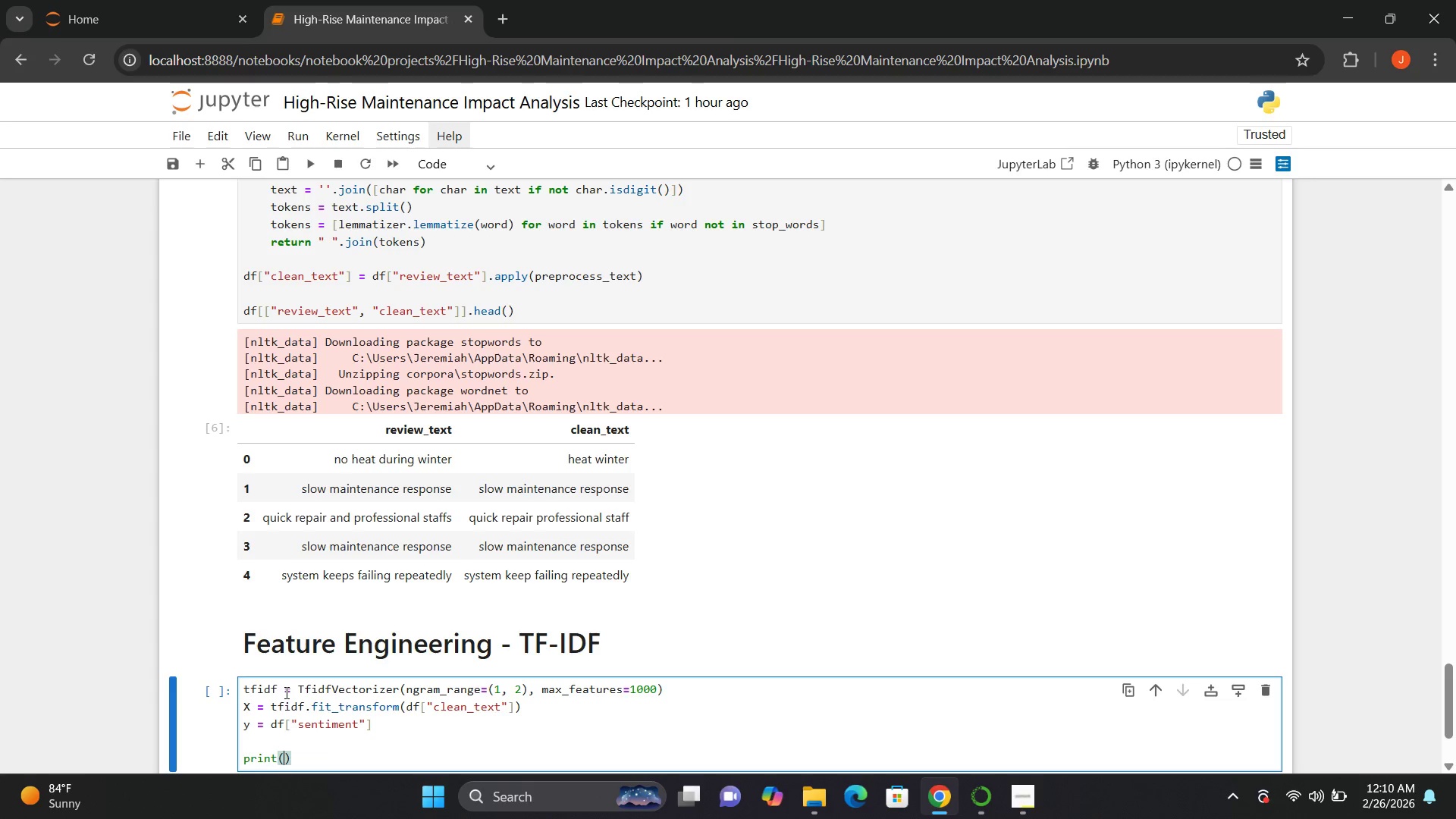 
 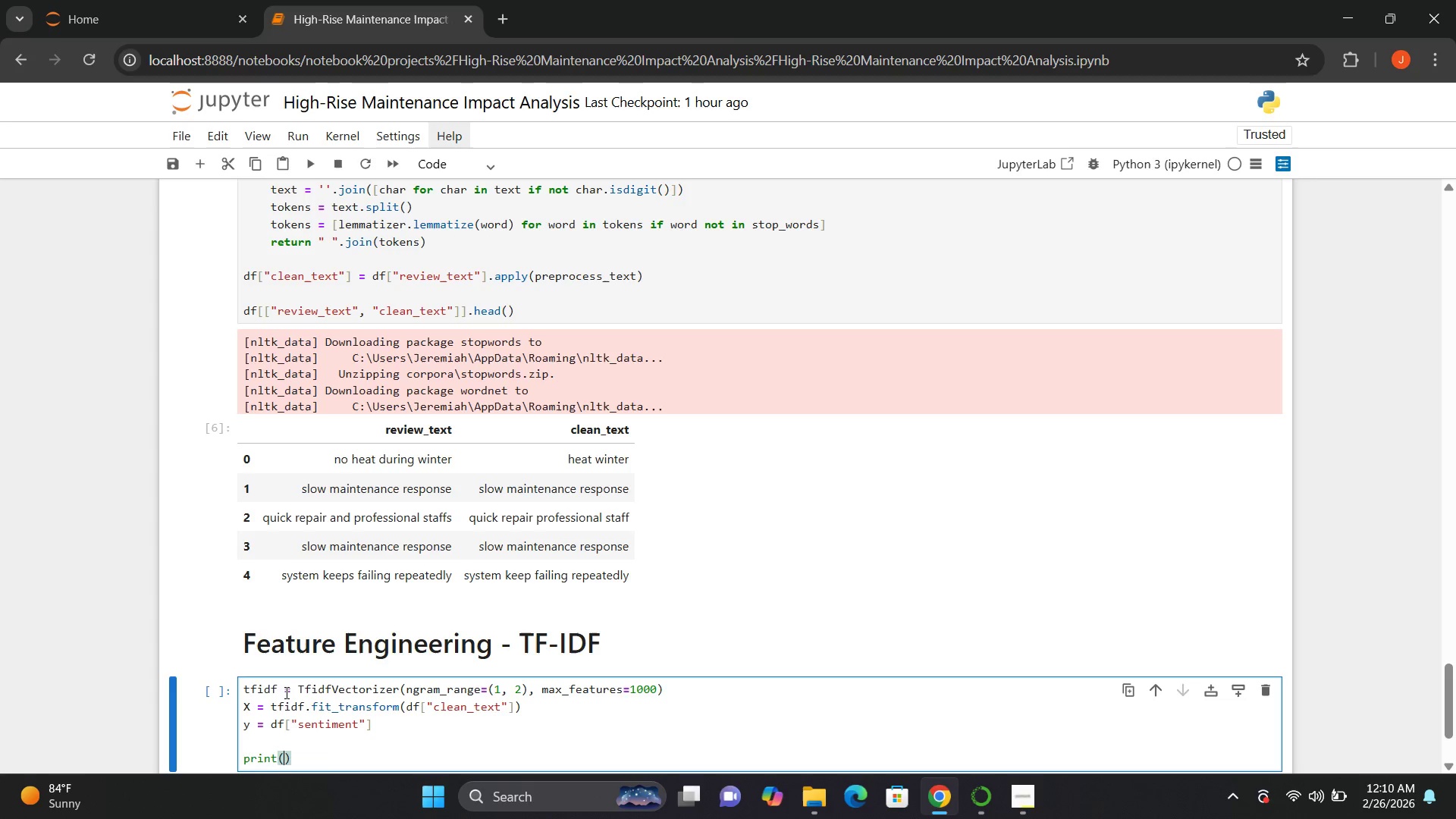 
key(ArrowLeft)
 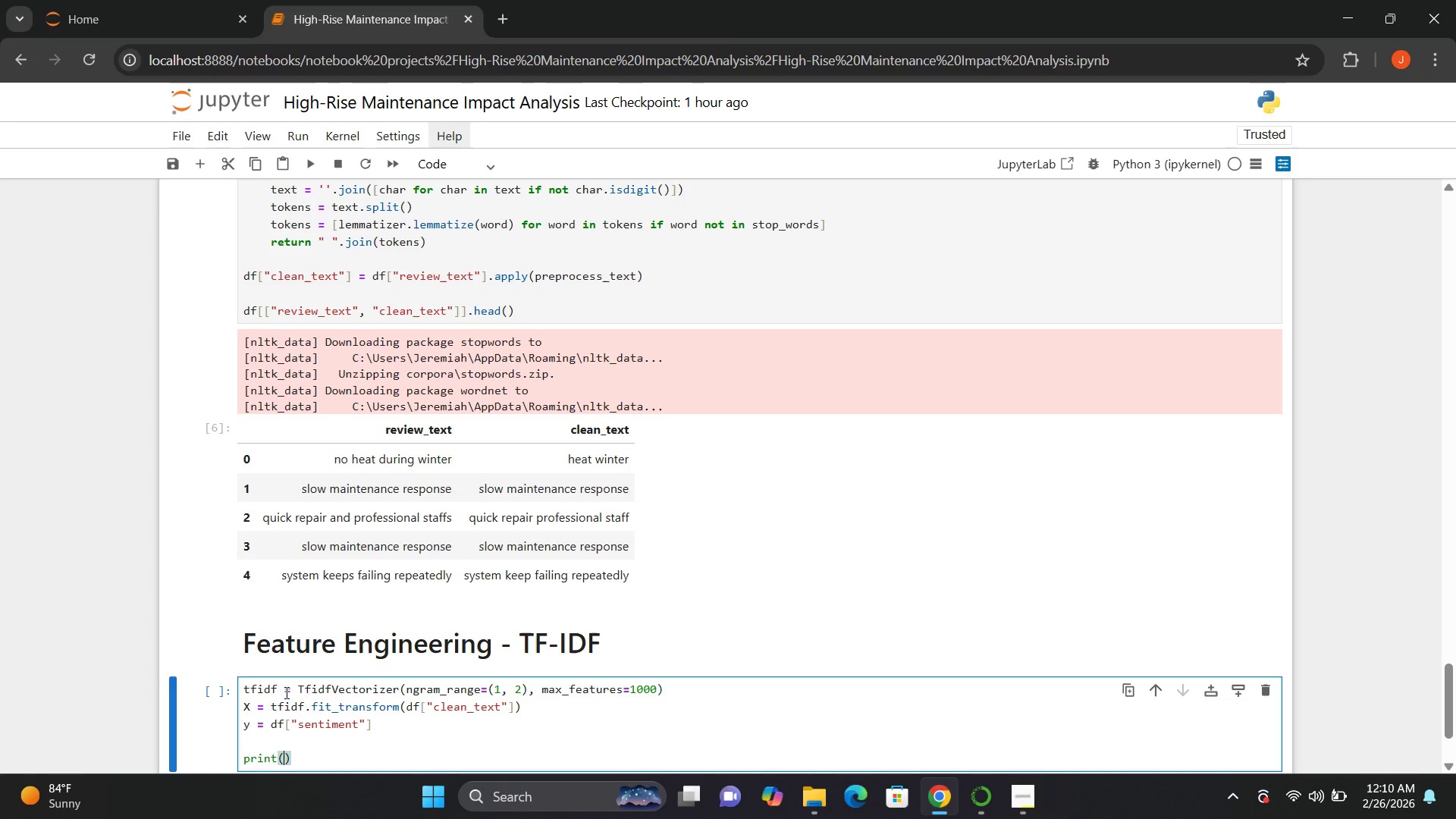 
key(Shift+Quote)
 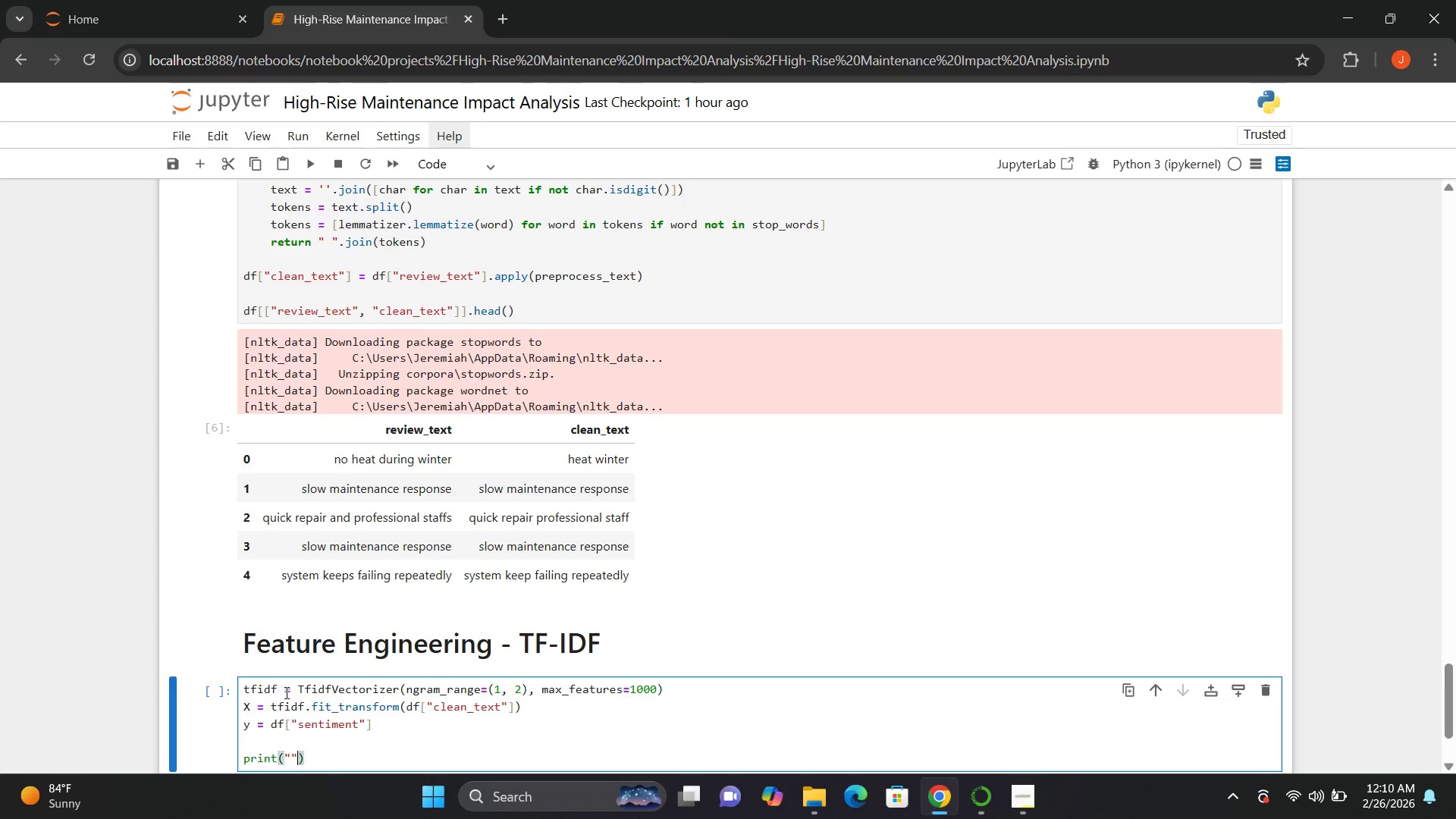 
key(Shift+Quote)
 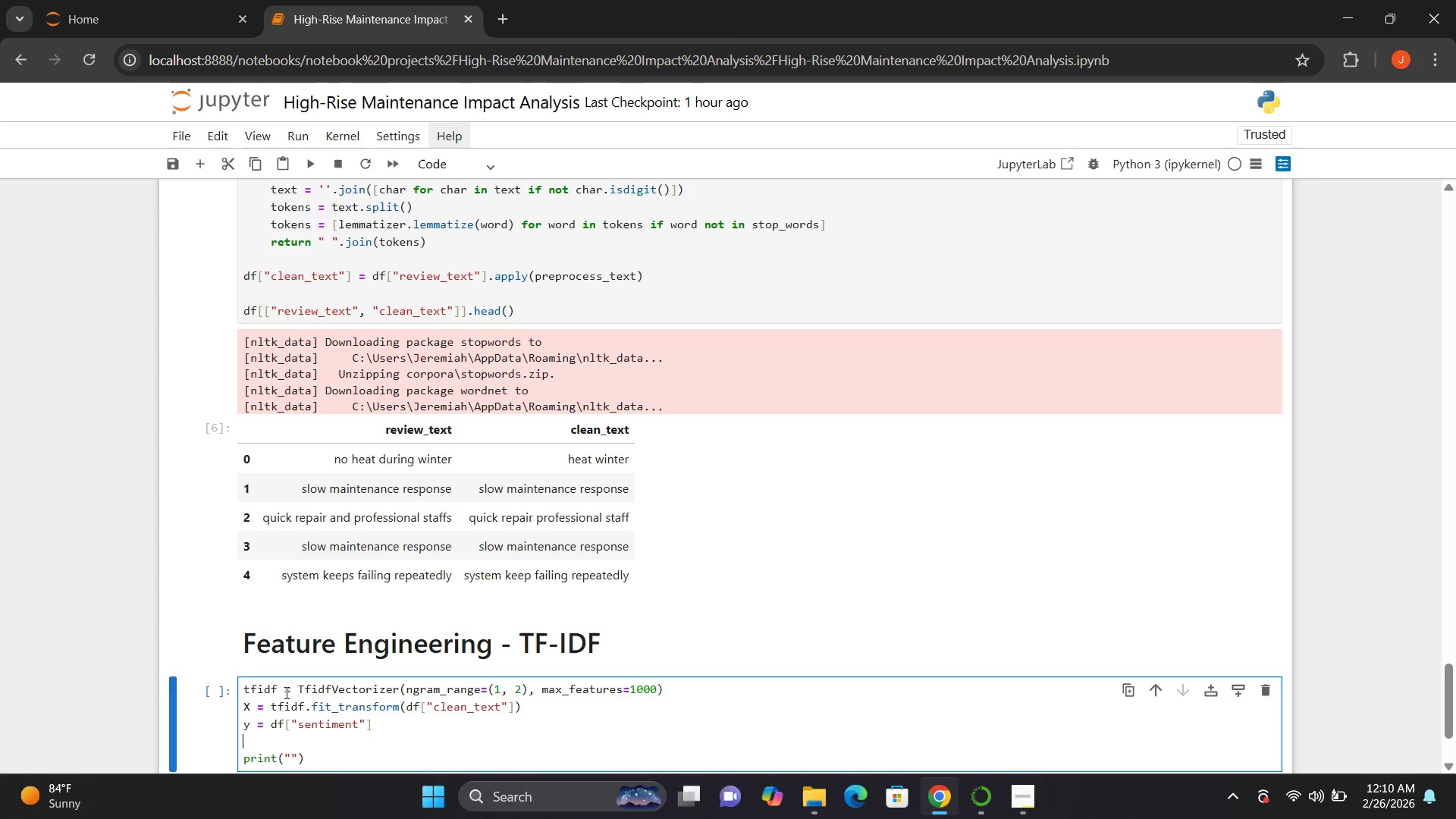 
key(ArrowUp)
 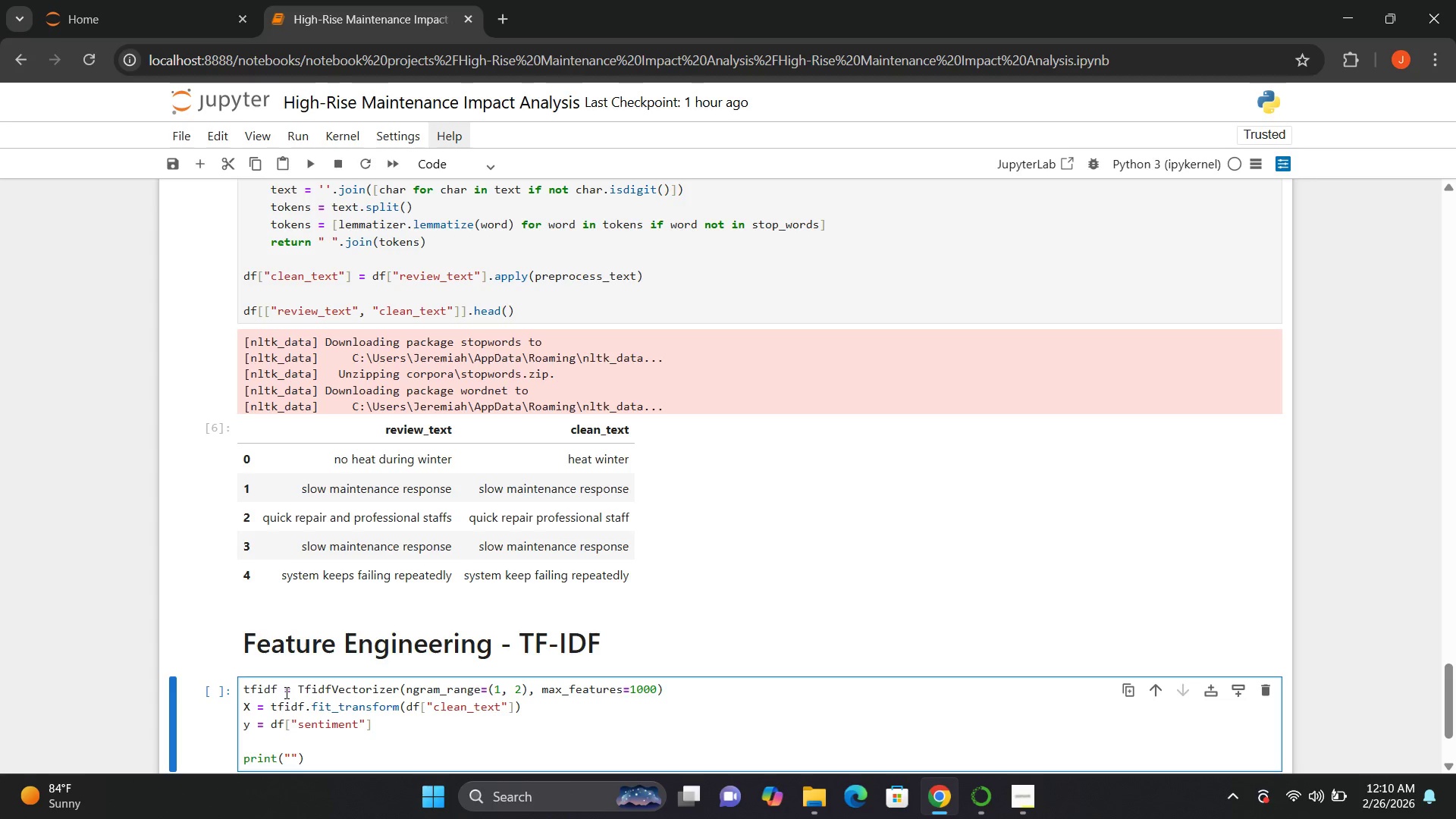 
key(ArrowDown)
 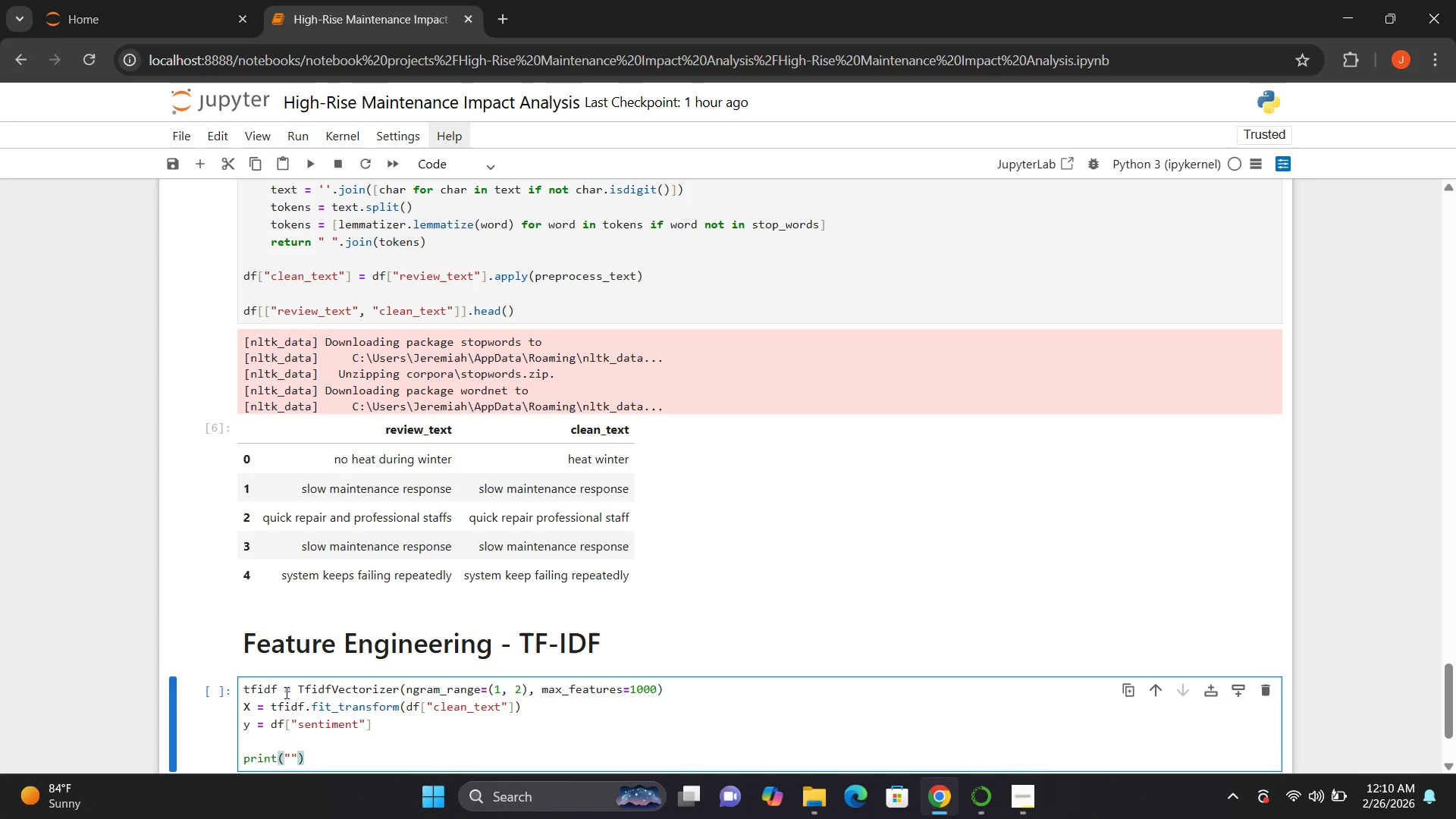 
key(ArrowLeft)
 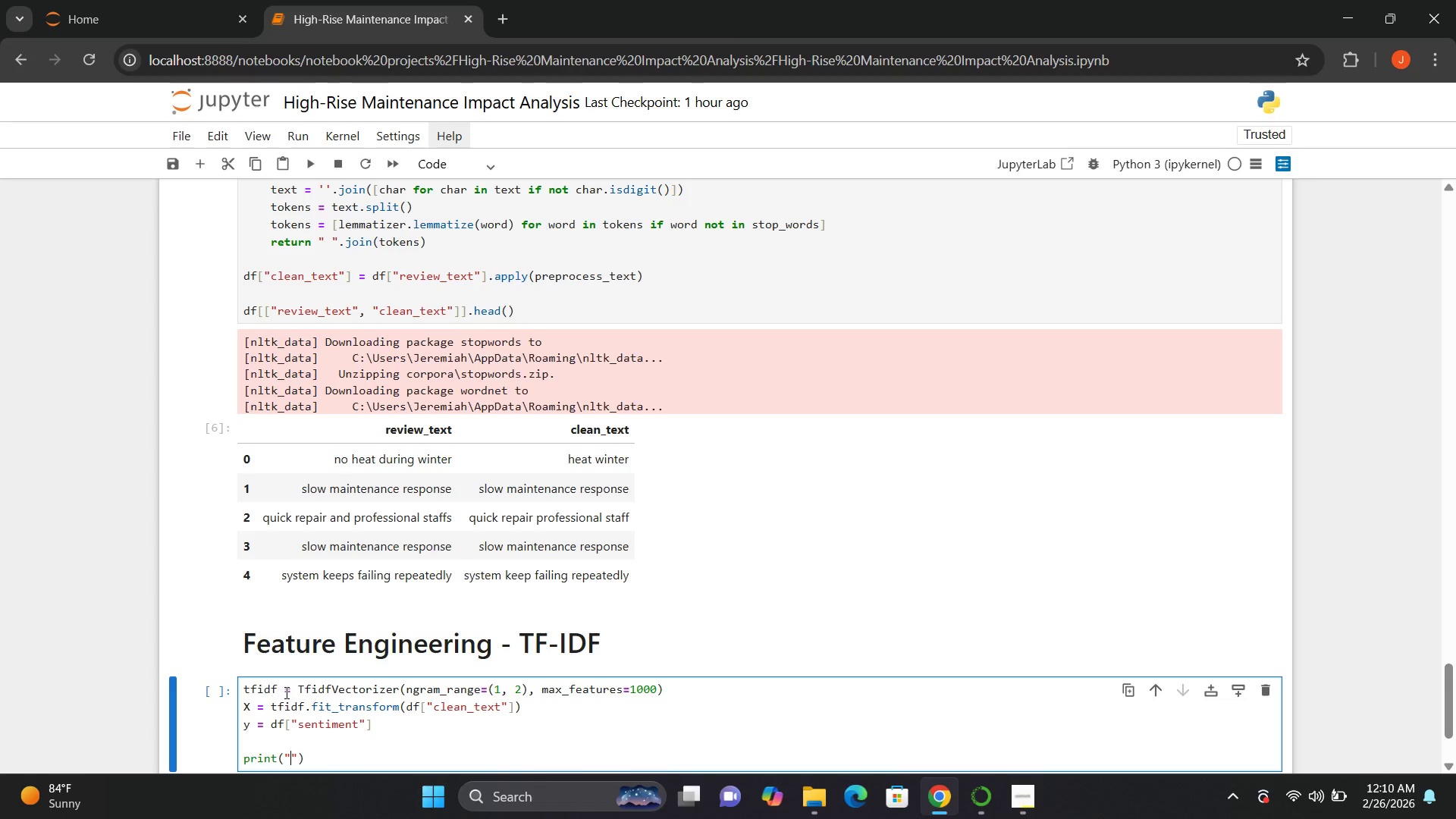 
type(Feature Matrix Shape:)
 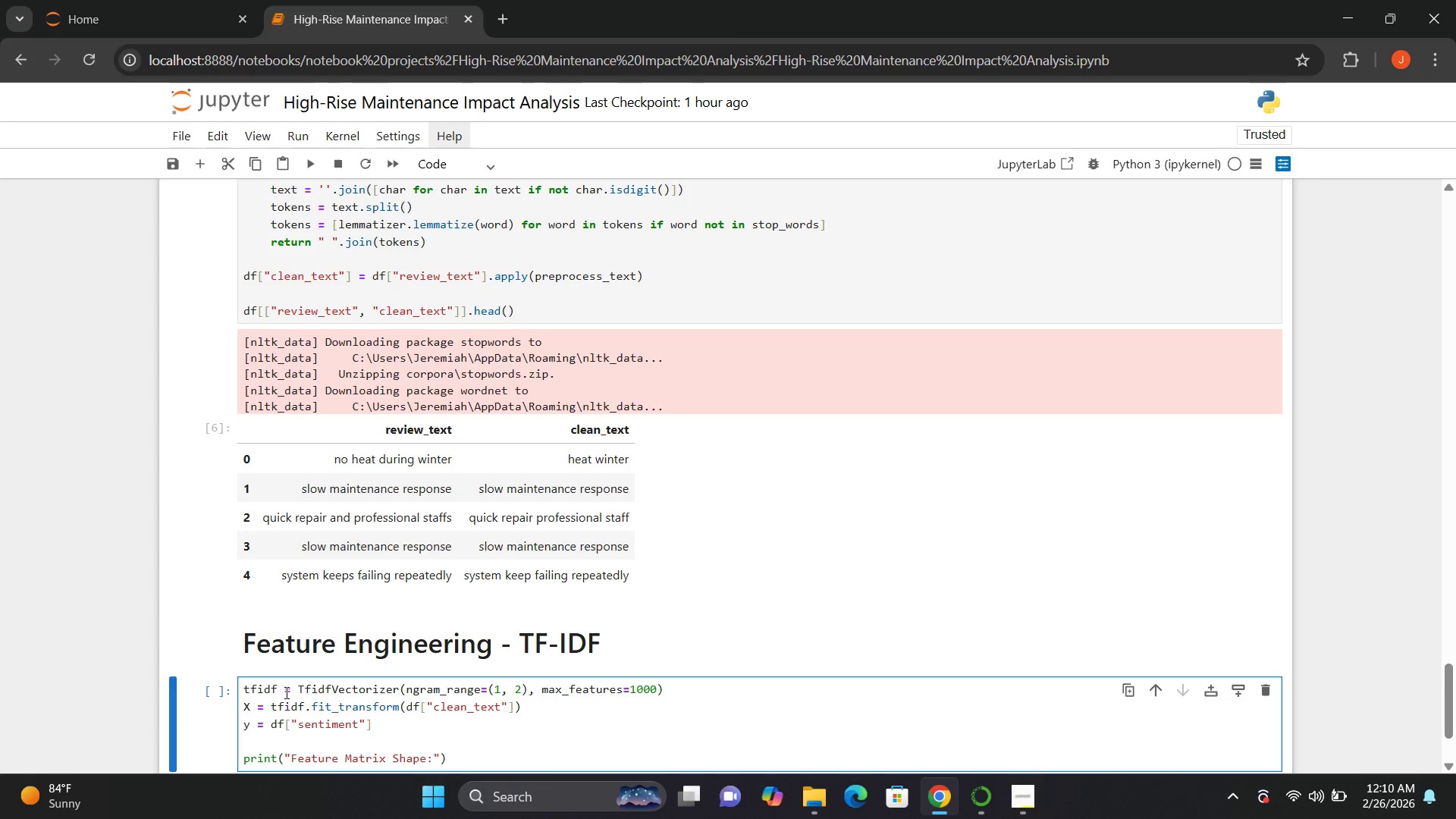 
key(ArrowRight)
 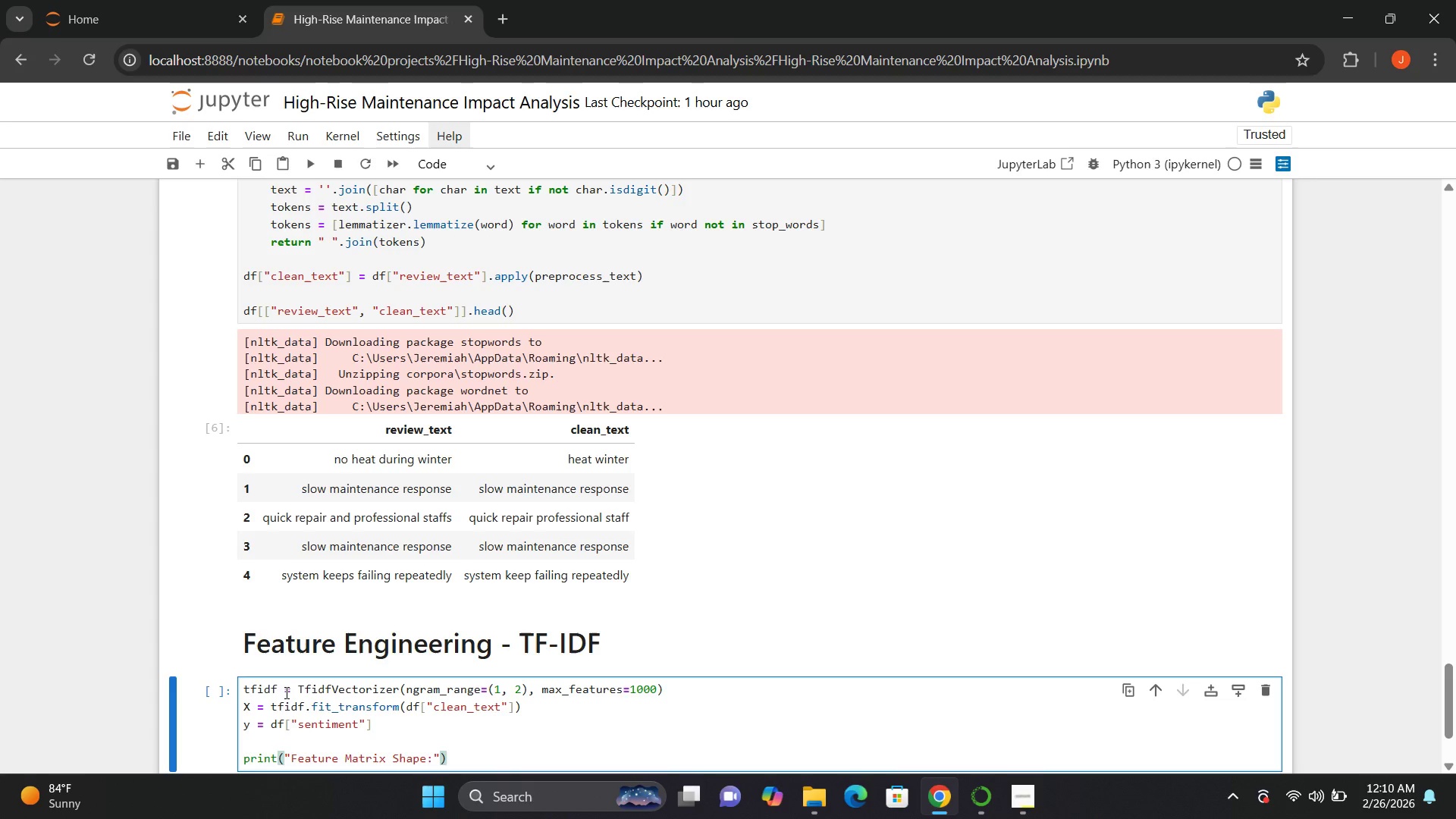 
key(Comma)
 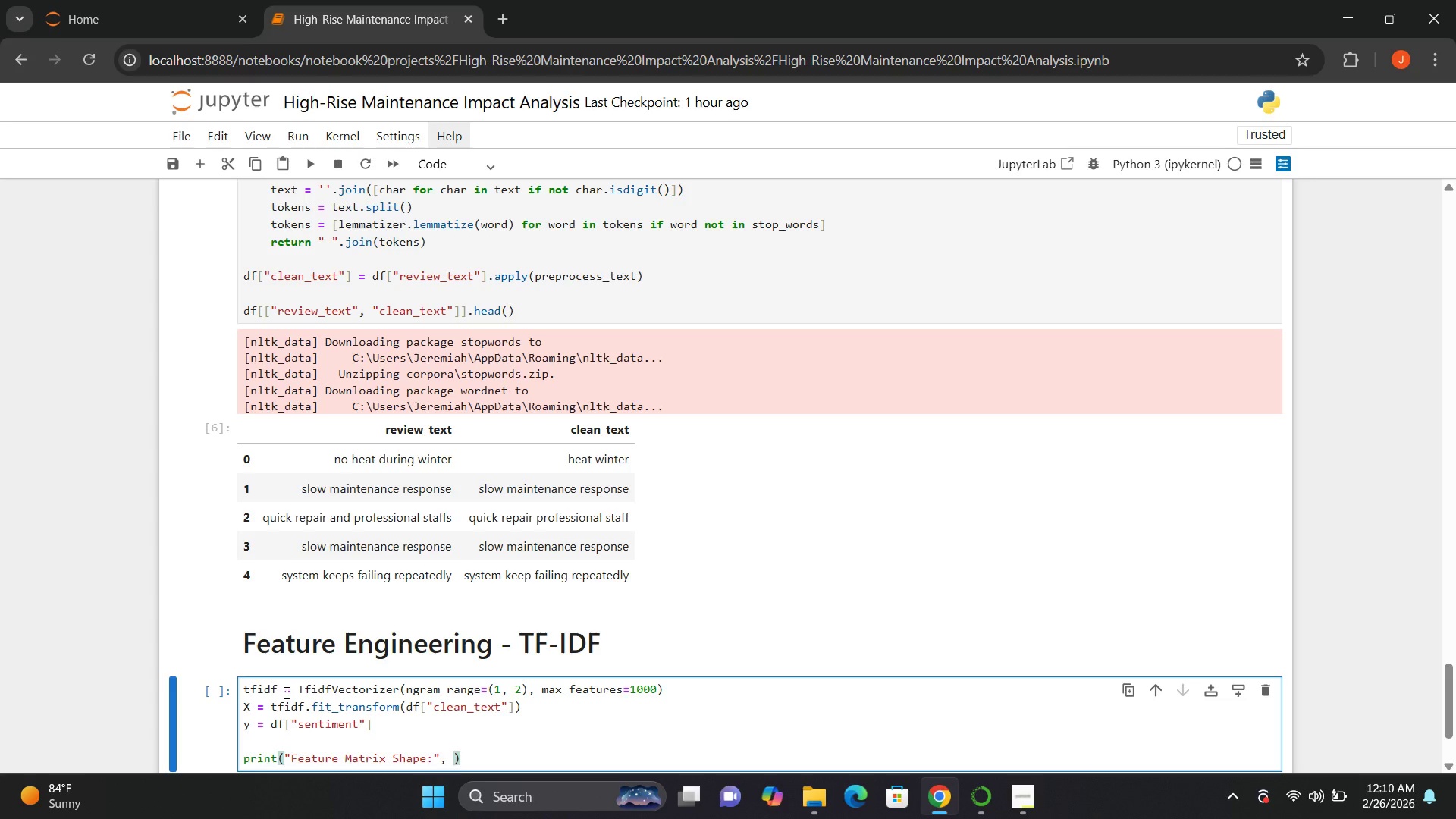 
key(Space)
 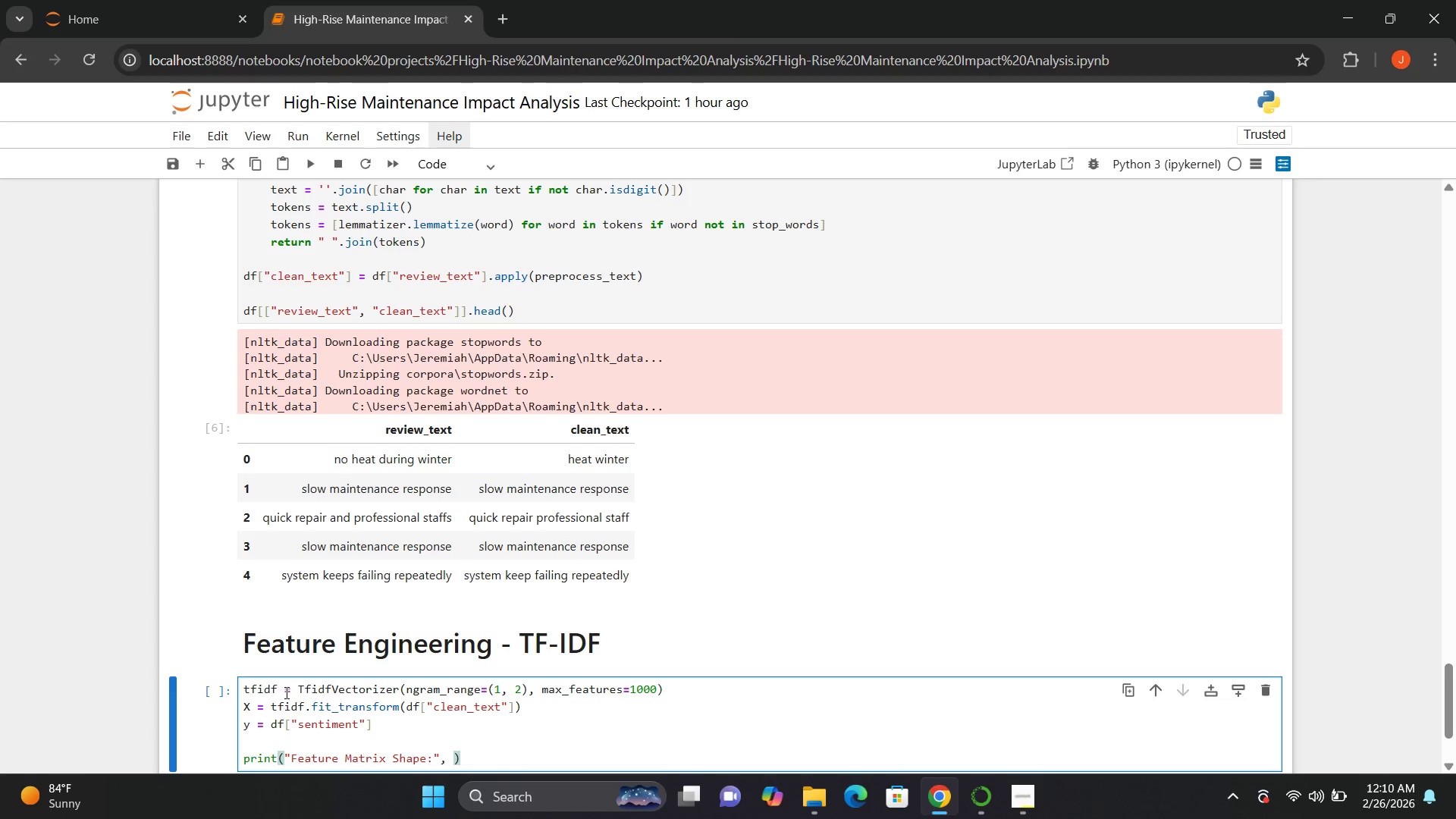 
hold_key(key=ShiftLeft, duration=1.51)
 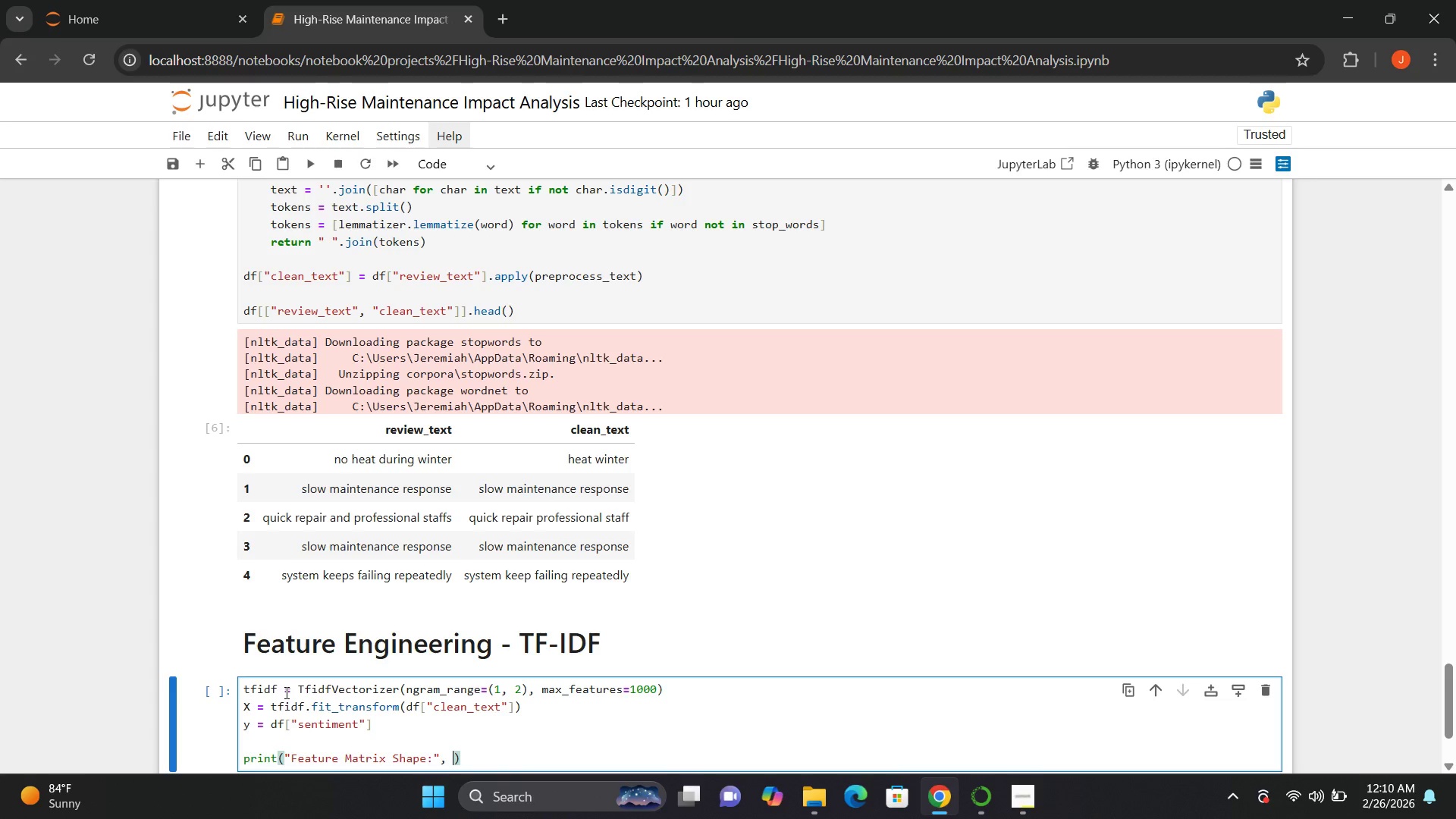 
type(X.shape)
 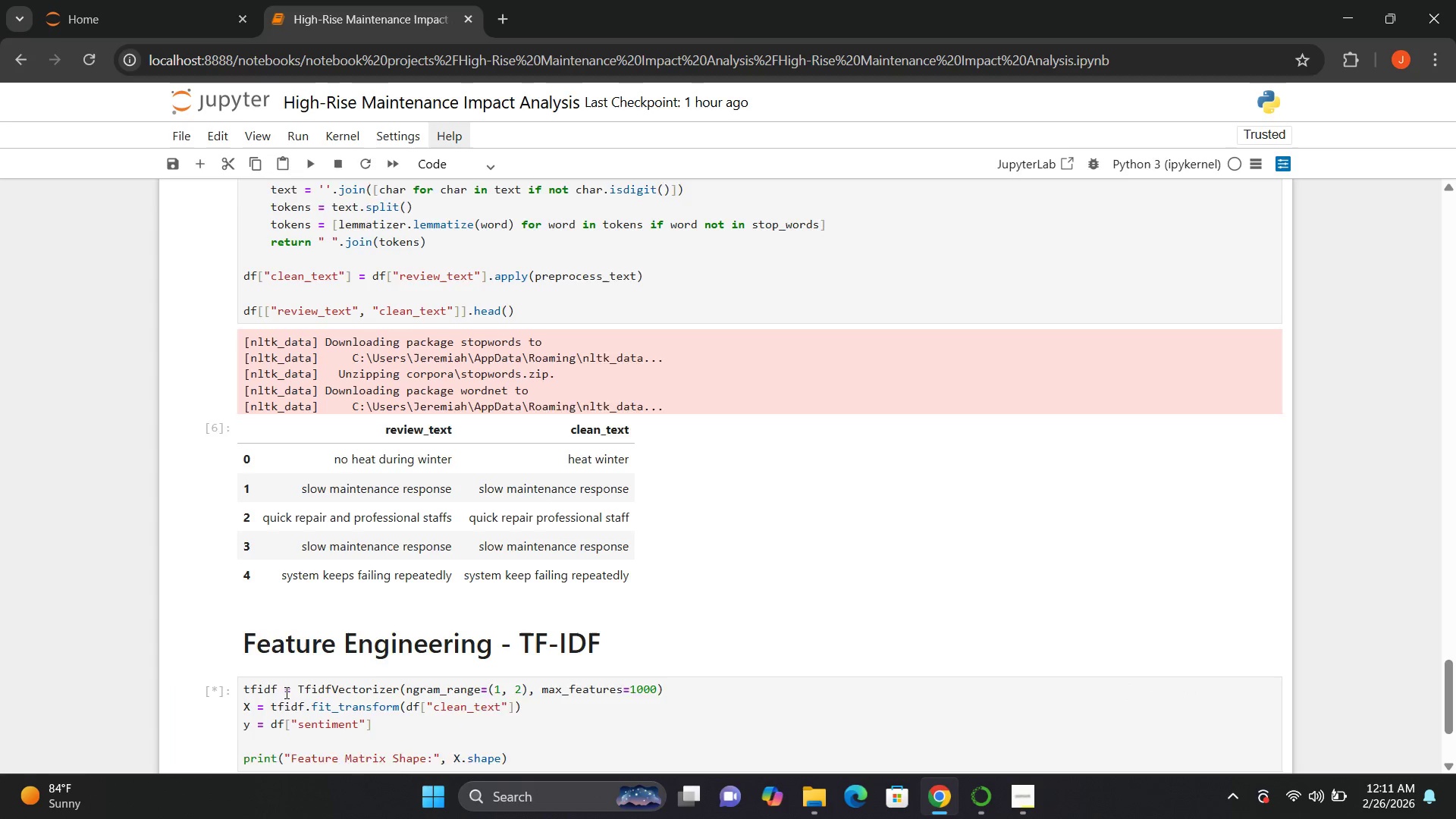 
key(Shift+Enter)
 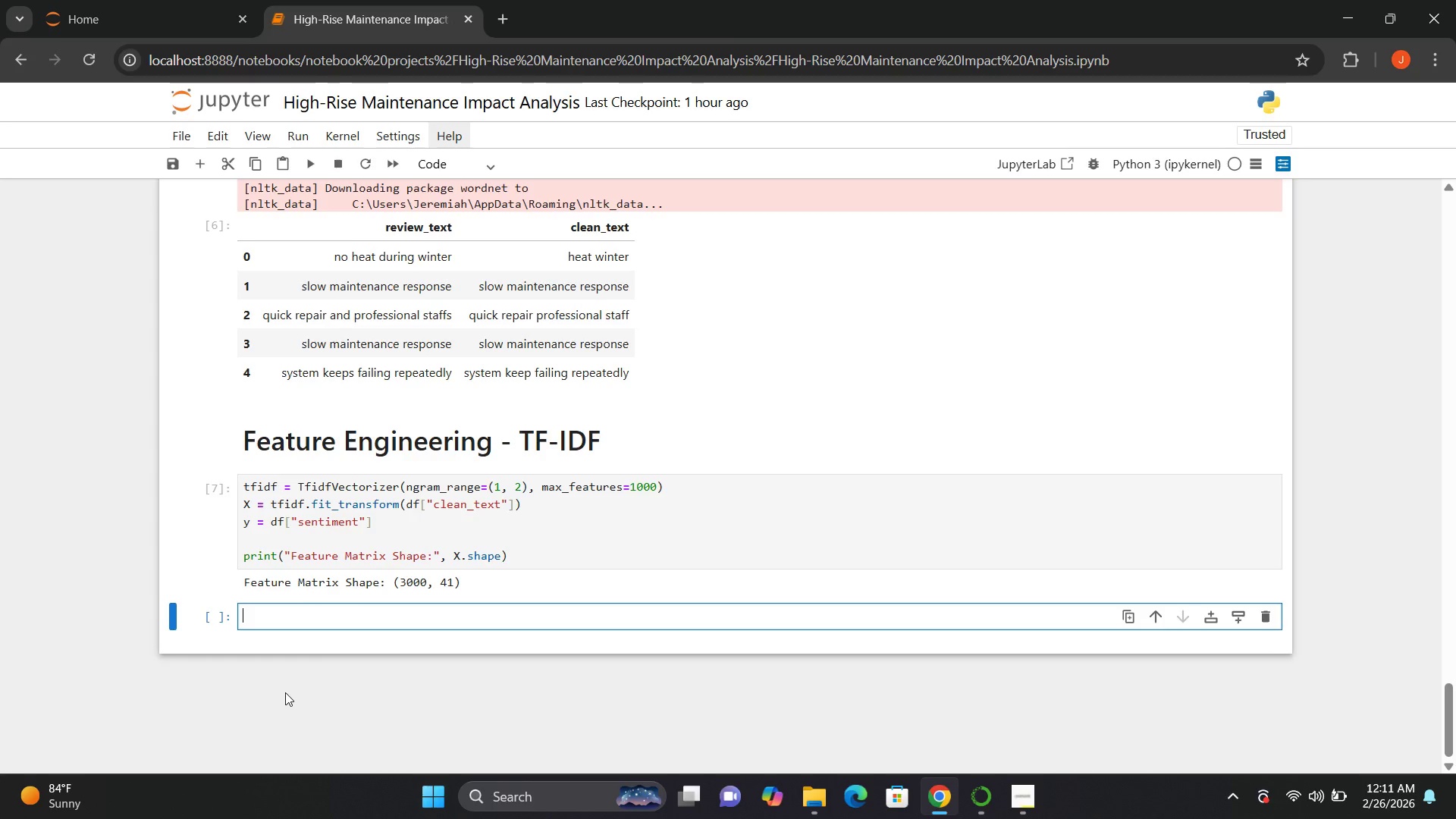 
wait(10.05)
 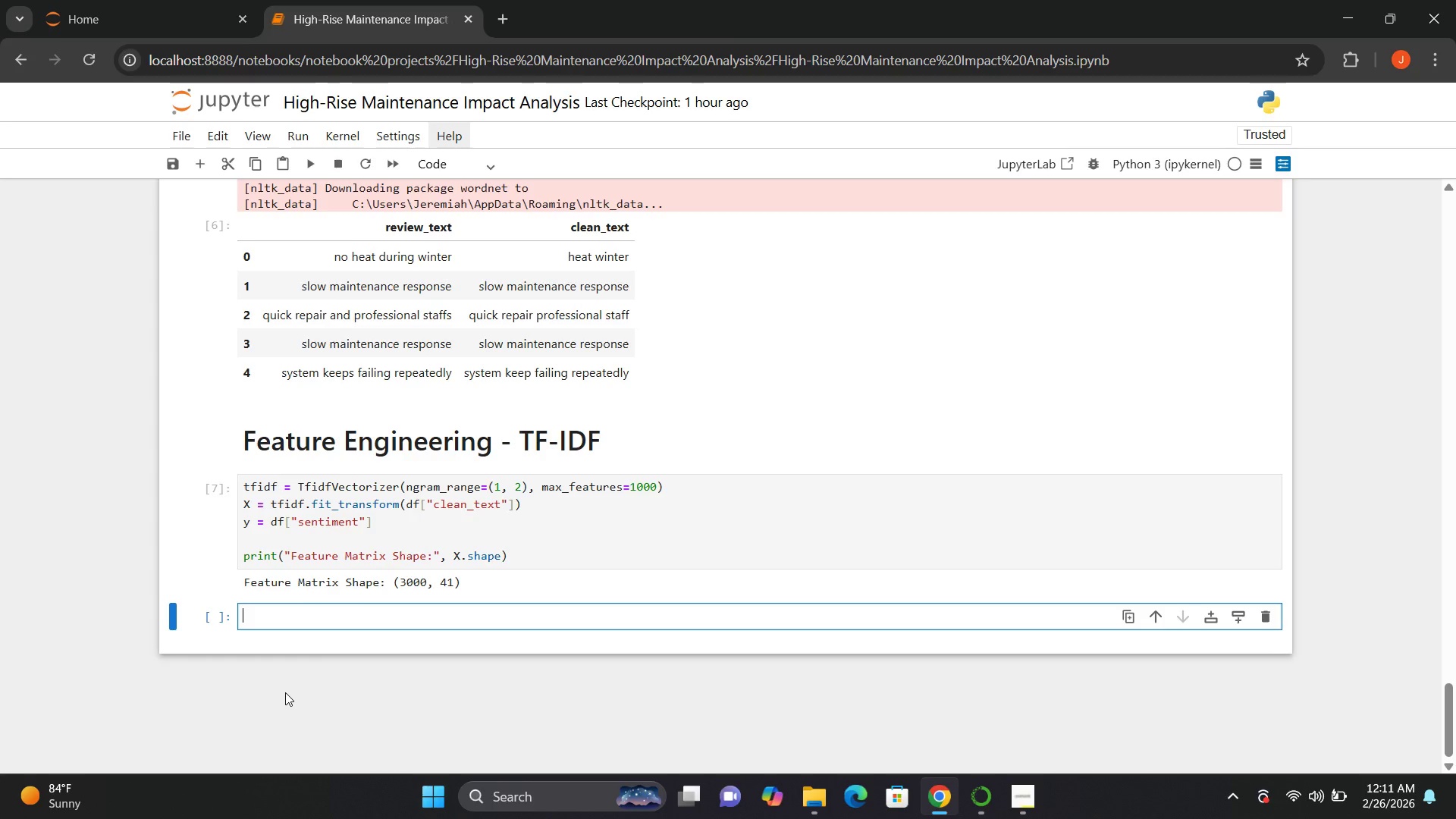 
left_click([255, 617])
 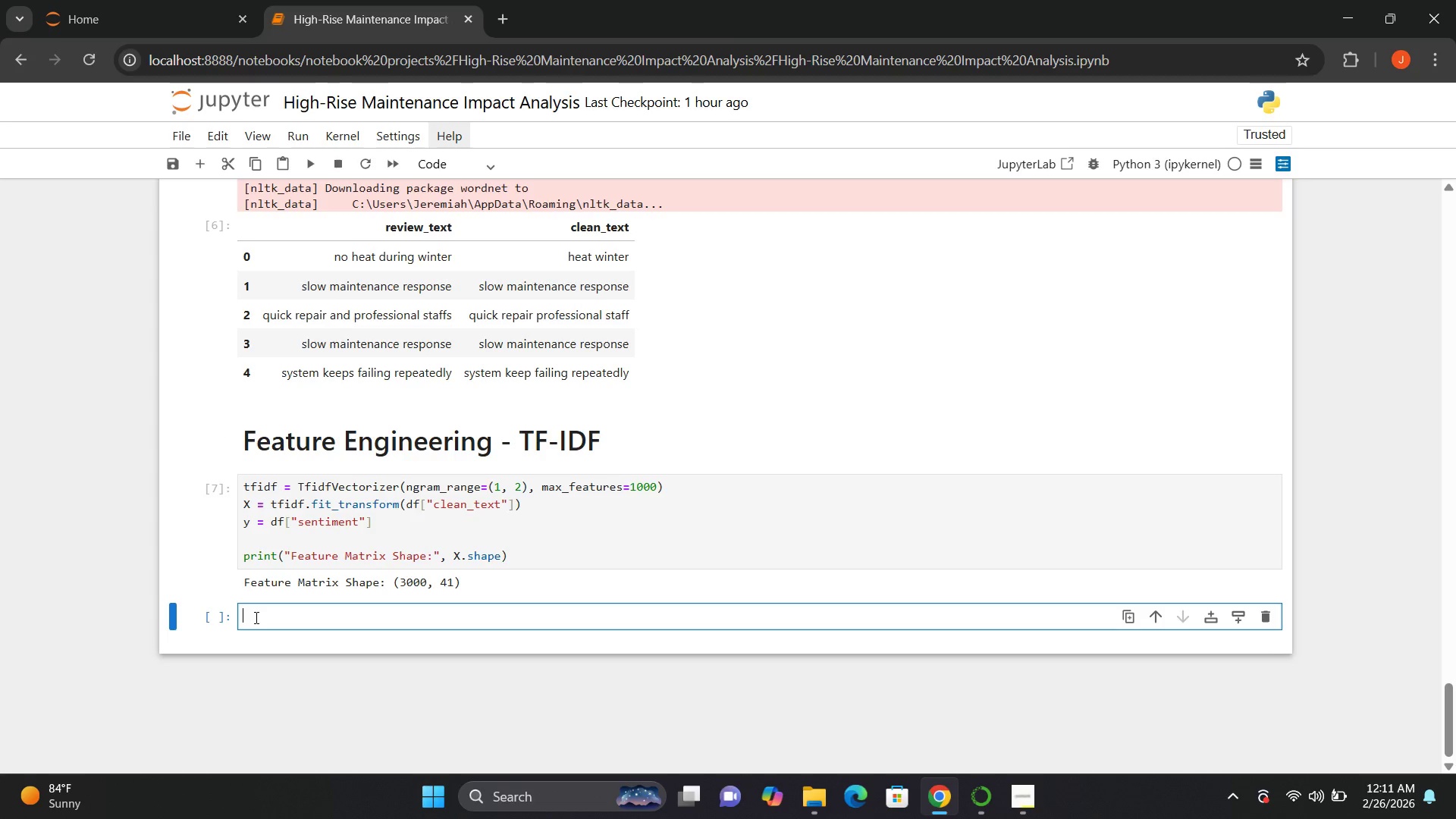 
type(plt.figure())
 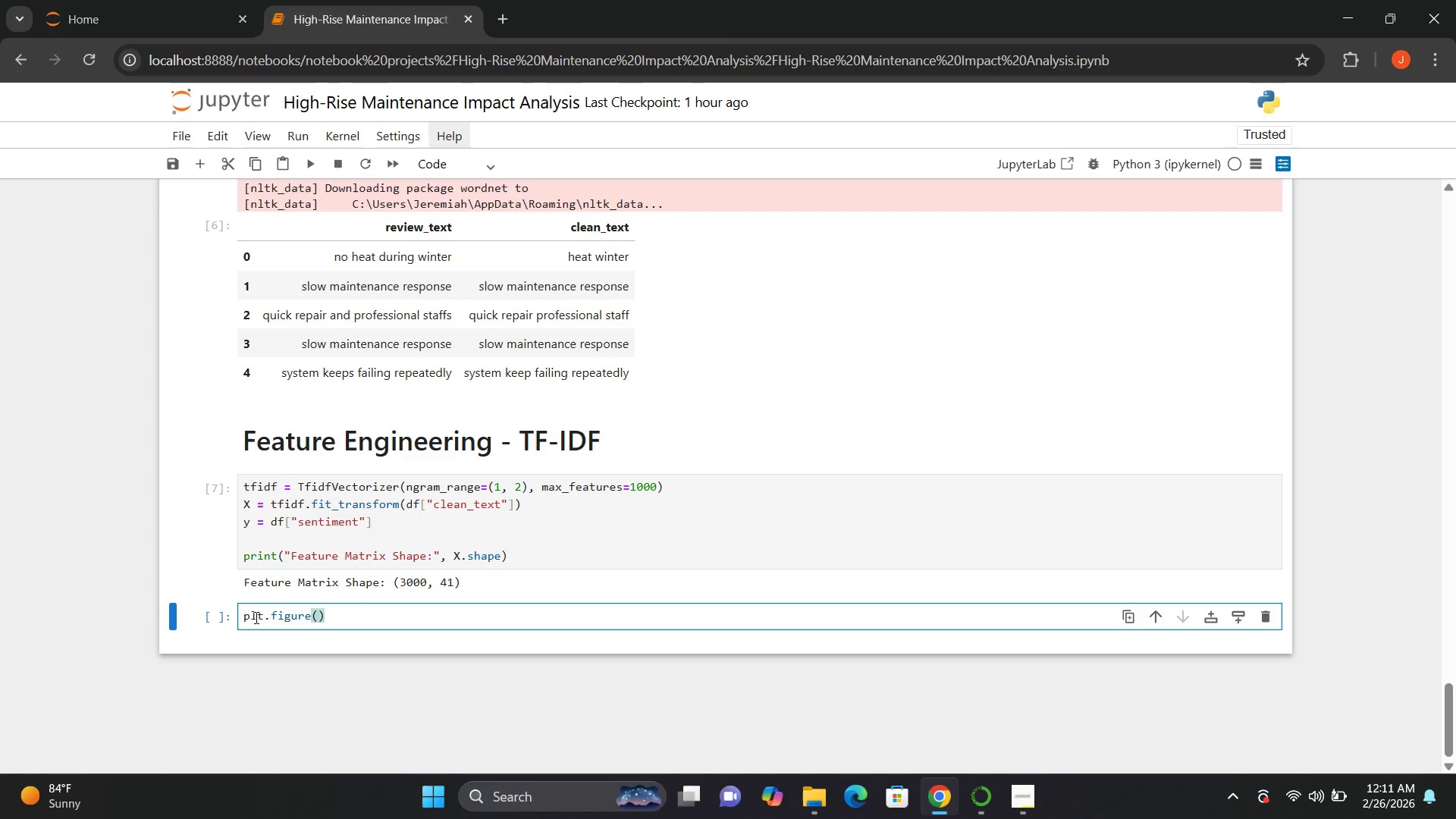 
key(ArrowLeft)
 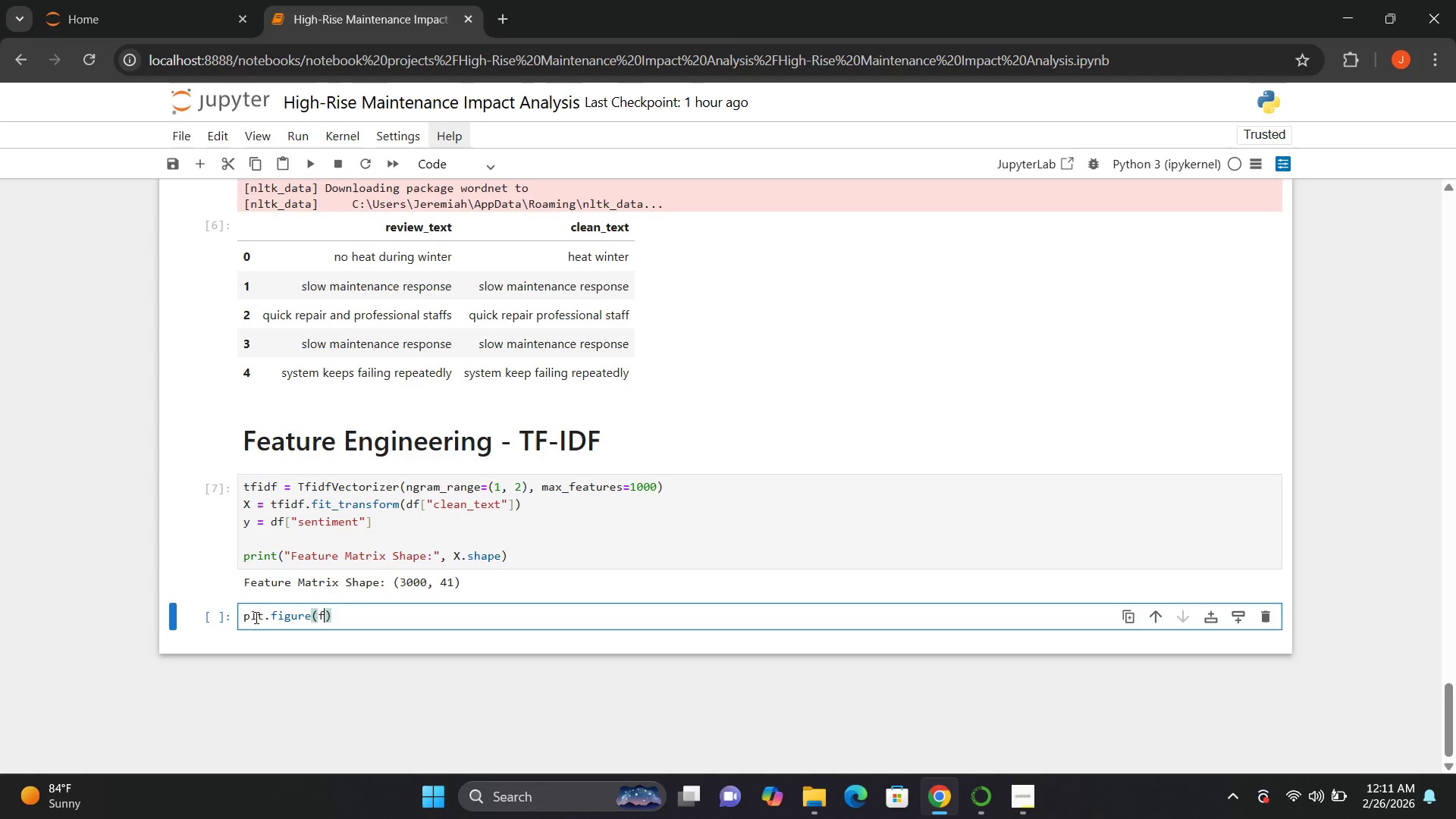 
type(figsize=())
 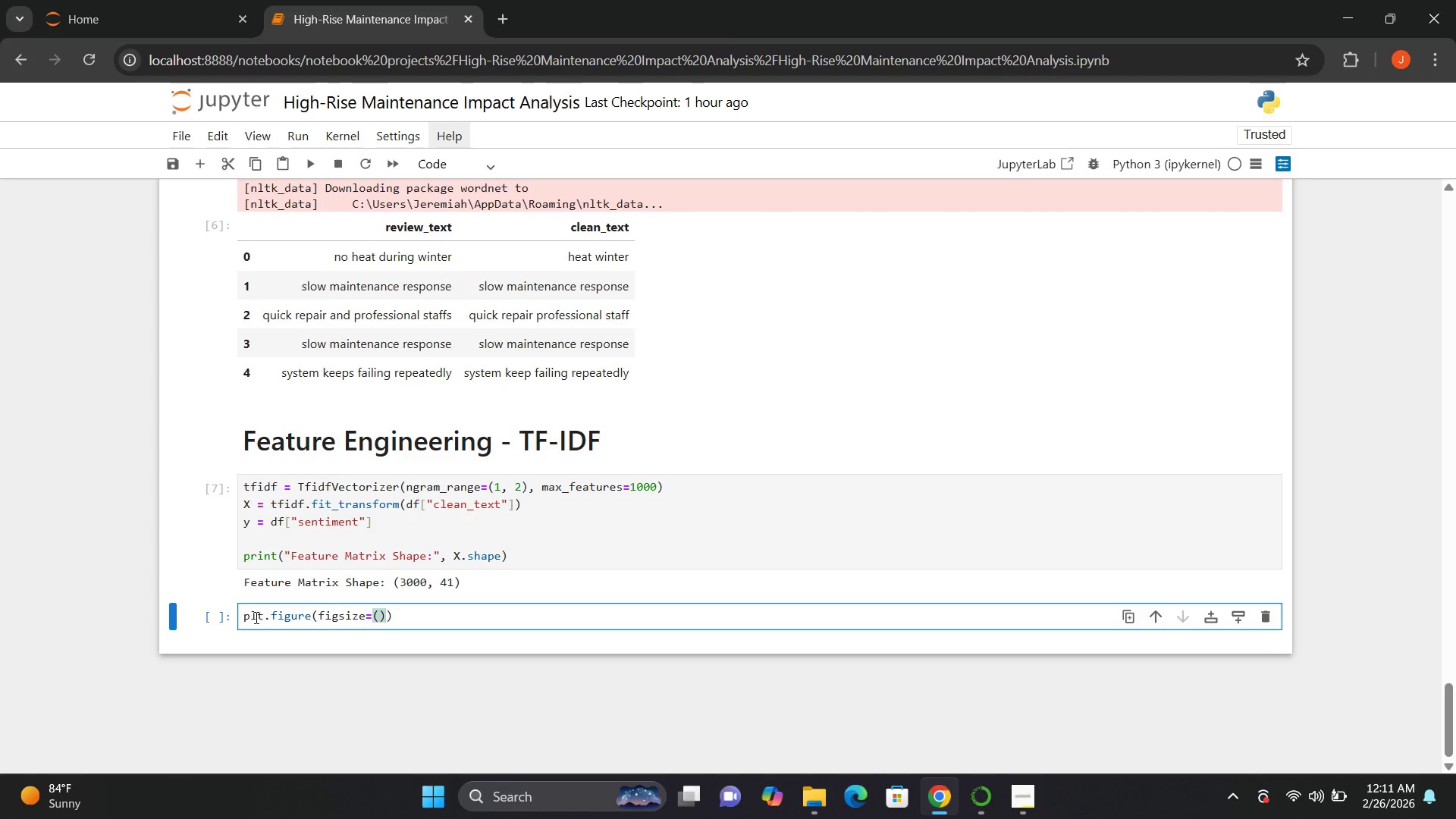 
key(ArrowLeft)
 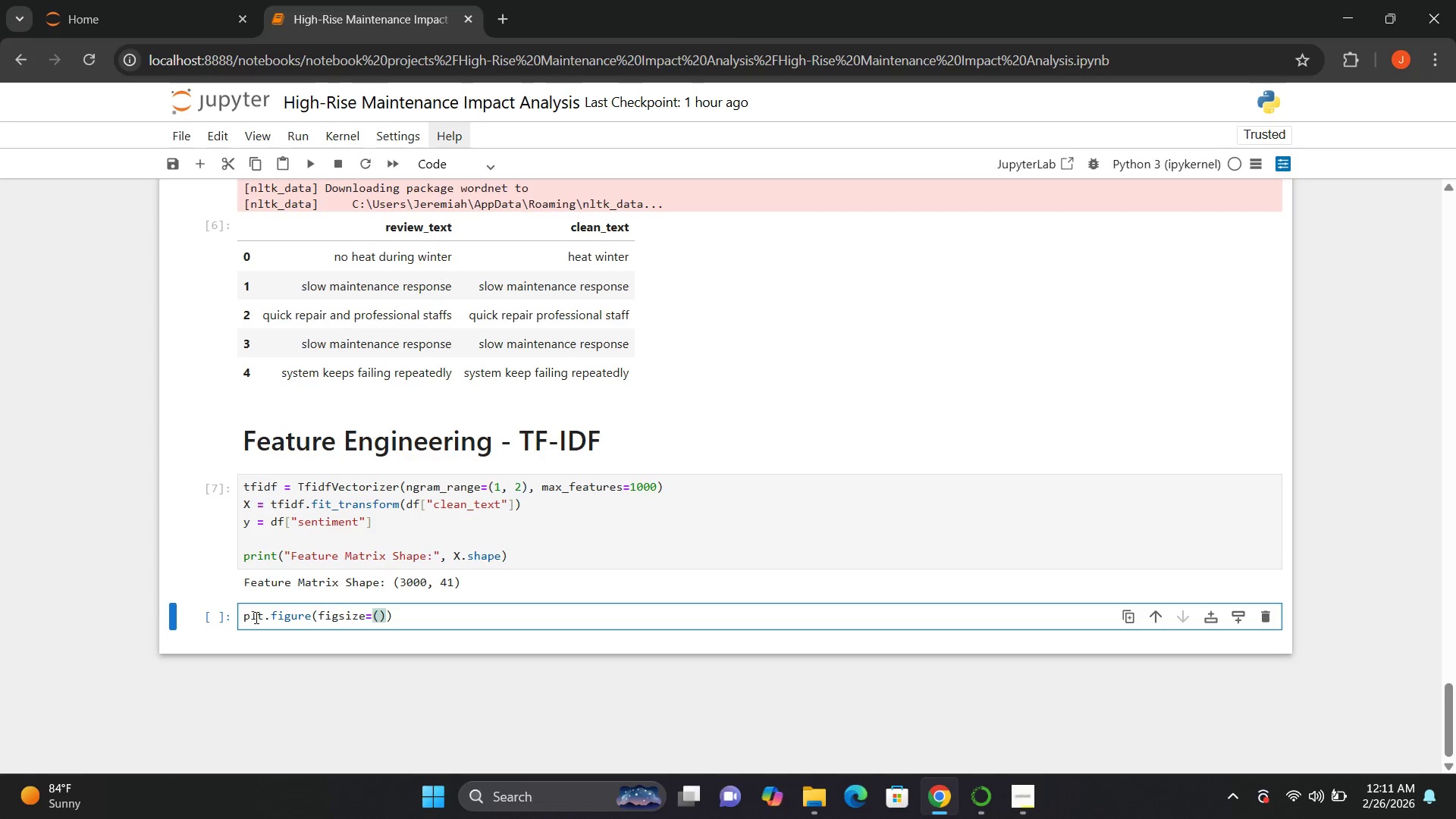 
key(6)
 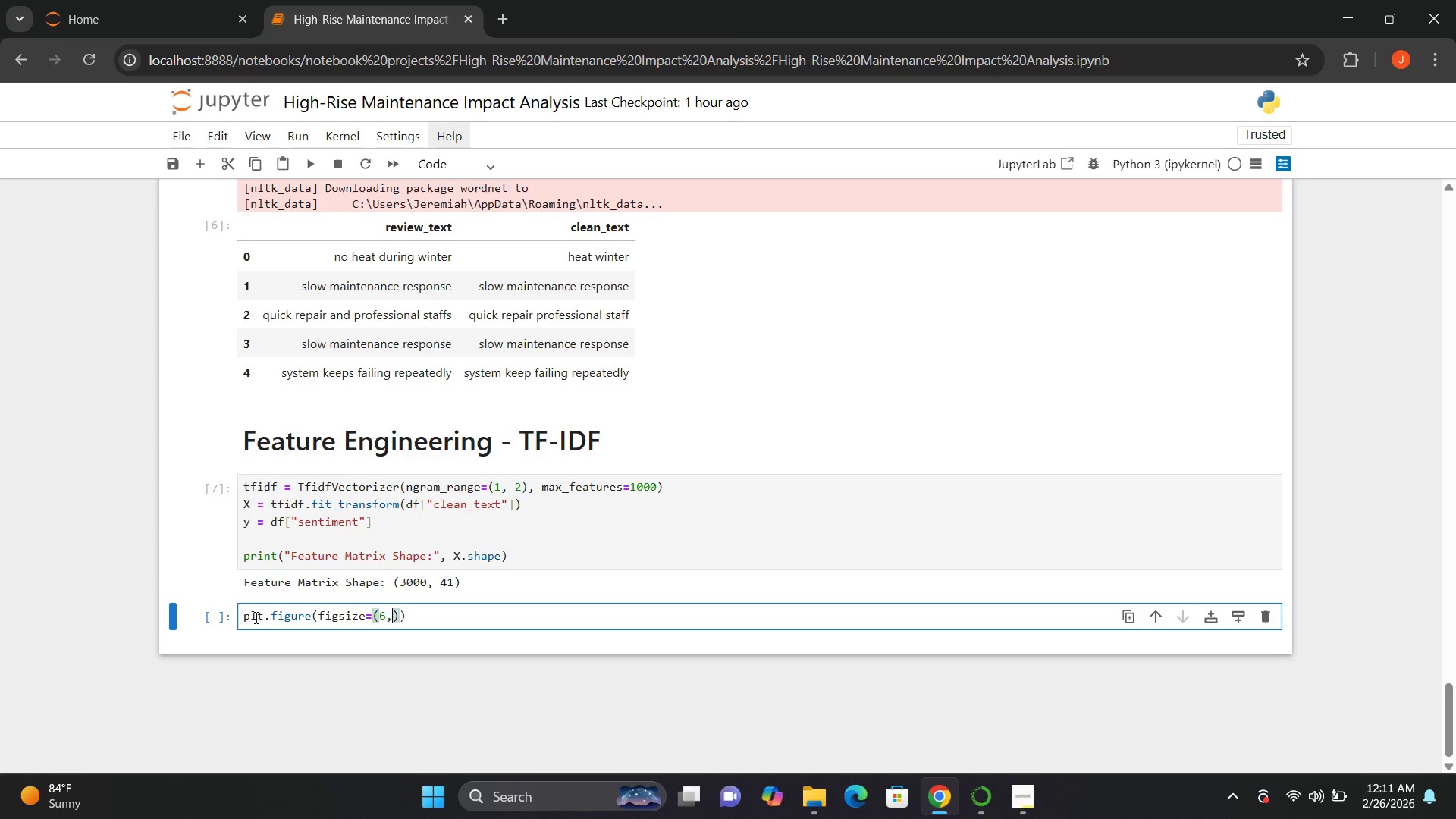 
key(Comma)
 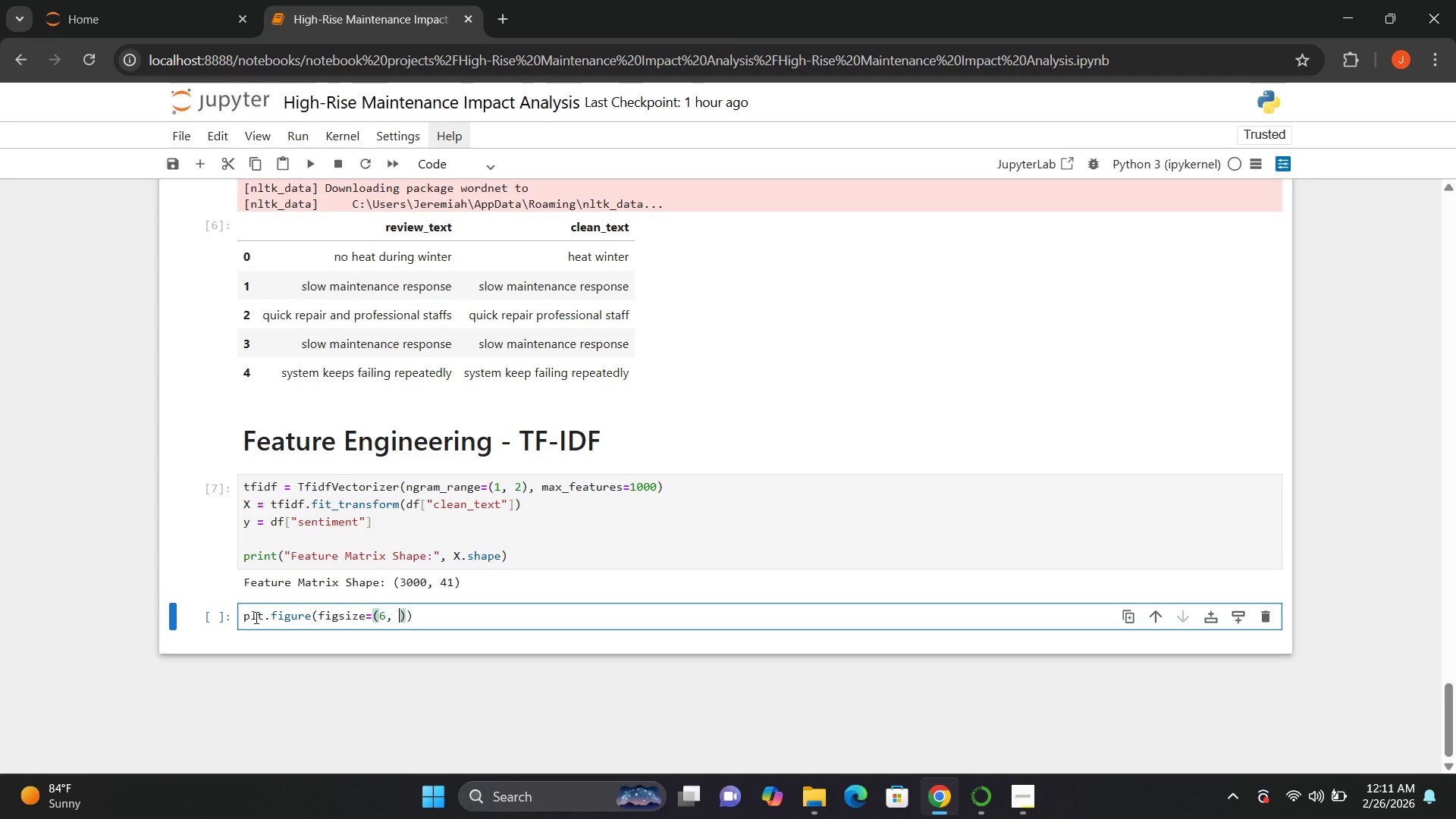 
key(Space)
 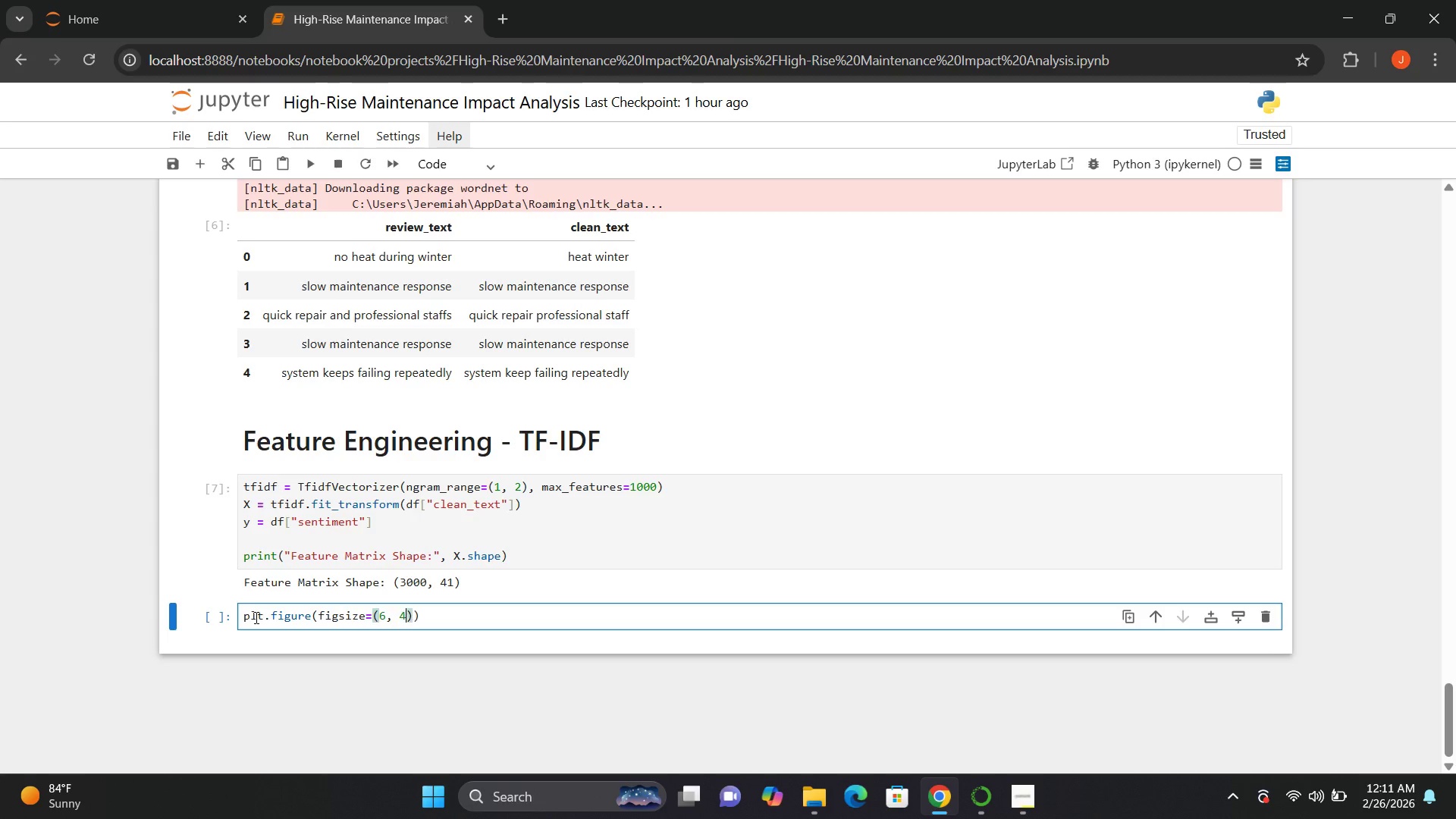 
key(4)
 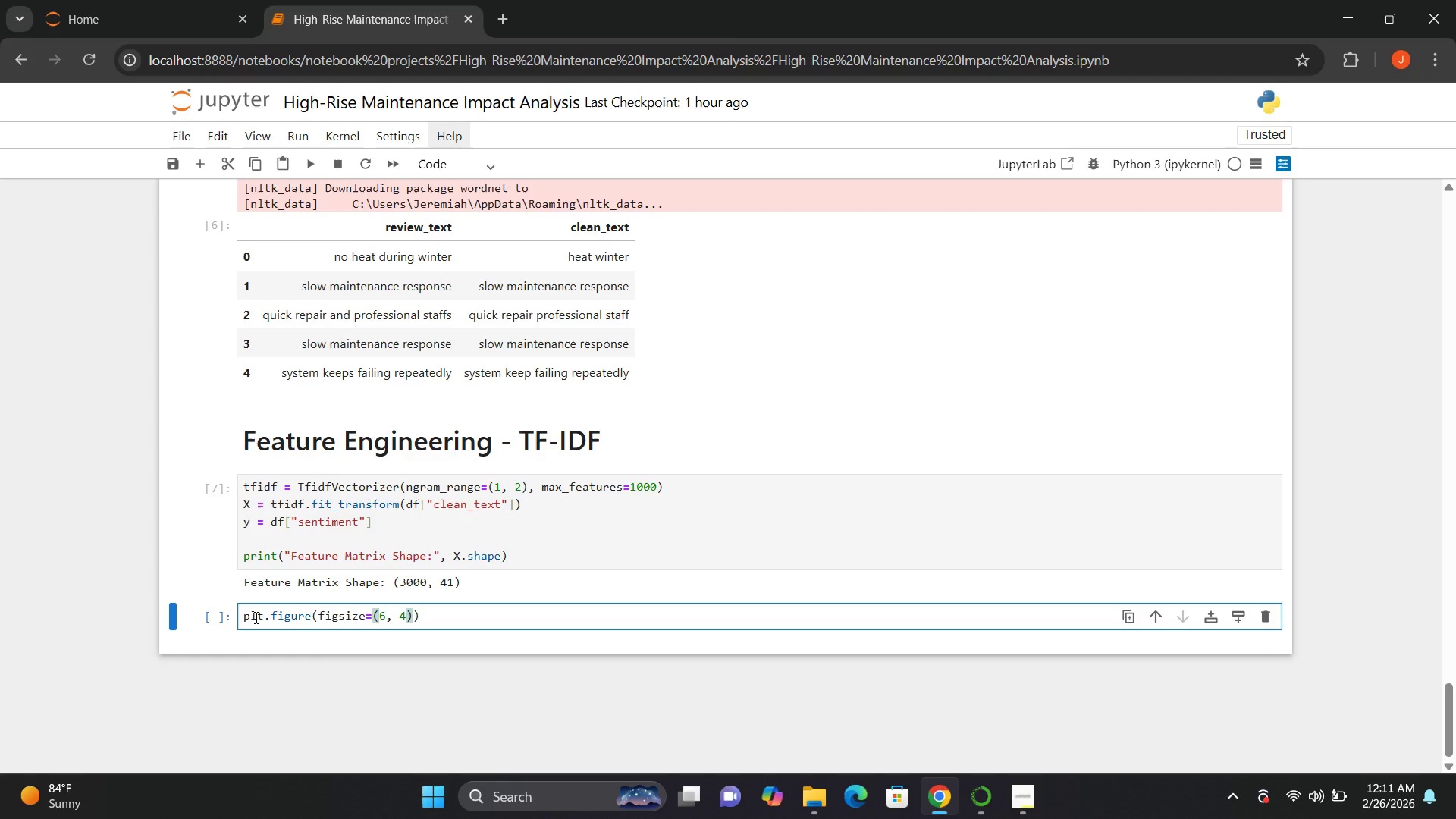 
key(ArrowRight)
 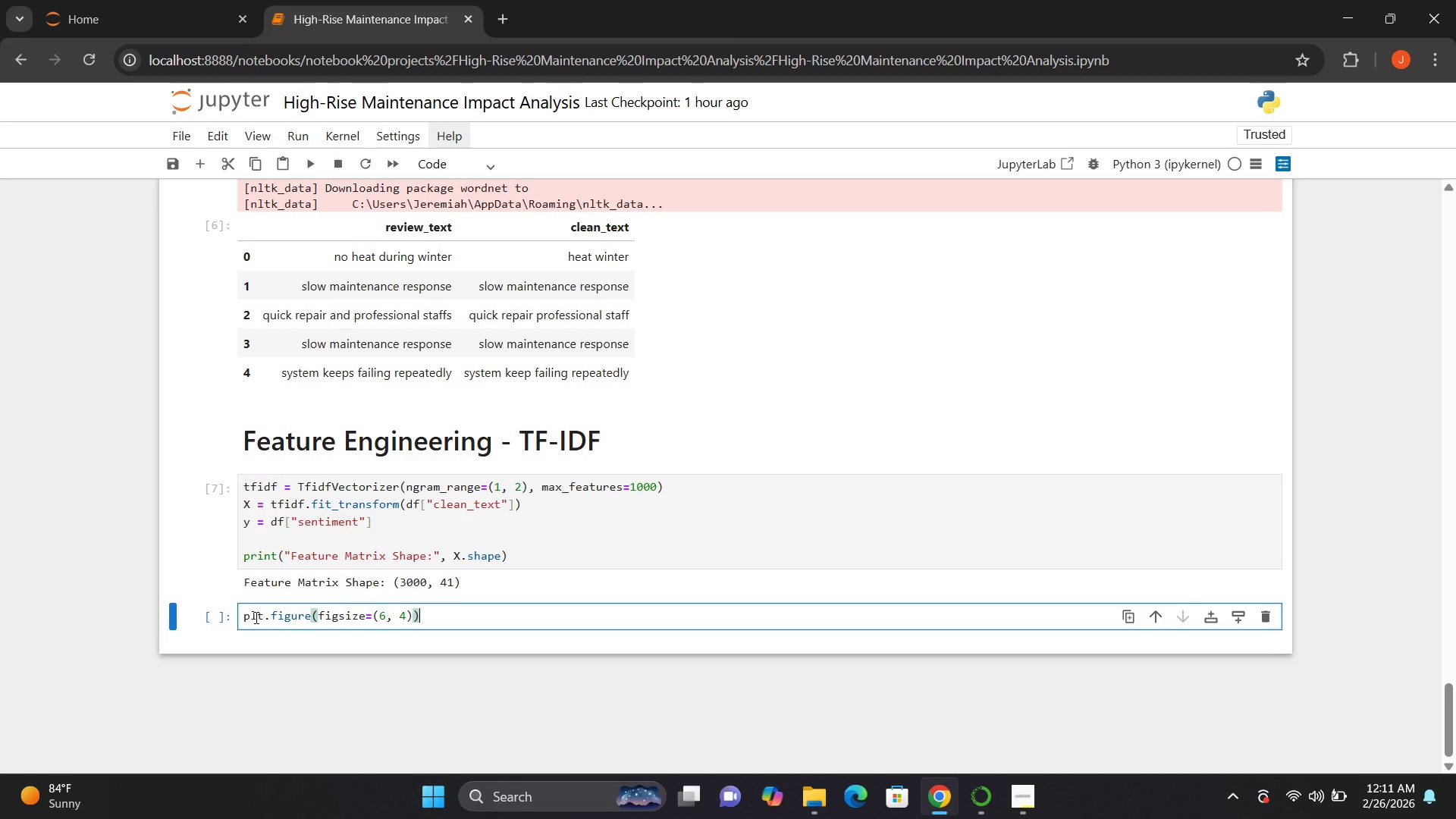 
key(ArrowRight)
 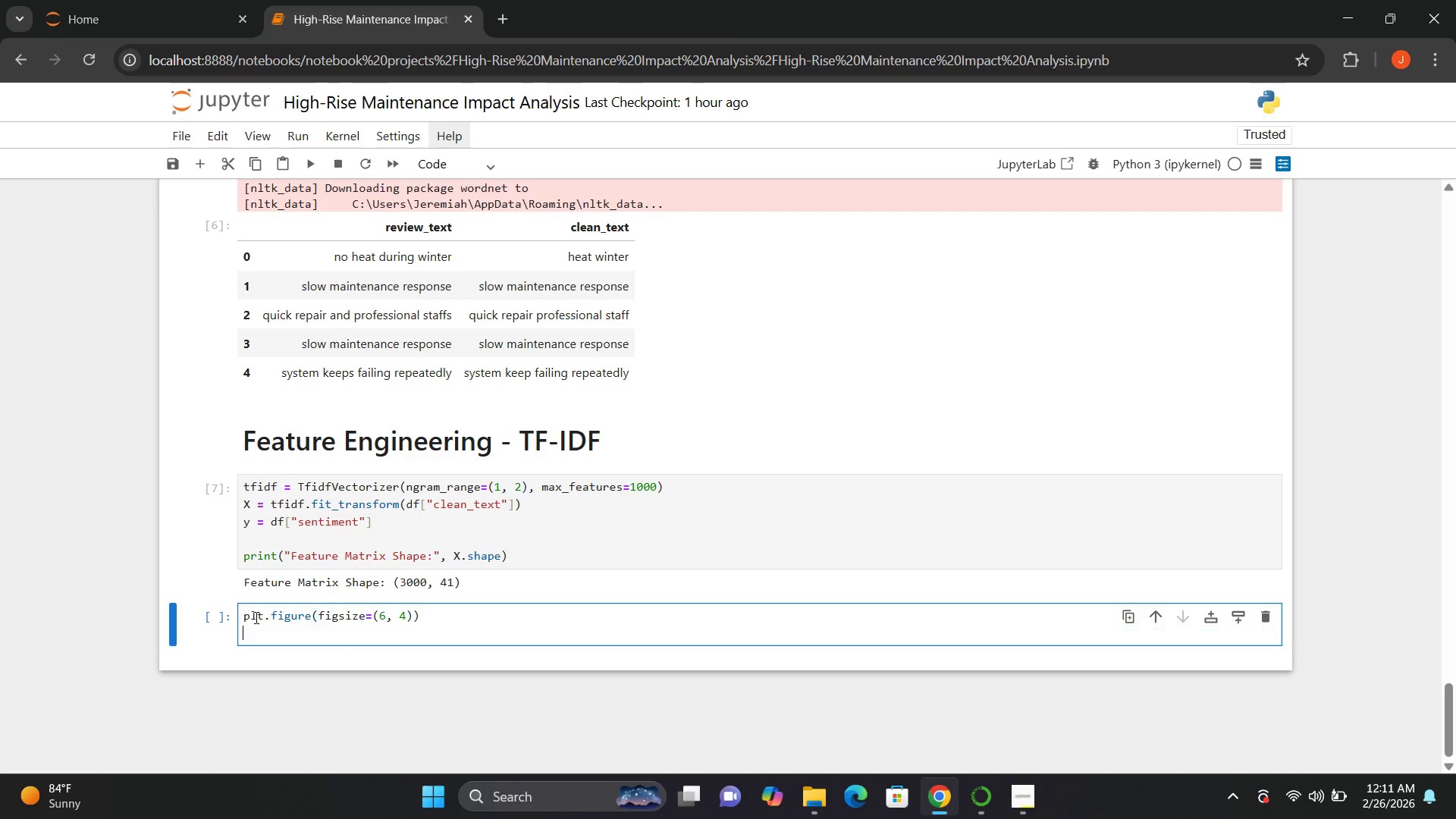 
key(Enter)
 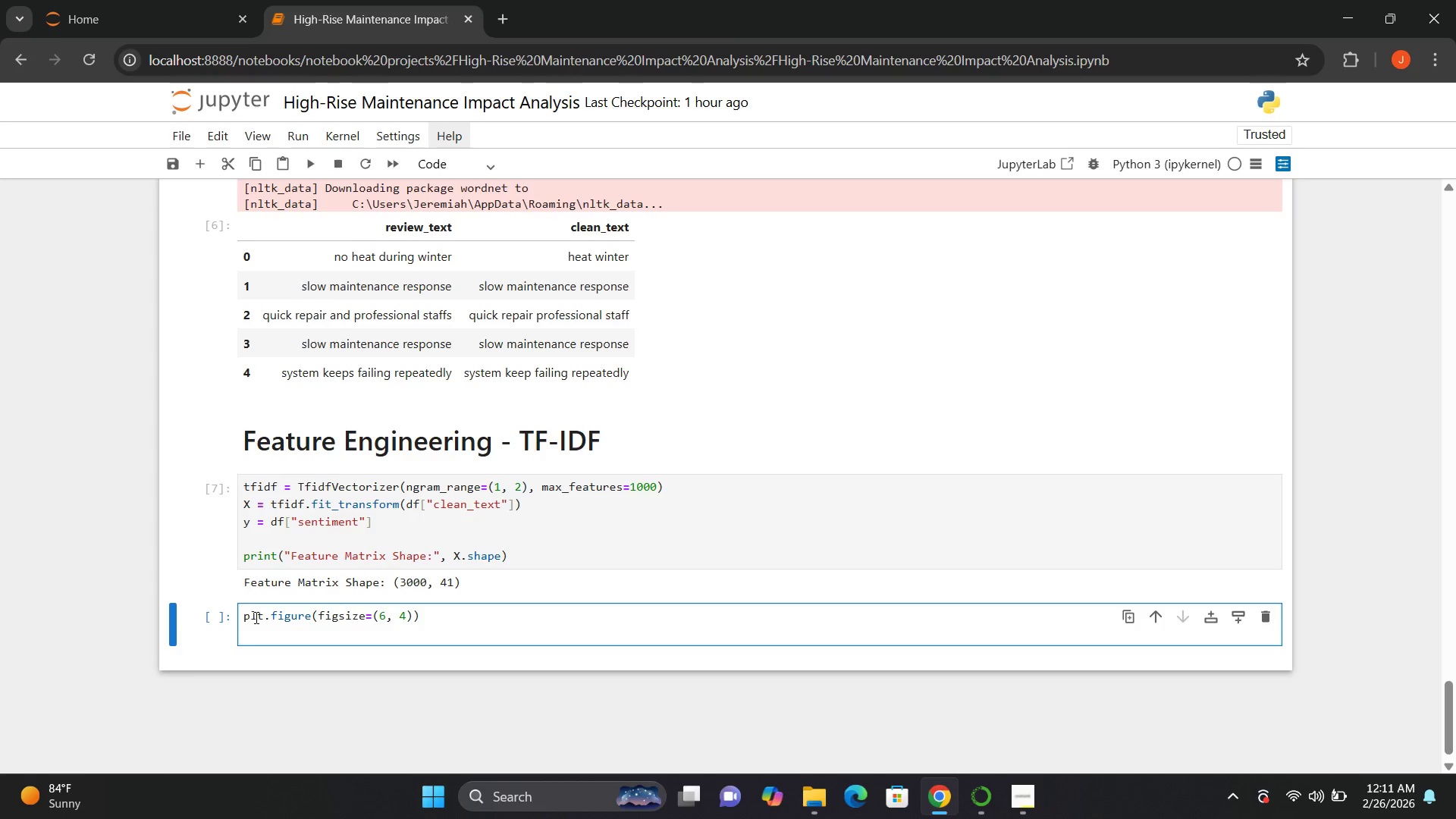 
type(plt)
key(Backspace)
key(Backspace)
key(Backspace)
type(sns.countplot())
 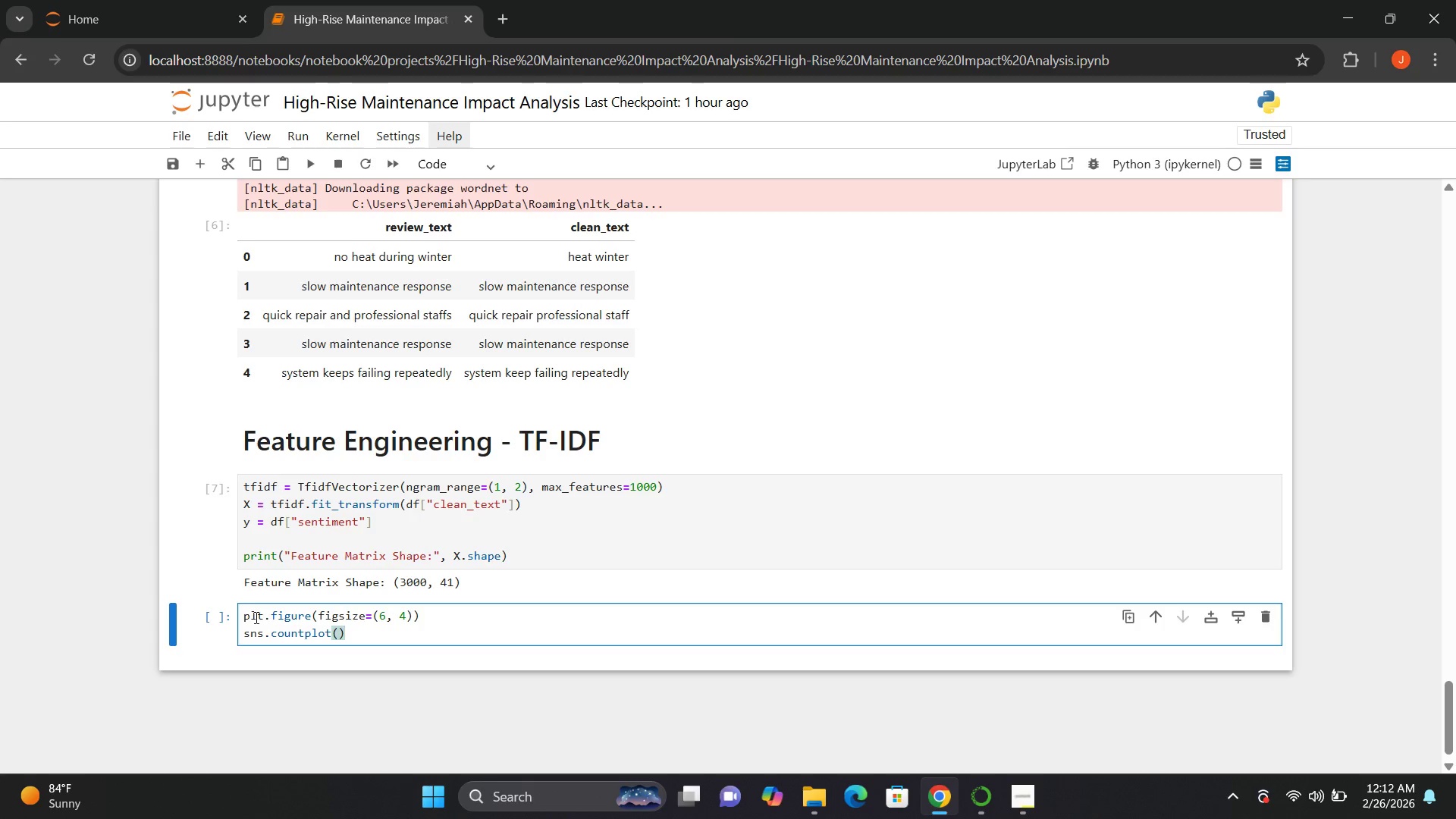 
key(ArrowLeft)
 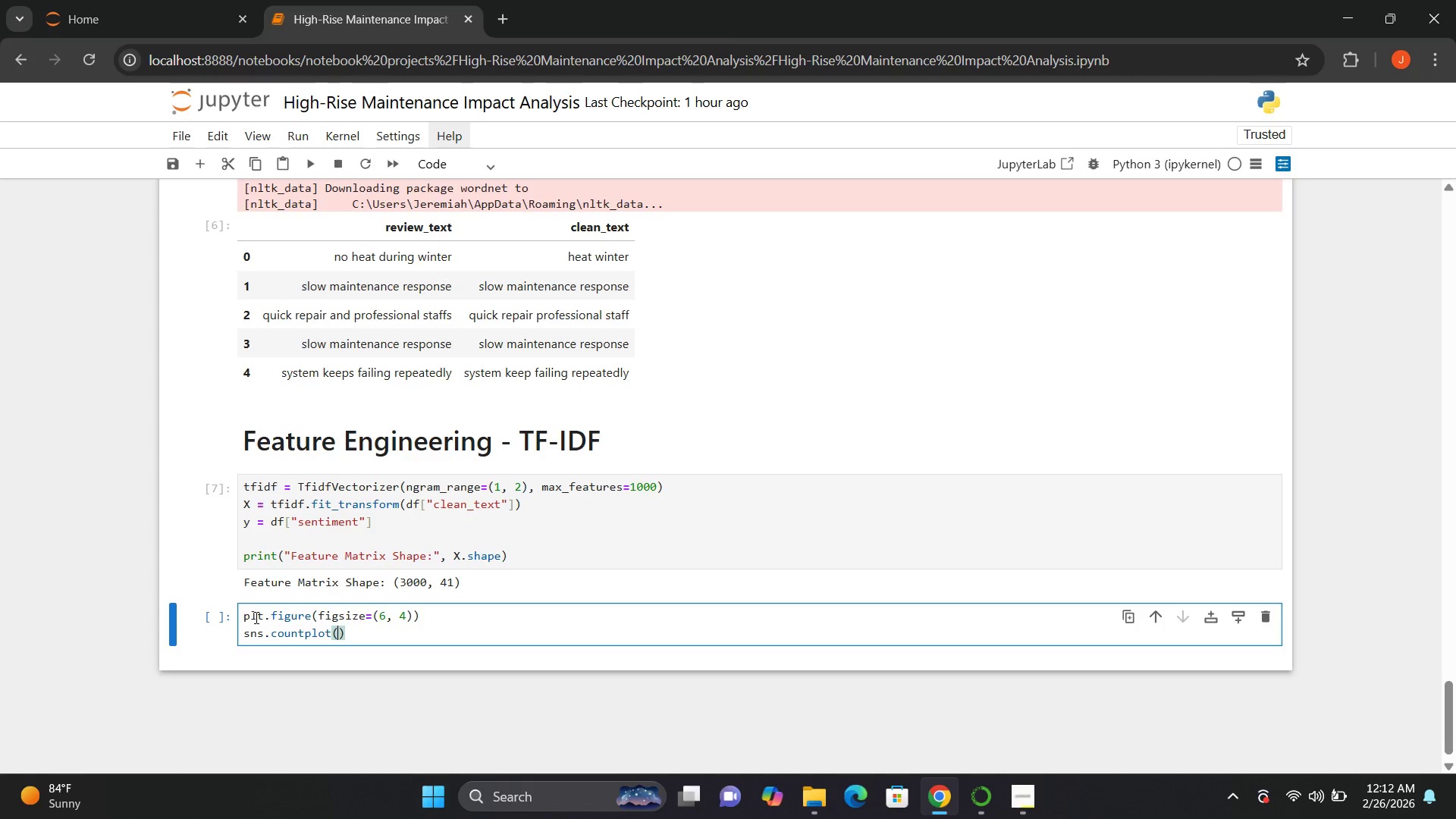 
key(X)
 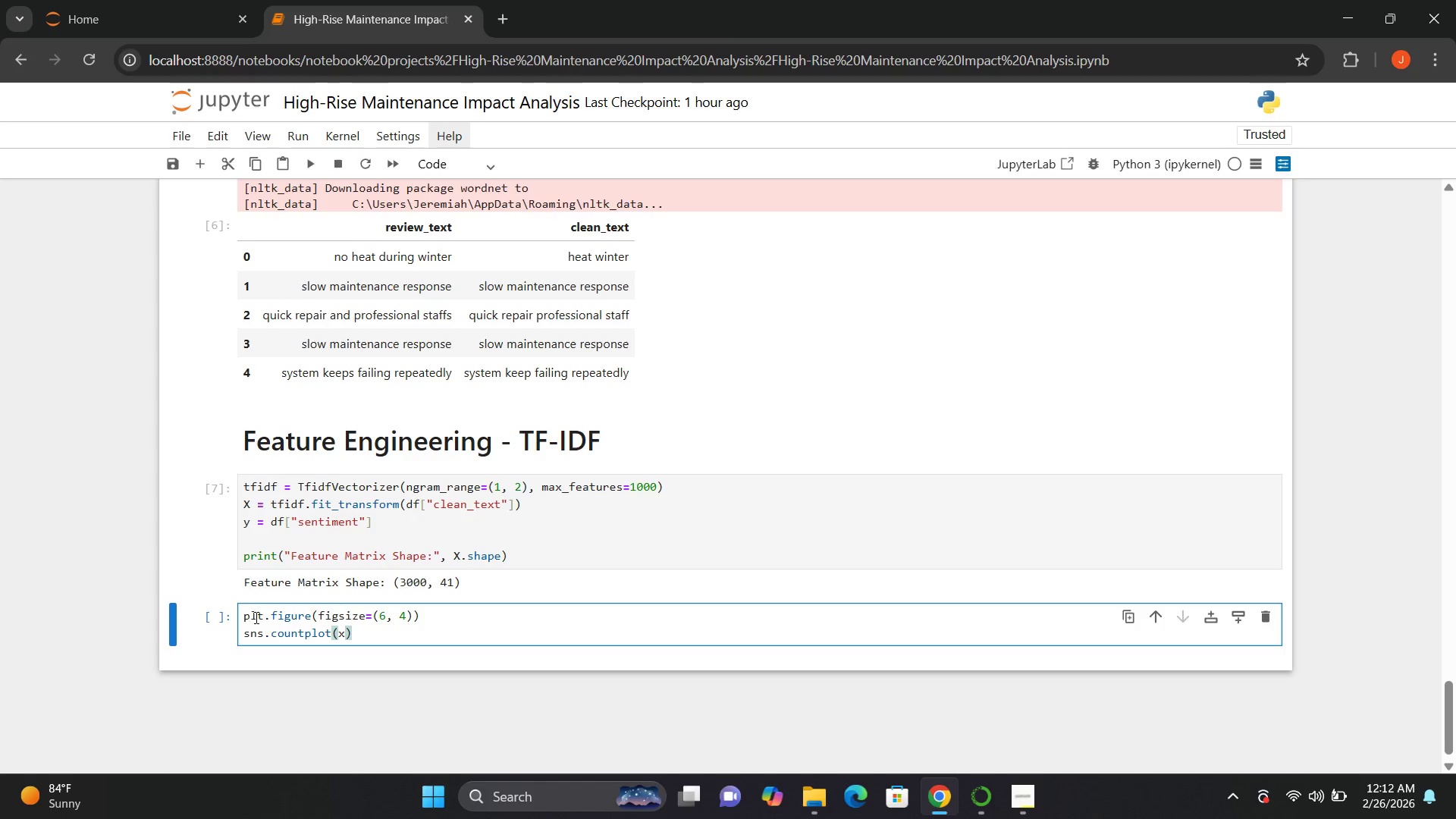 
key(Equal)
 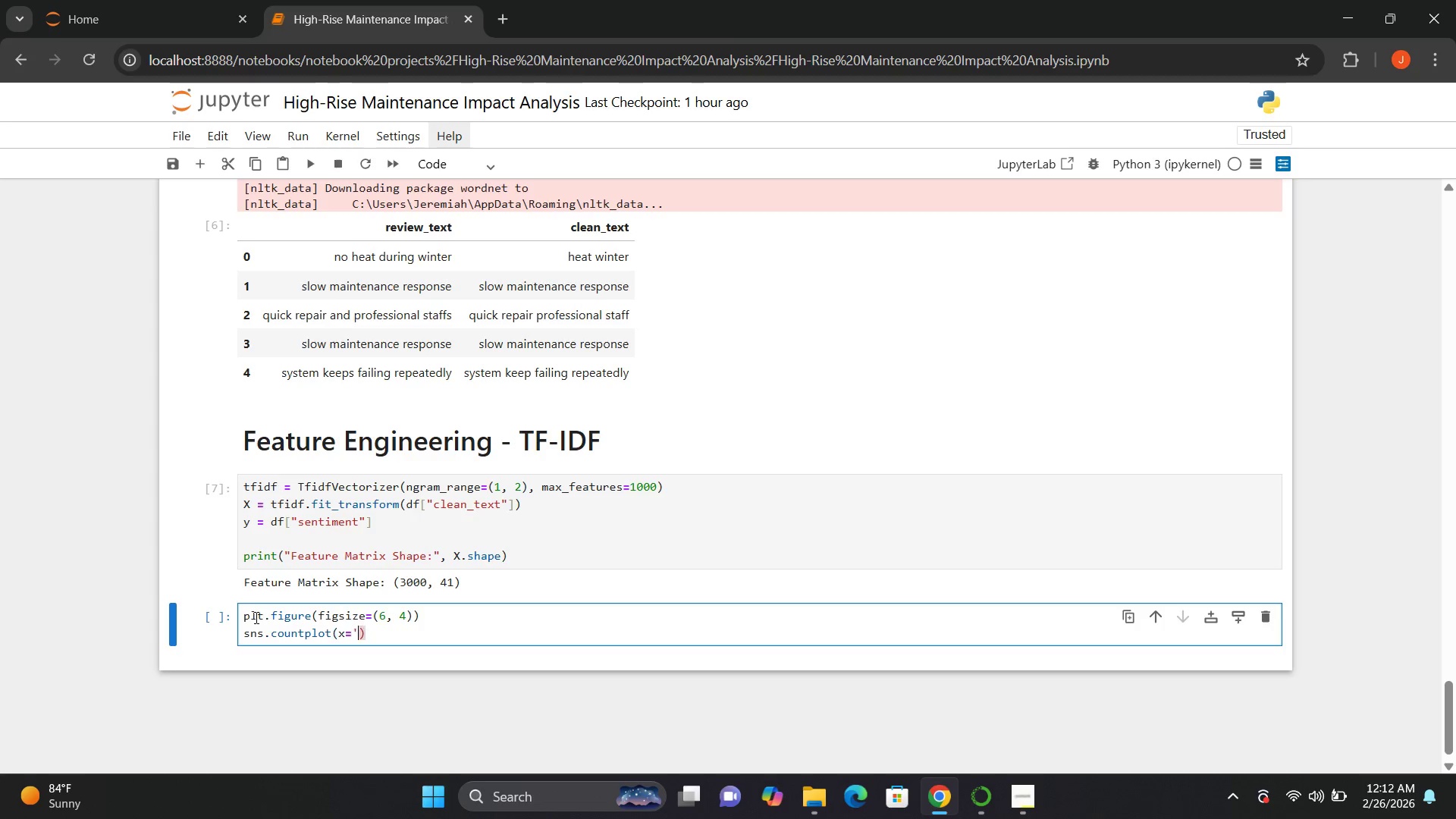 
key(Quote)
 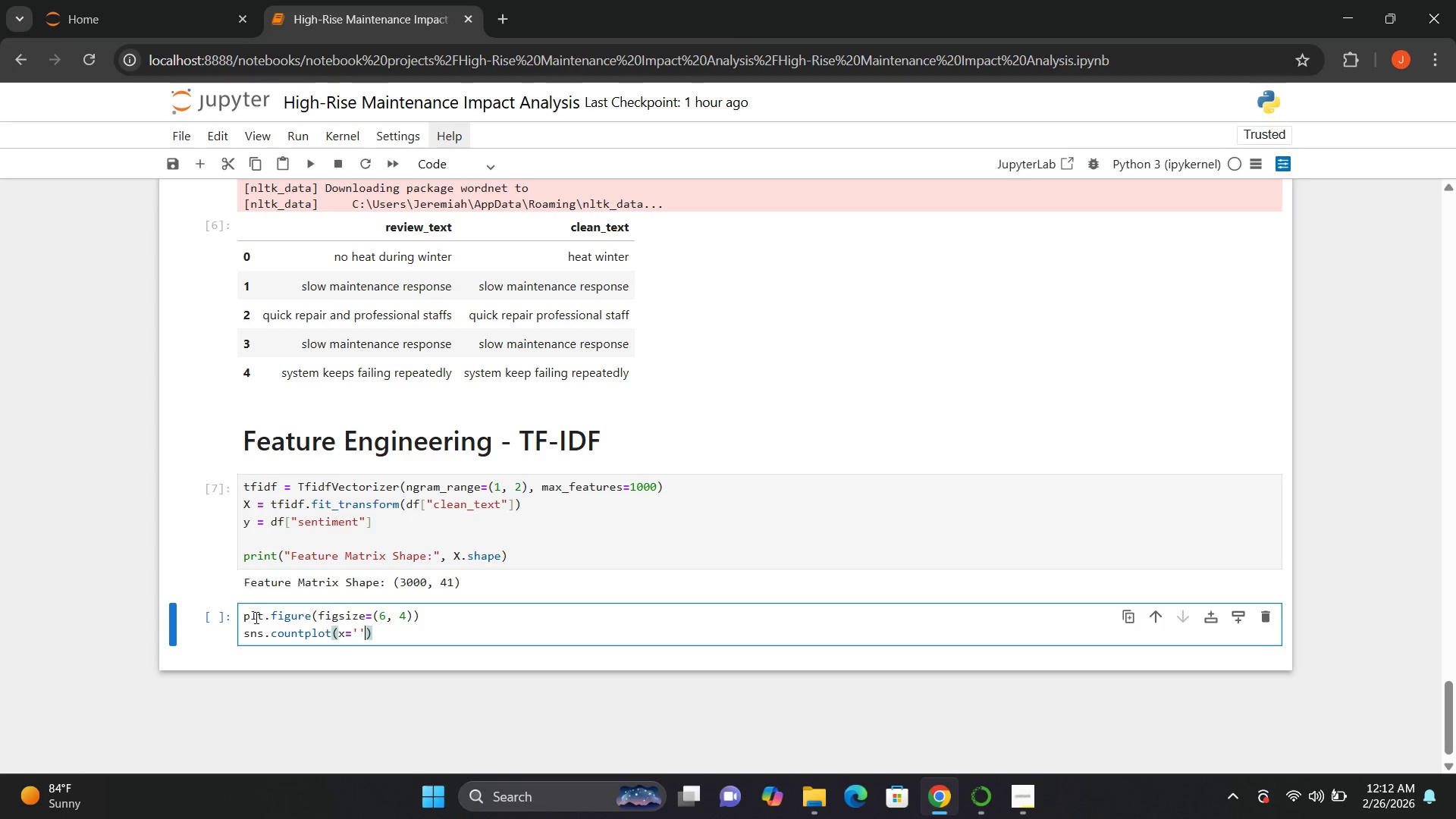 
key(Quote)
 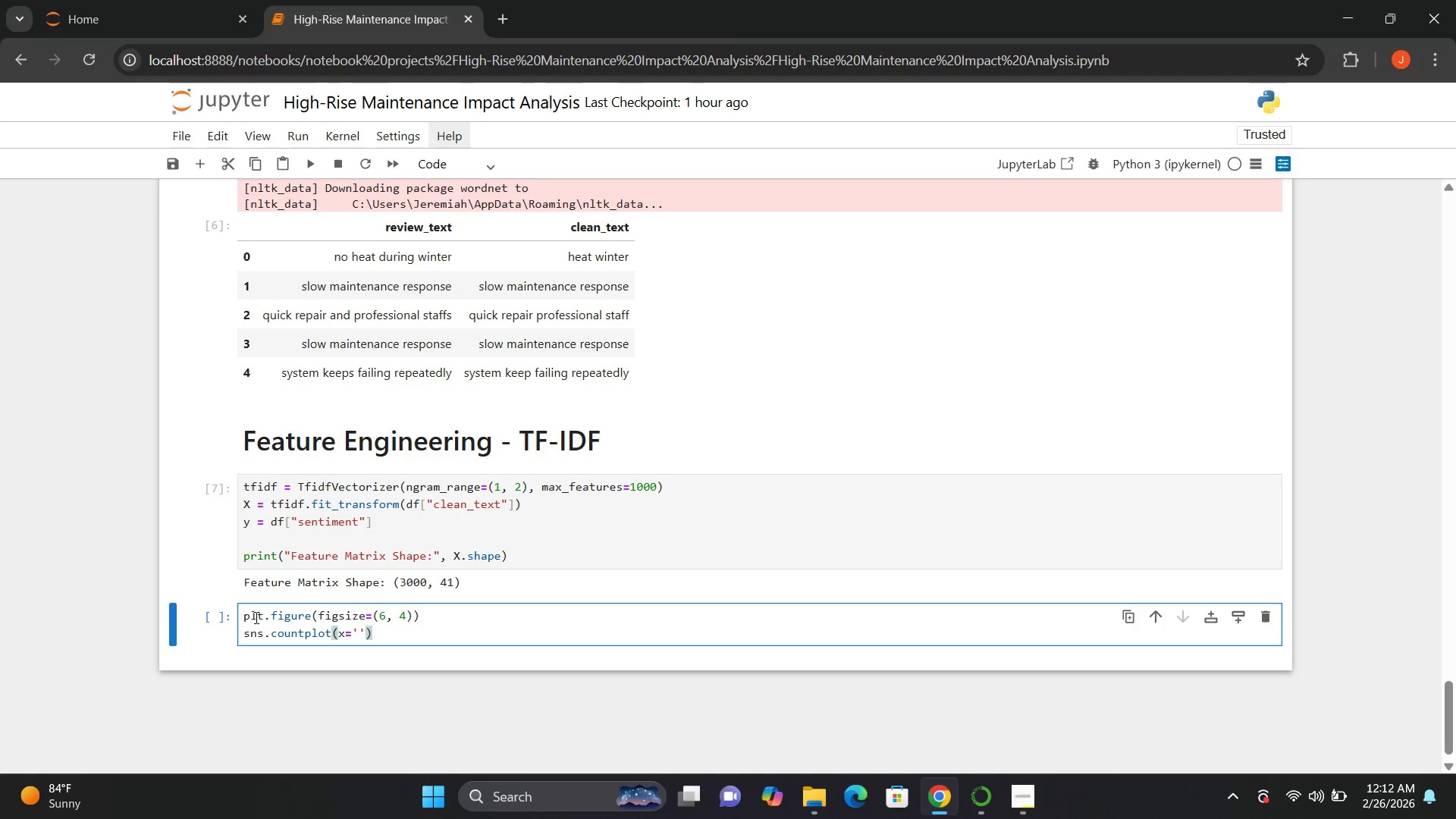 
key(ArrowLeft)
 